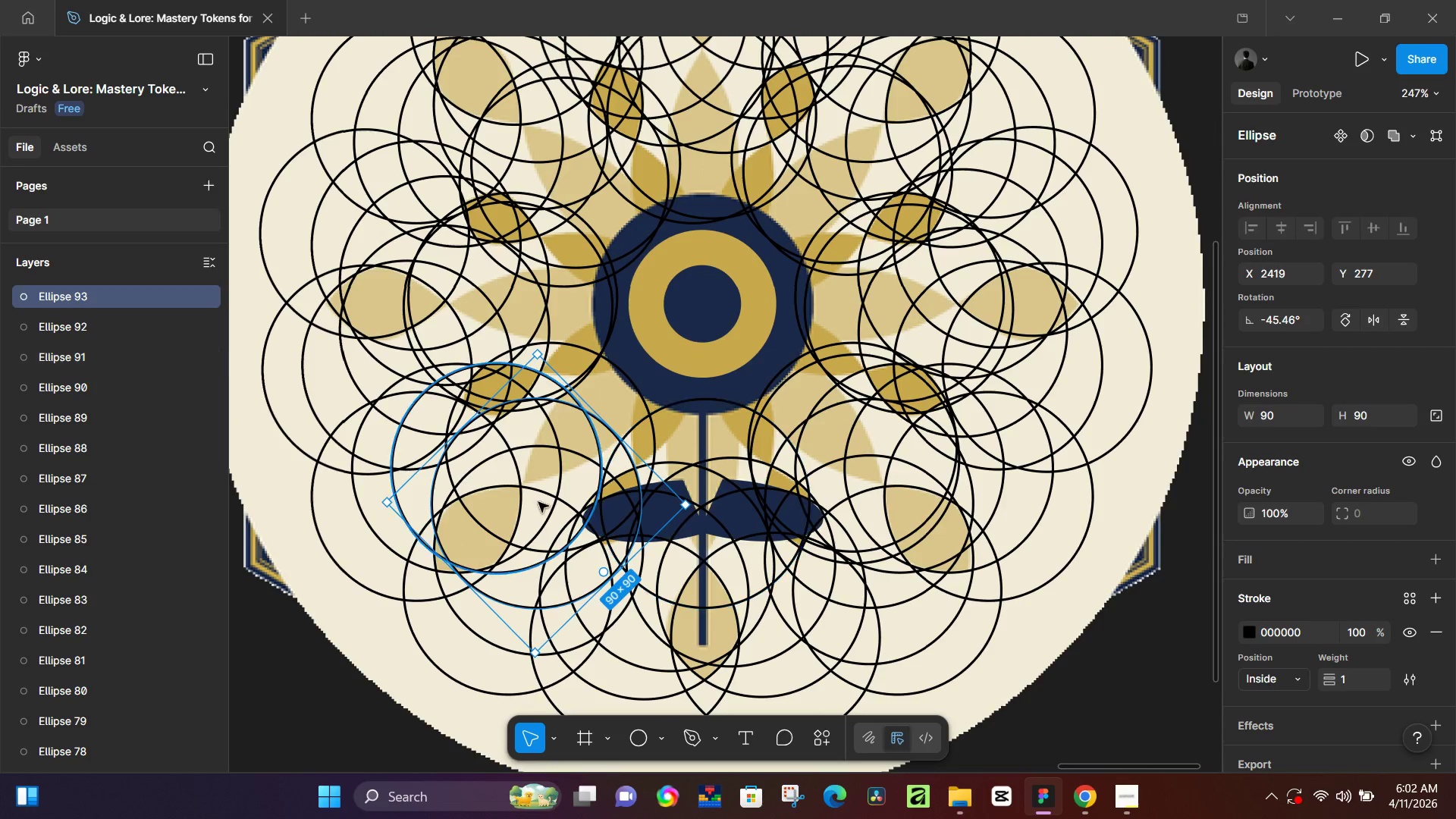 
hold_key(key=AltLeft, duration=1.52)
left_click_drag(start_coordinate=[526, 500], to_coordinate=[692, 513])
 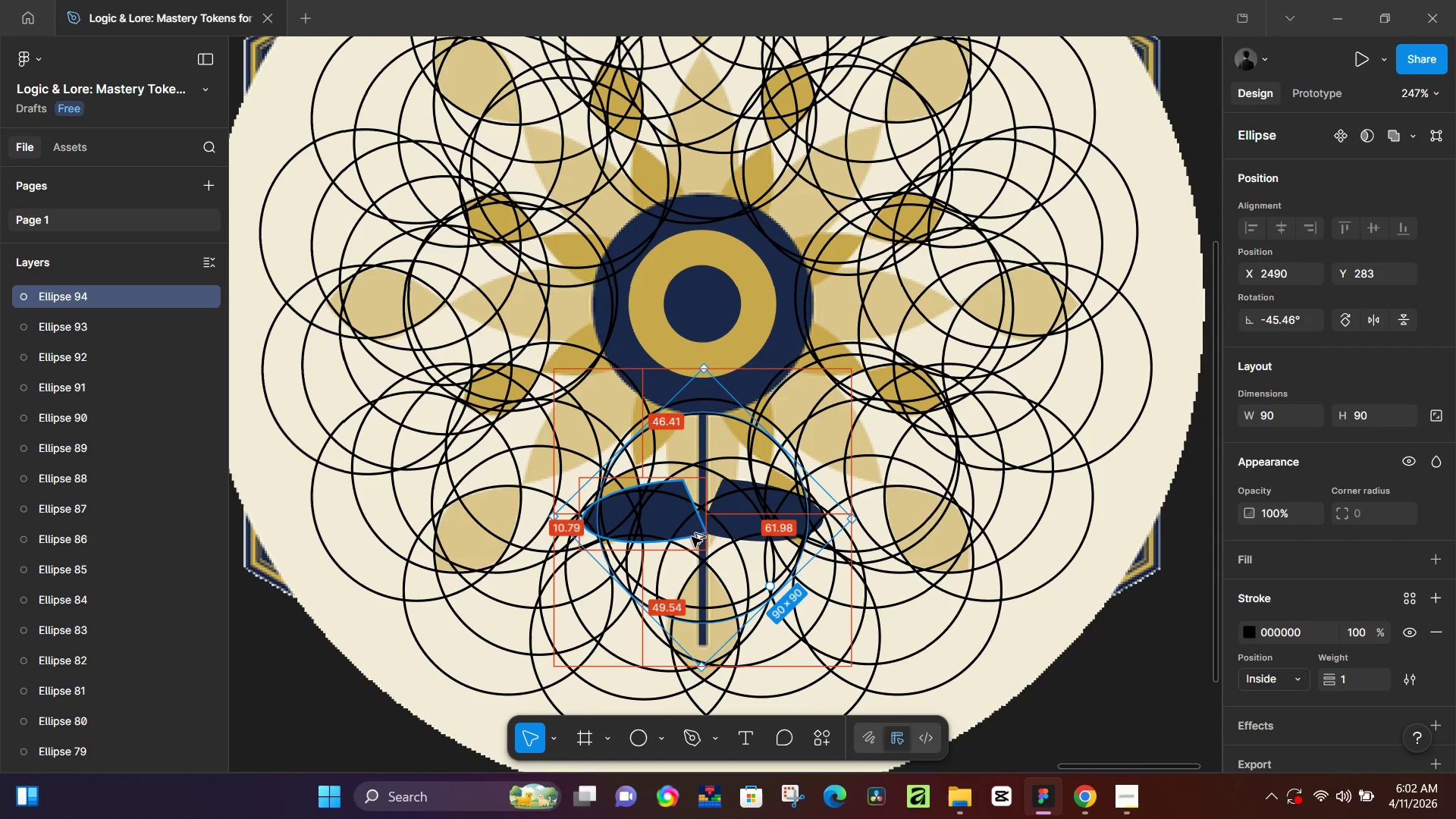 
hold_key(key=AltLeft, duration=1.5)
 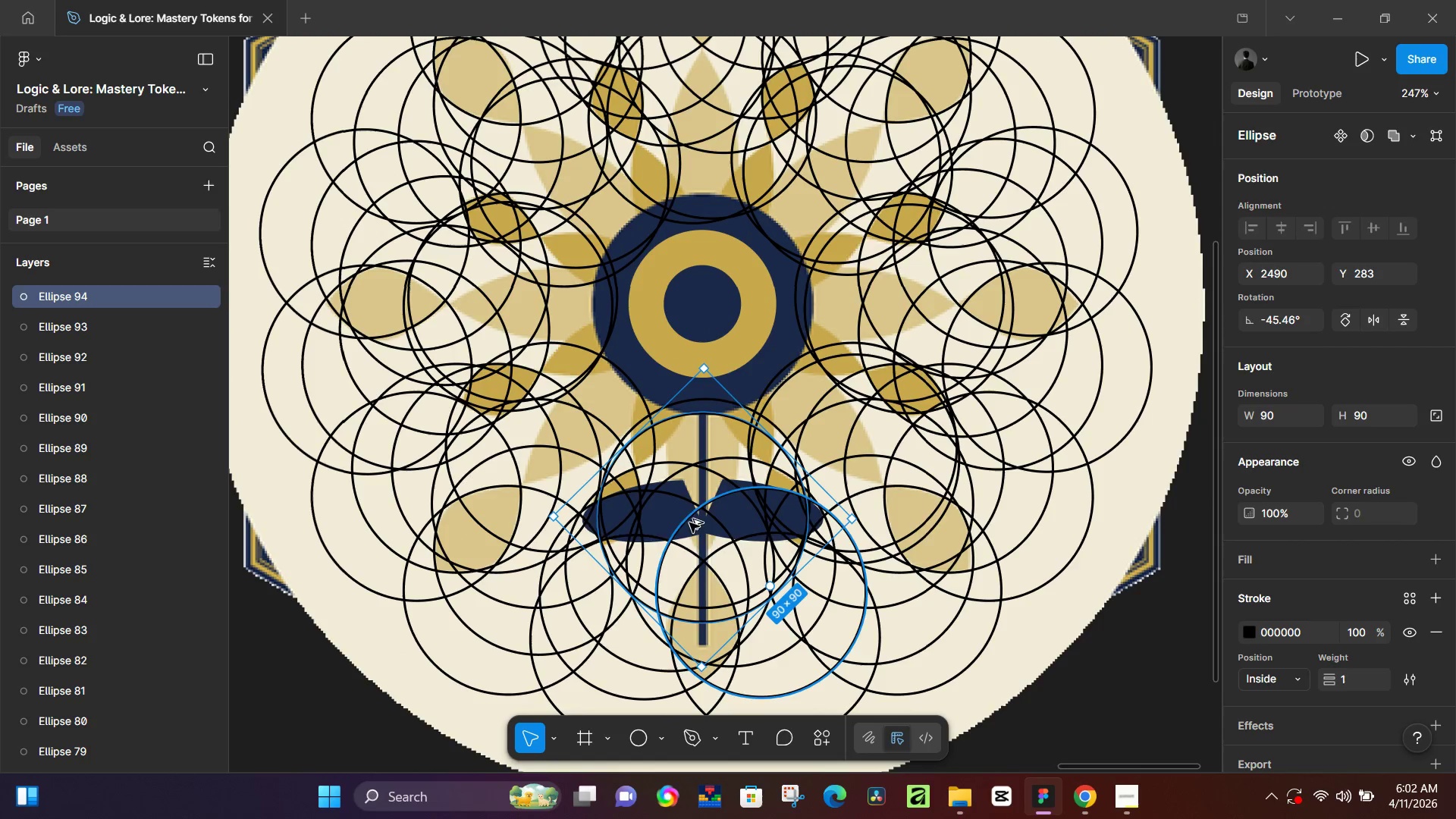 
hold_key(key=AltLeft, duration=1.5)
left_click_drag(start_coordinate=[691, 538], to_coordinate=[536, 485])
 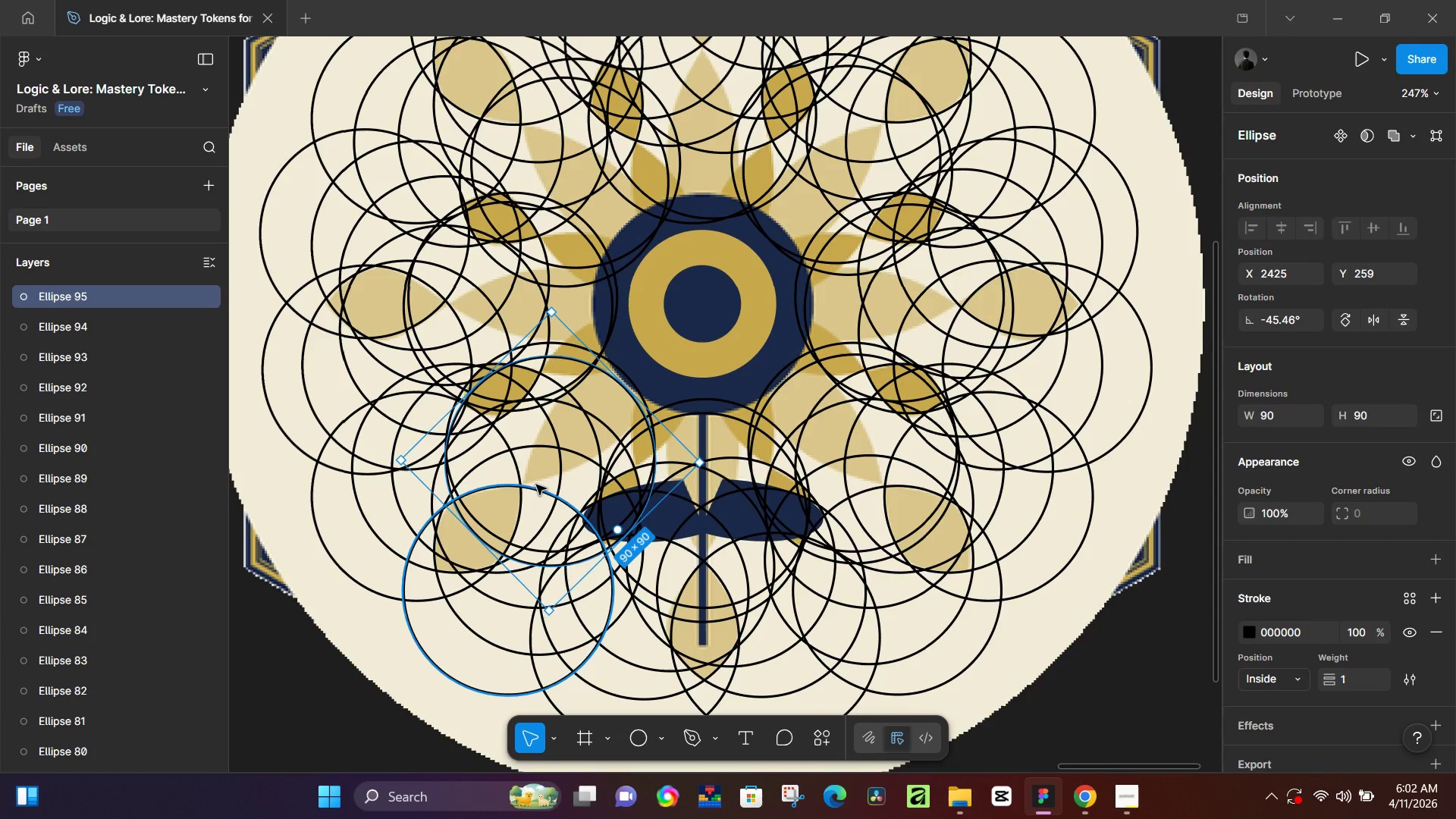 
hold_key(key=AltLeft, duration=1.42)
 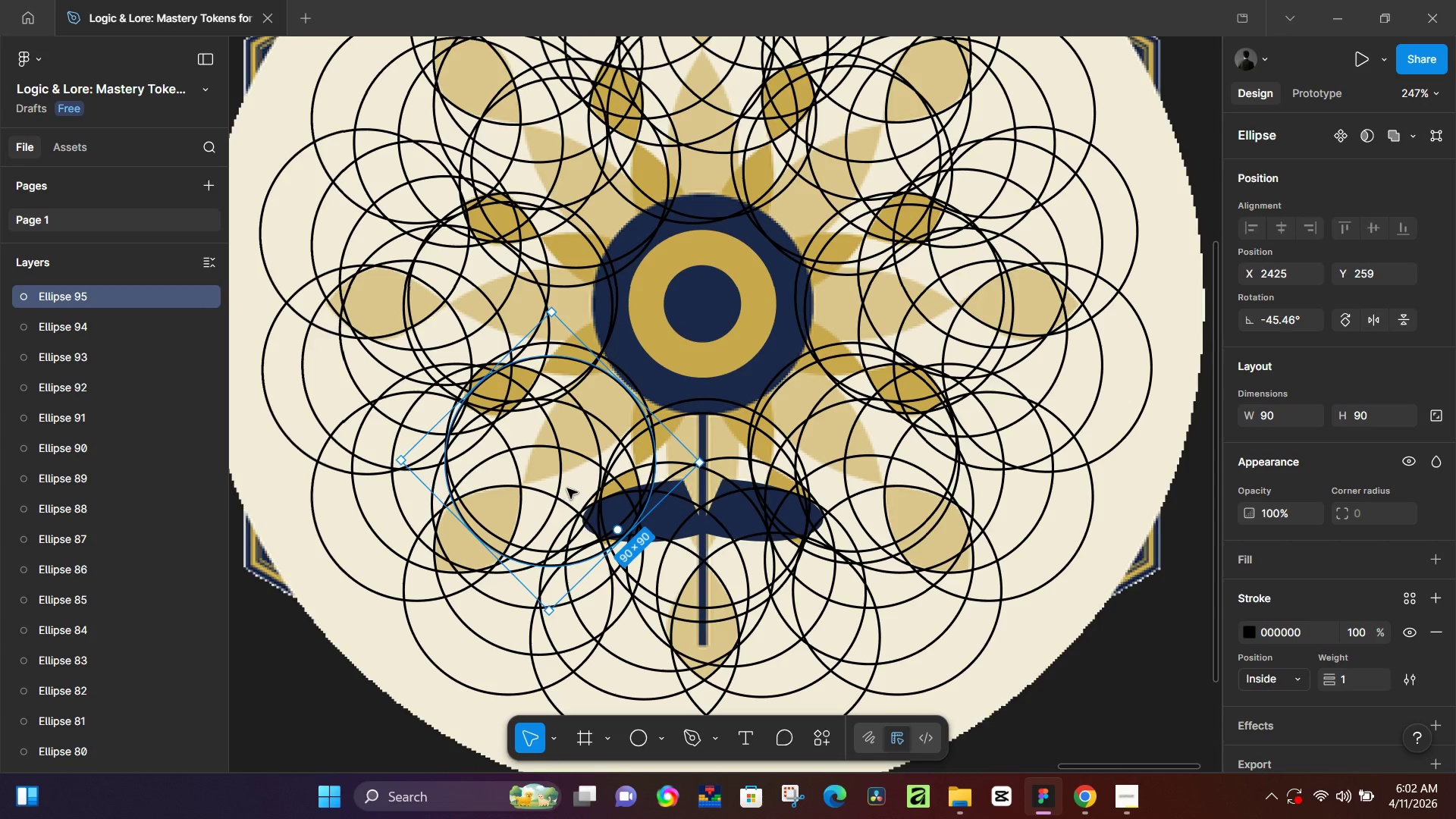 
wait(10.39)
 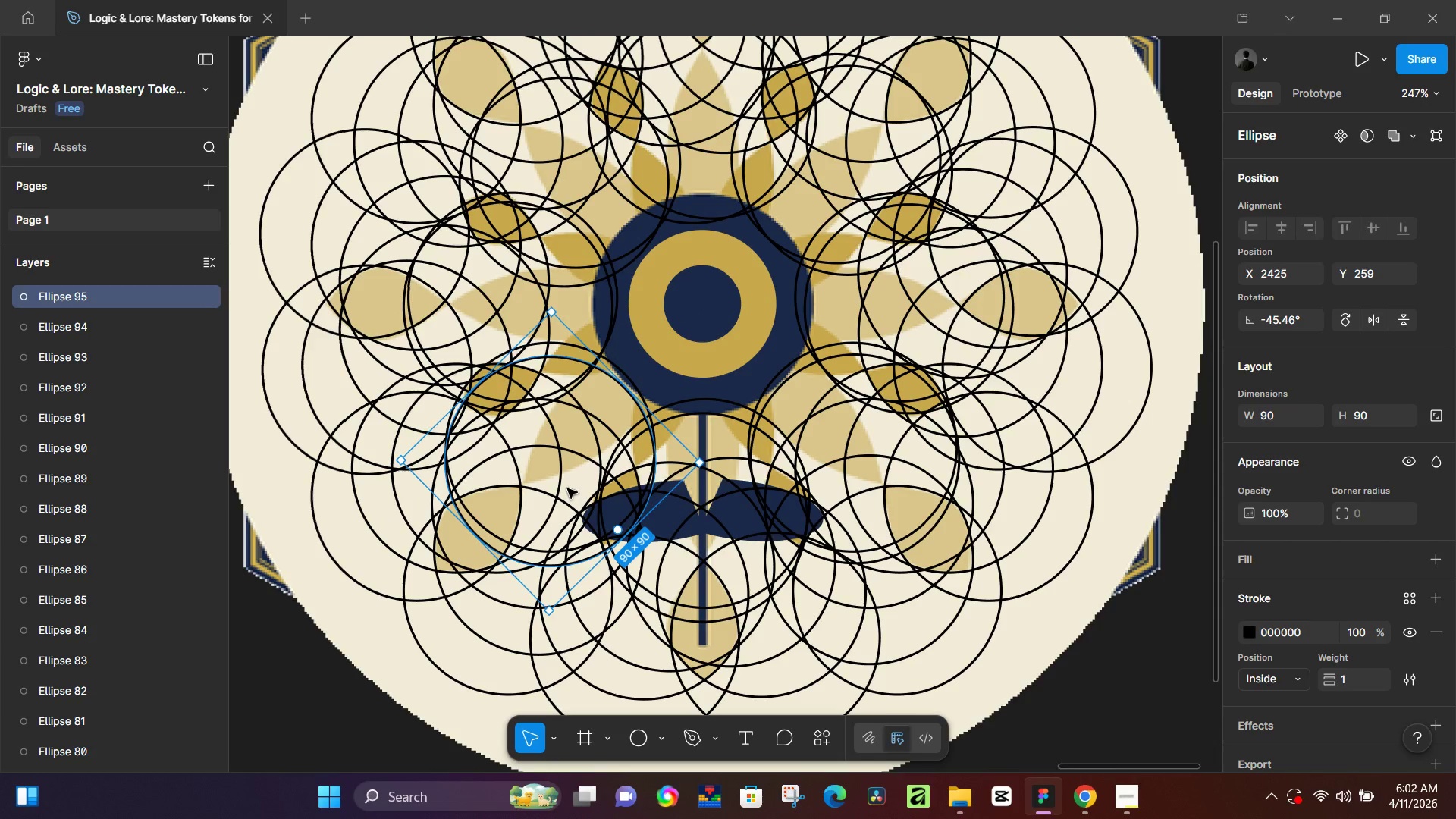 
hold_key(key=AltLeft, duration=1.51)
left_click_drag(start_coordinate=[519, 473], to_coordinate=[598, 435])
 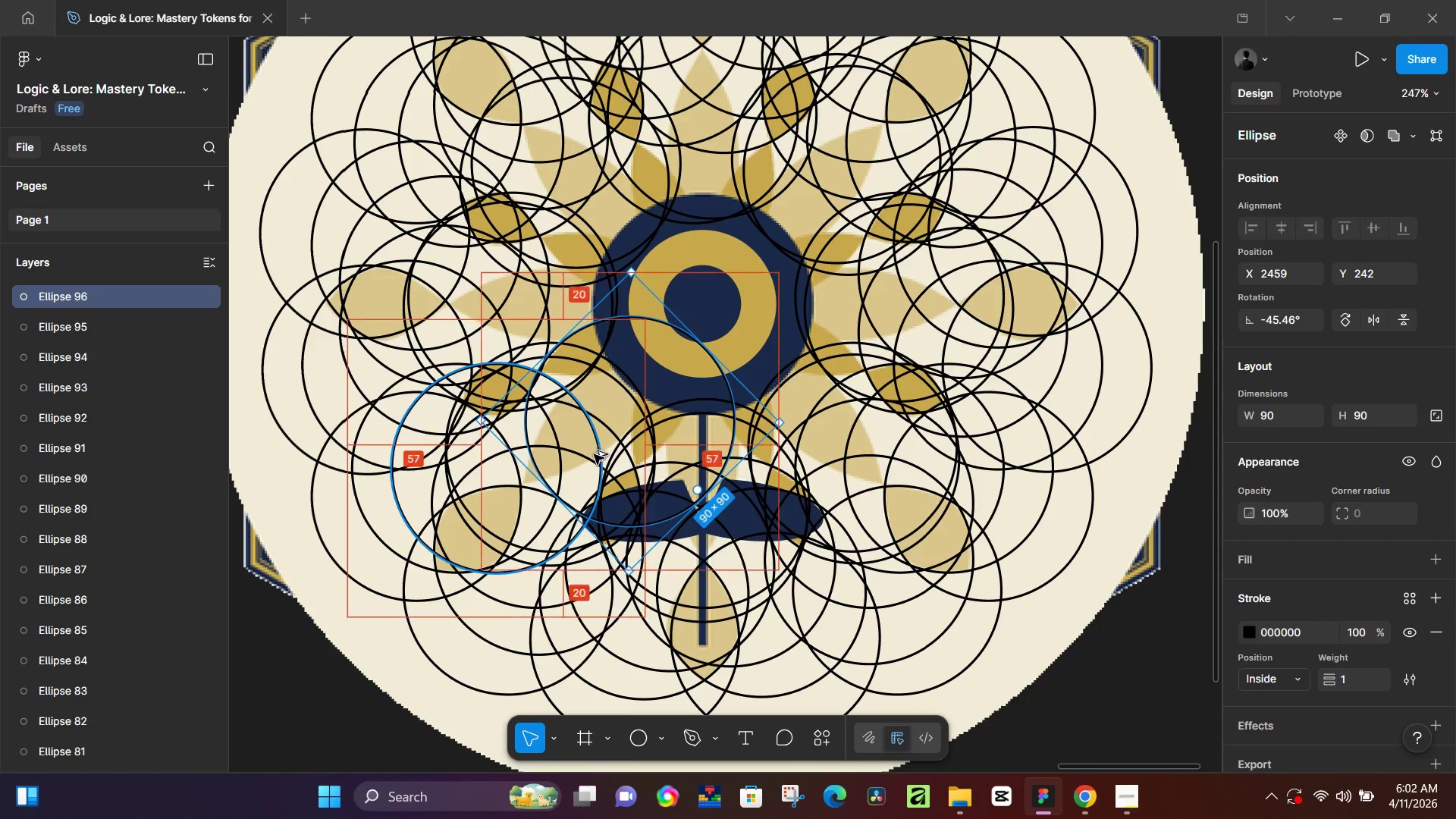 
hold_key(key=AltLeft, duration=1.2)
 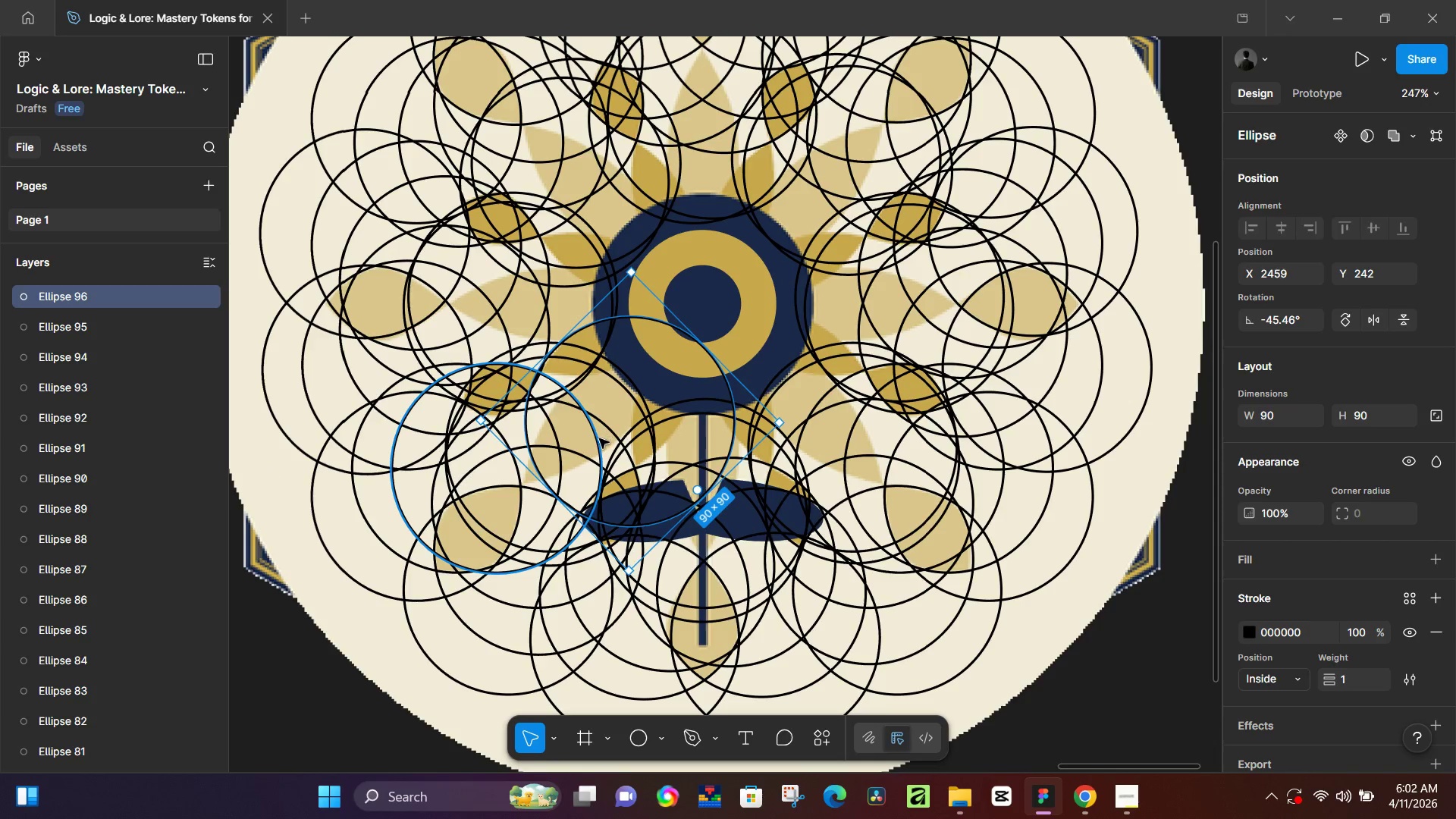 
hold_key(key=AltLeft, duration=1.5)
left_click_drag(start_coordinate=[594, 455], to_coordinate=[535, 306])
 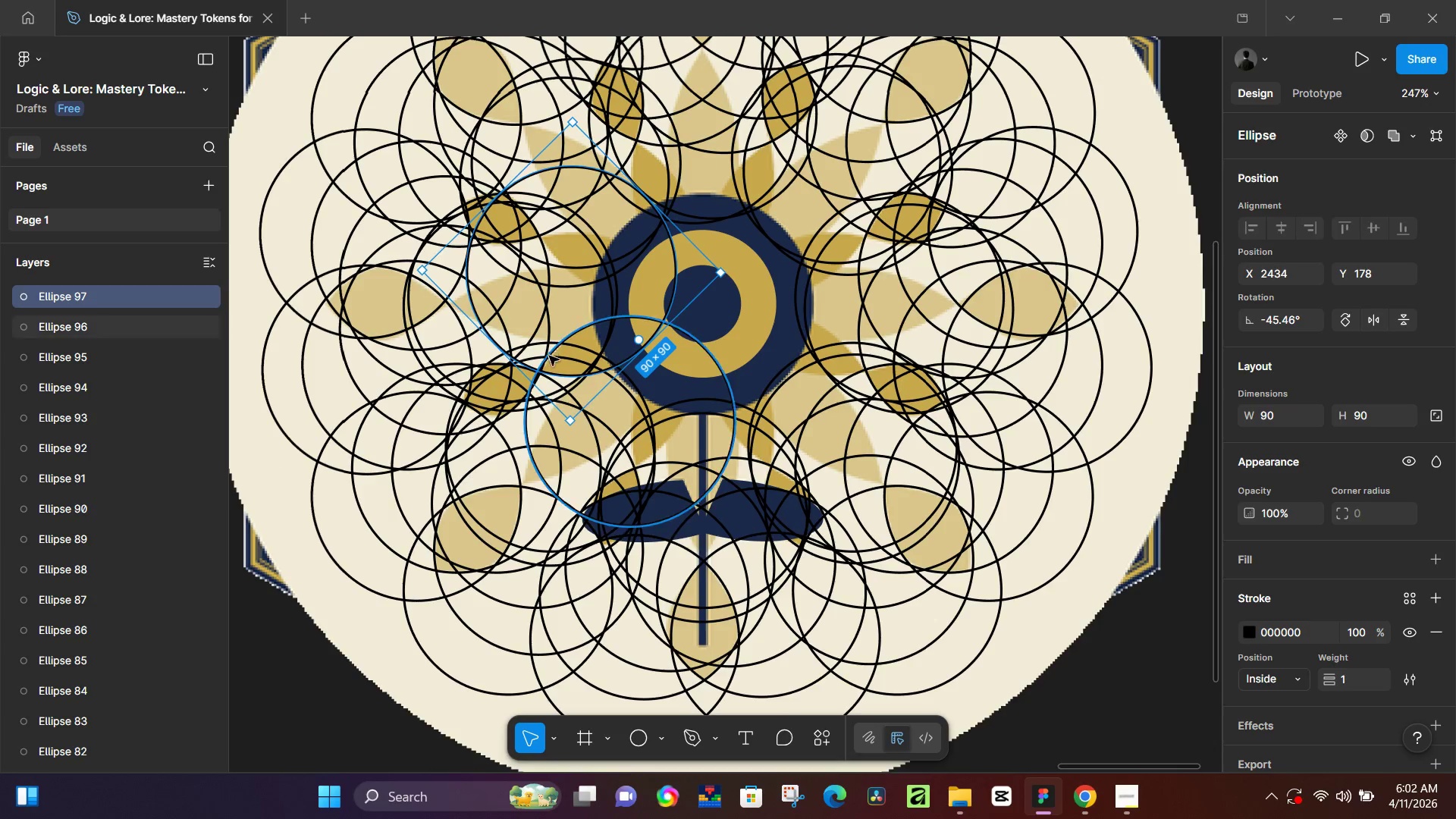 
hold_key(key=AltLeft, duration=1.45)
 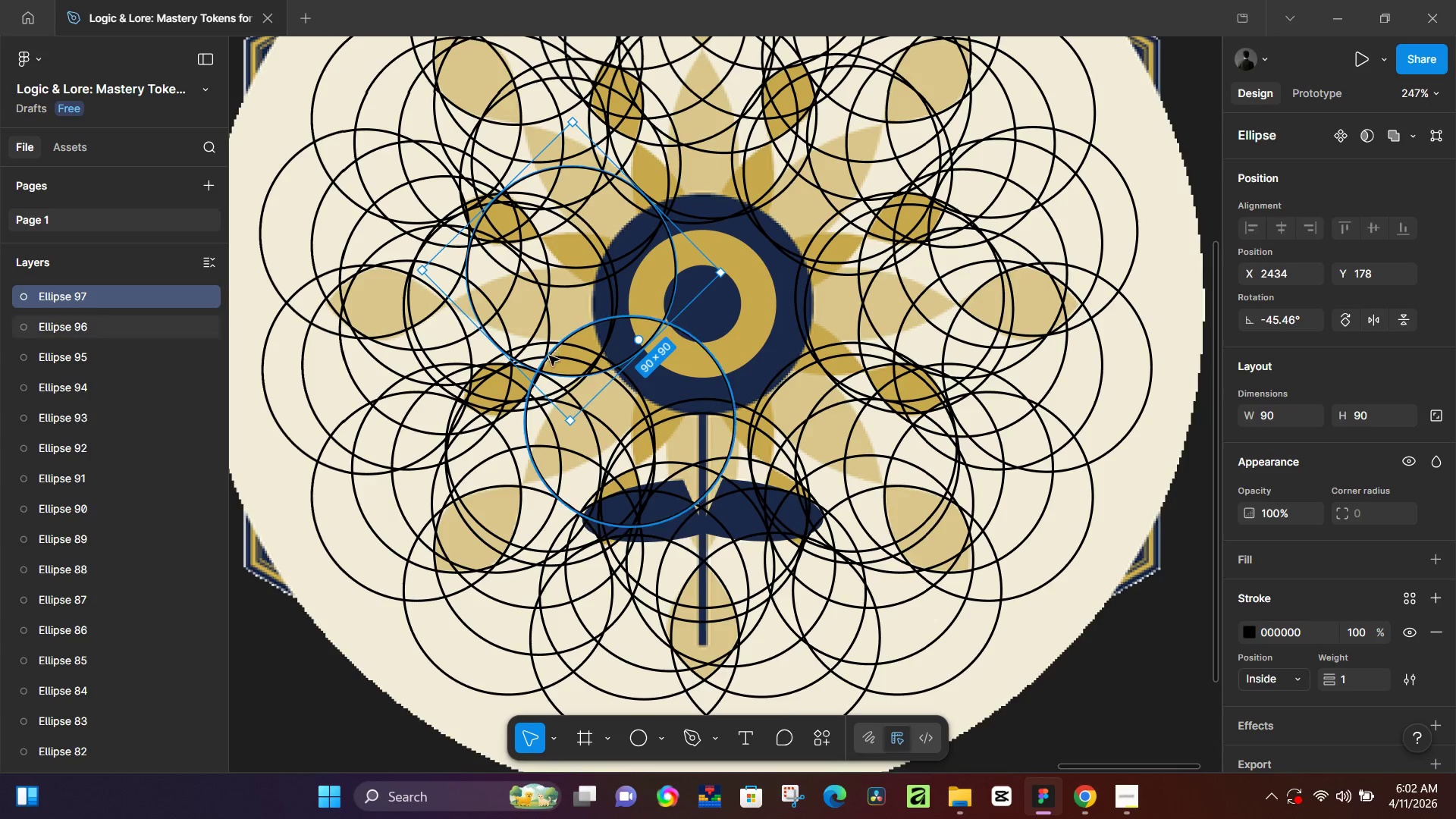 
hold_key(key=AltLeft, duration=1.51)
 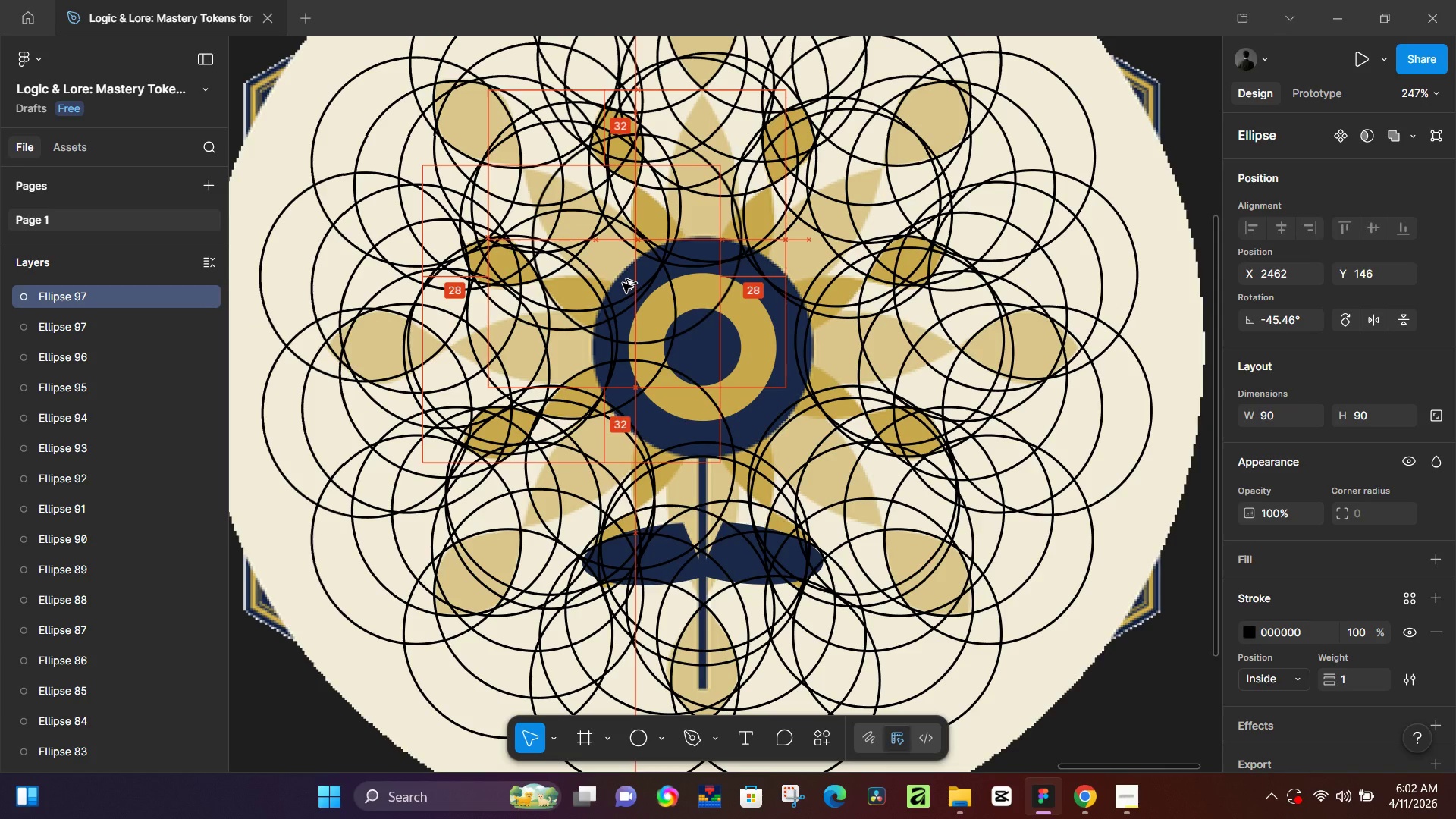 
scroll: coordinate [552, 359], scroll_direction: up, amount: 3.0
 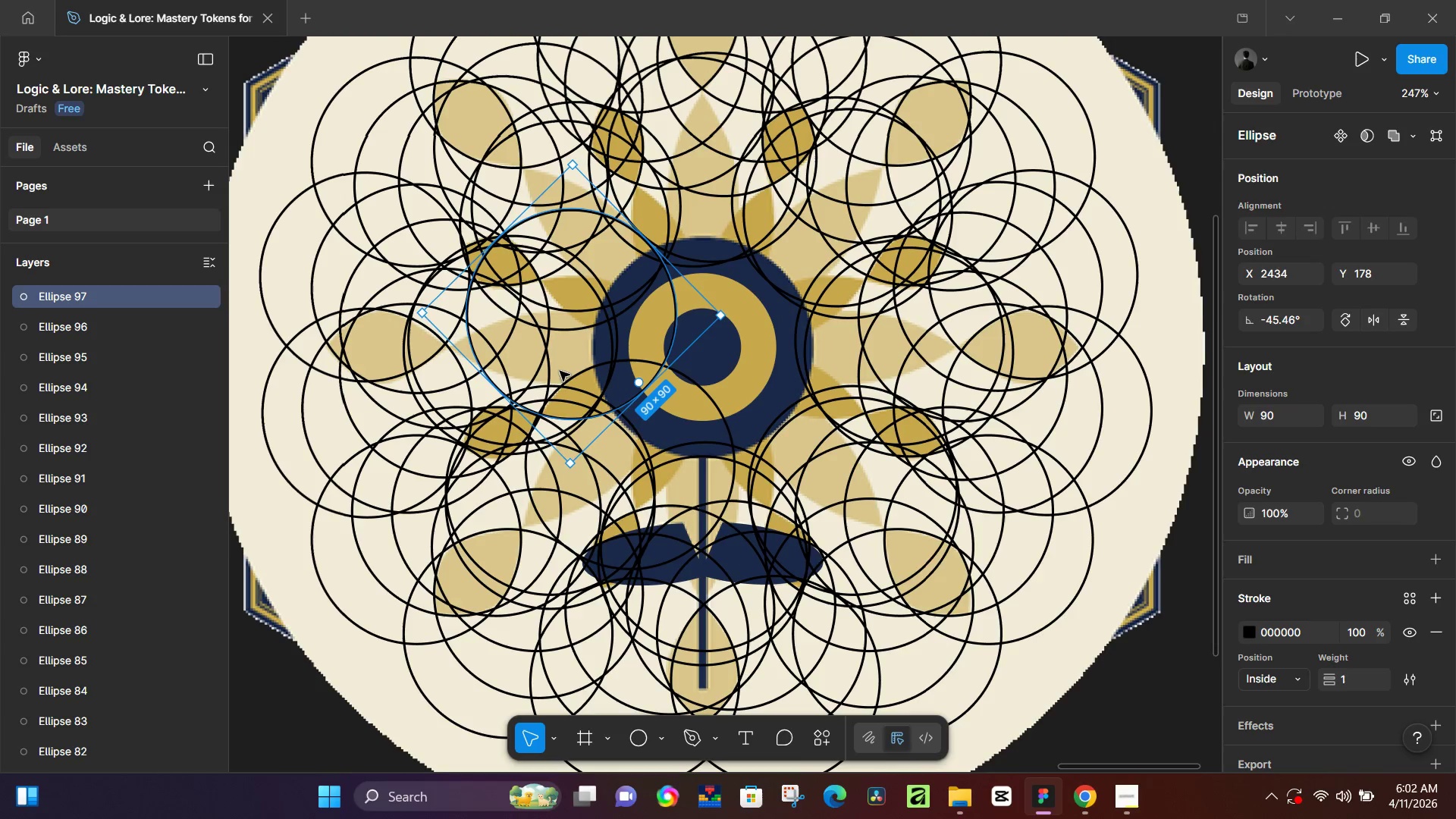 
left_click_drag(start_coordinate=[557, 357], to_coordinate=[623, 281])
 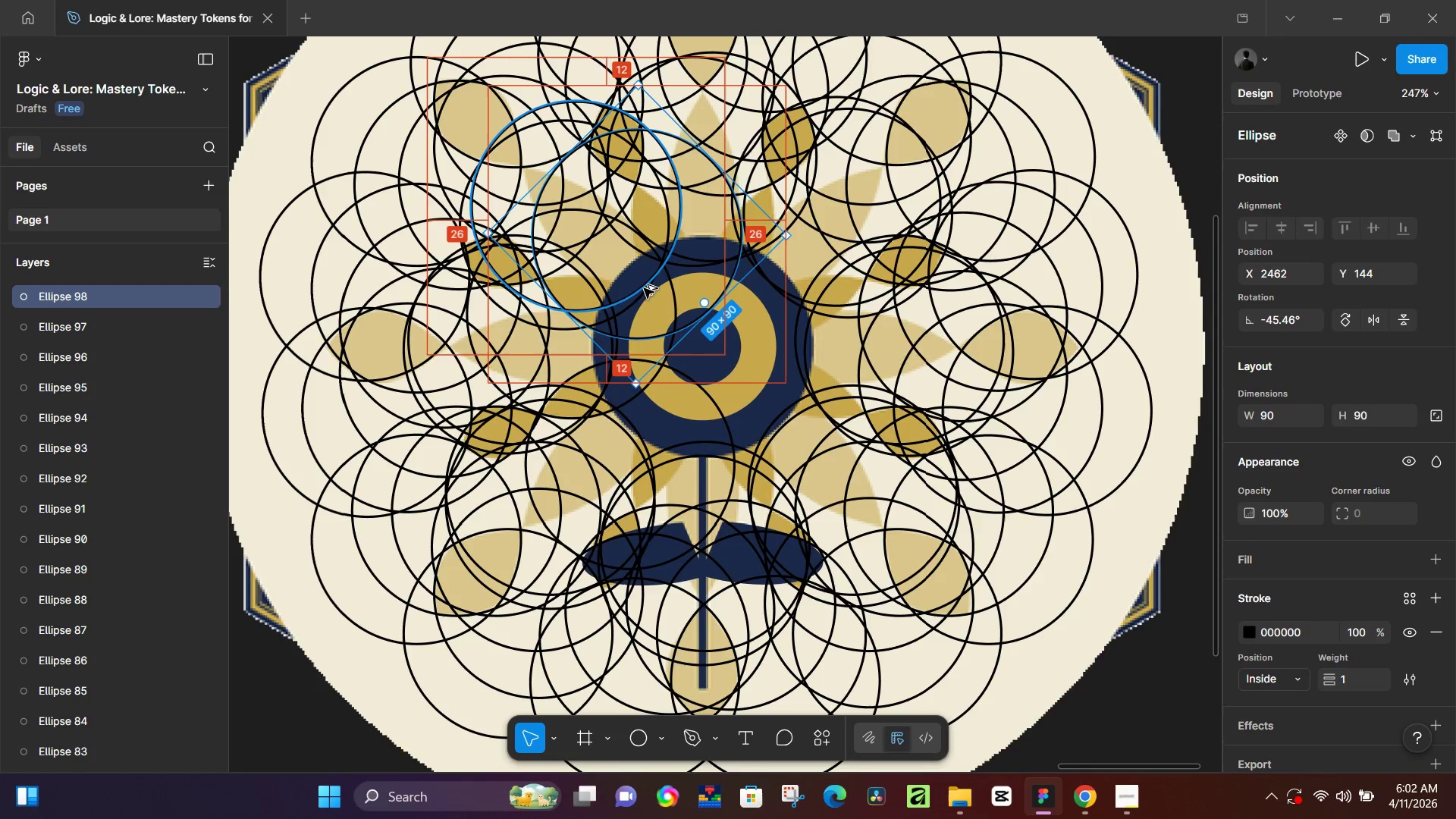 
hold_key(key=AltLeft, duration=1.5)
 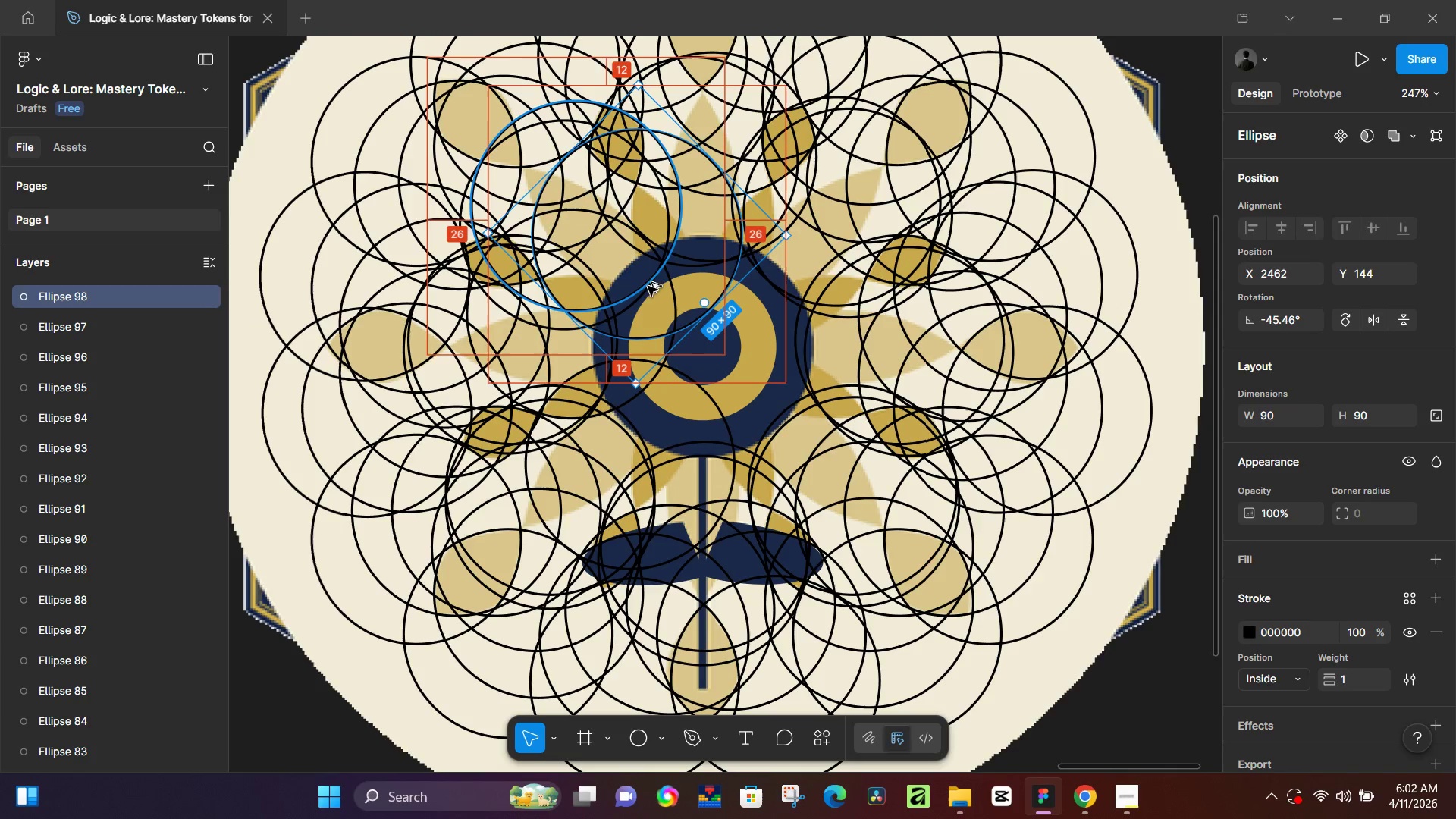 
key(Alt+AltLeft)
 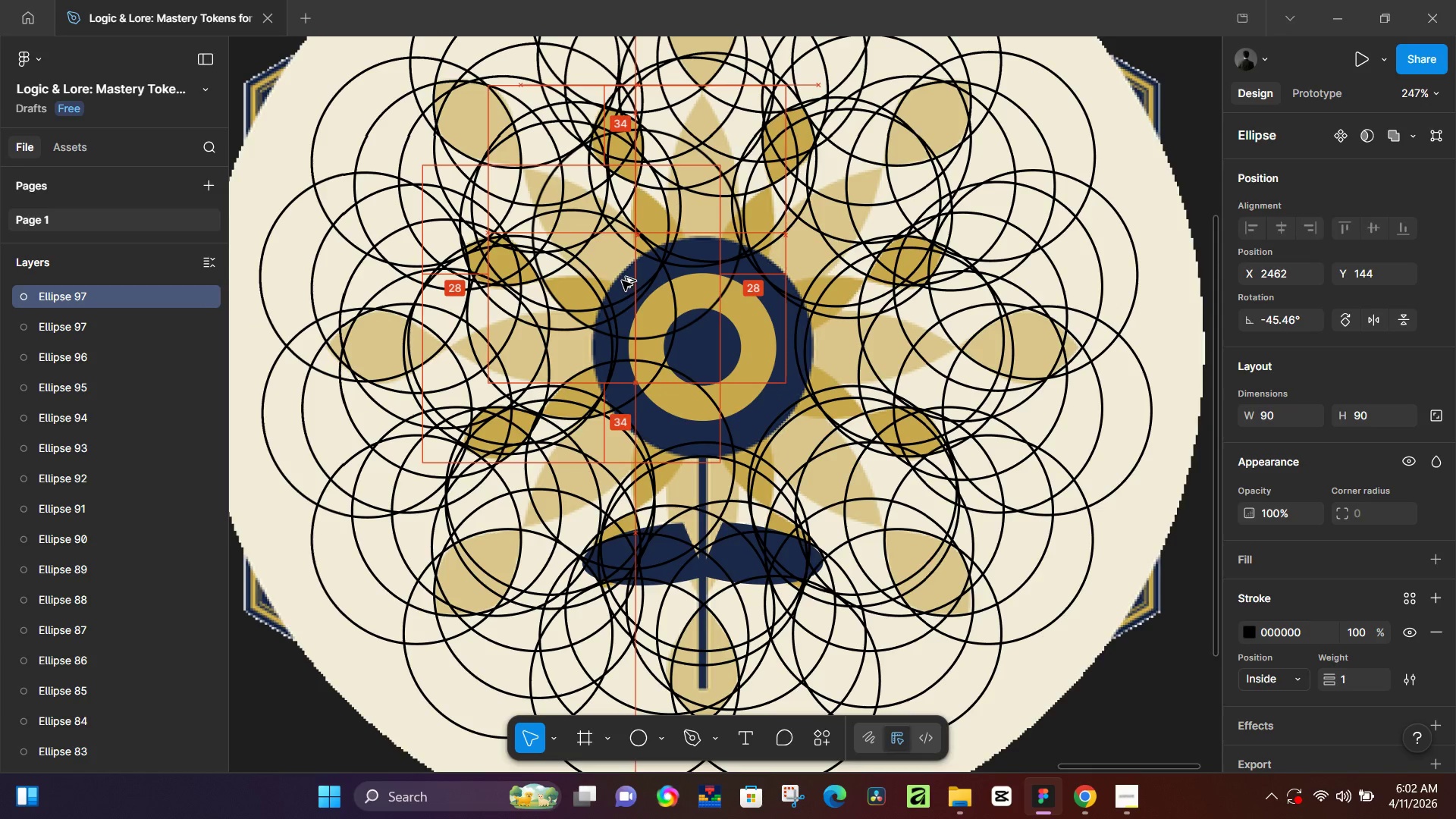 
key(Alt+AltLeft)
 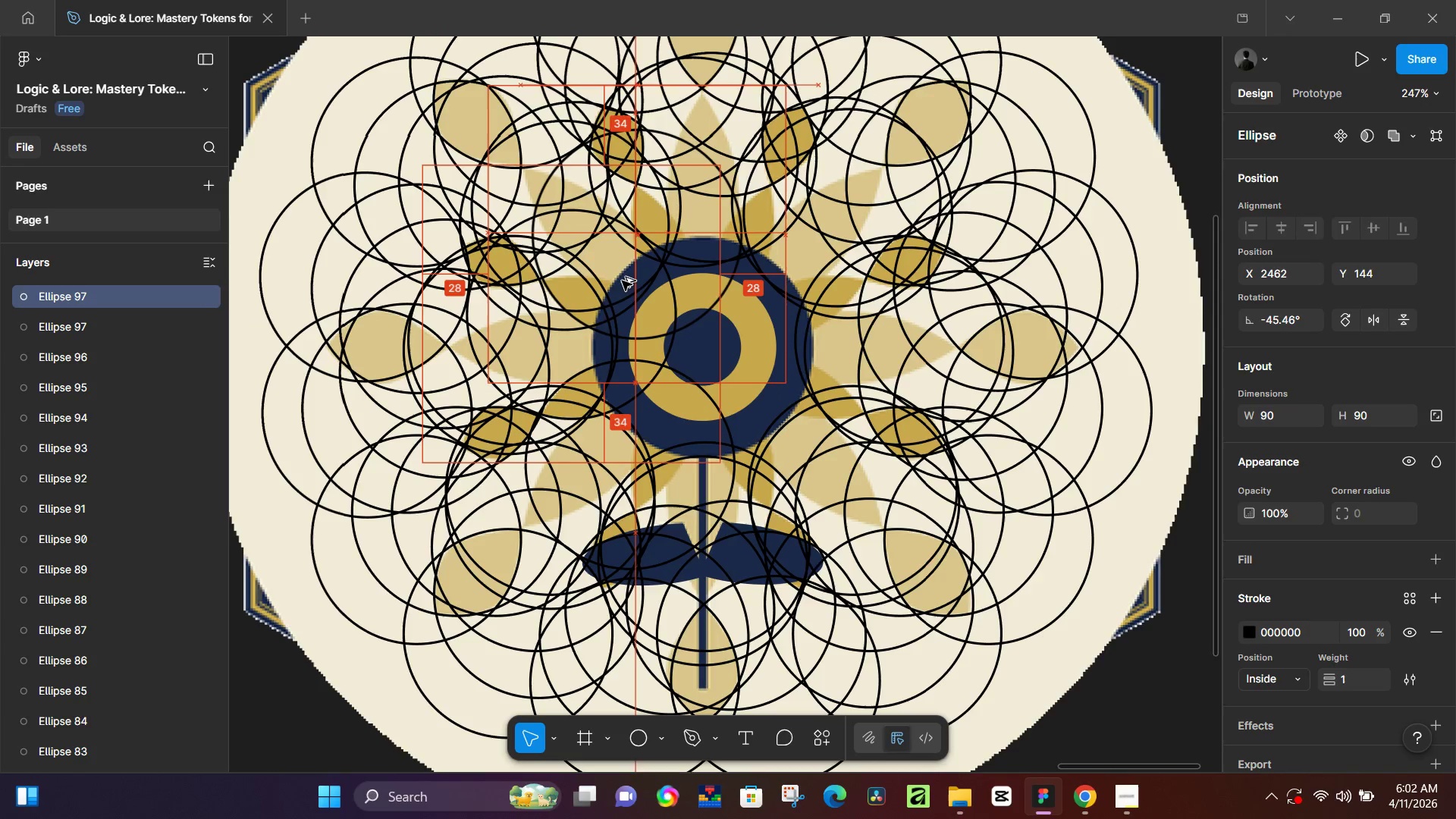 
key(Alt+AltLeft)
 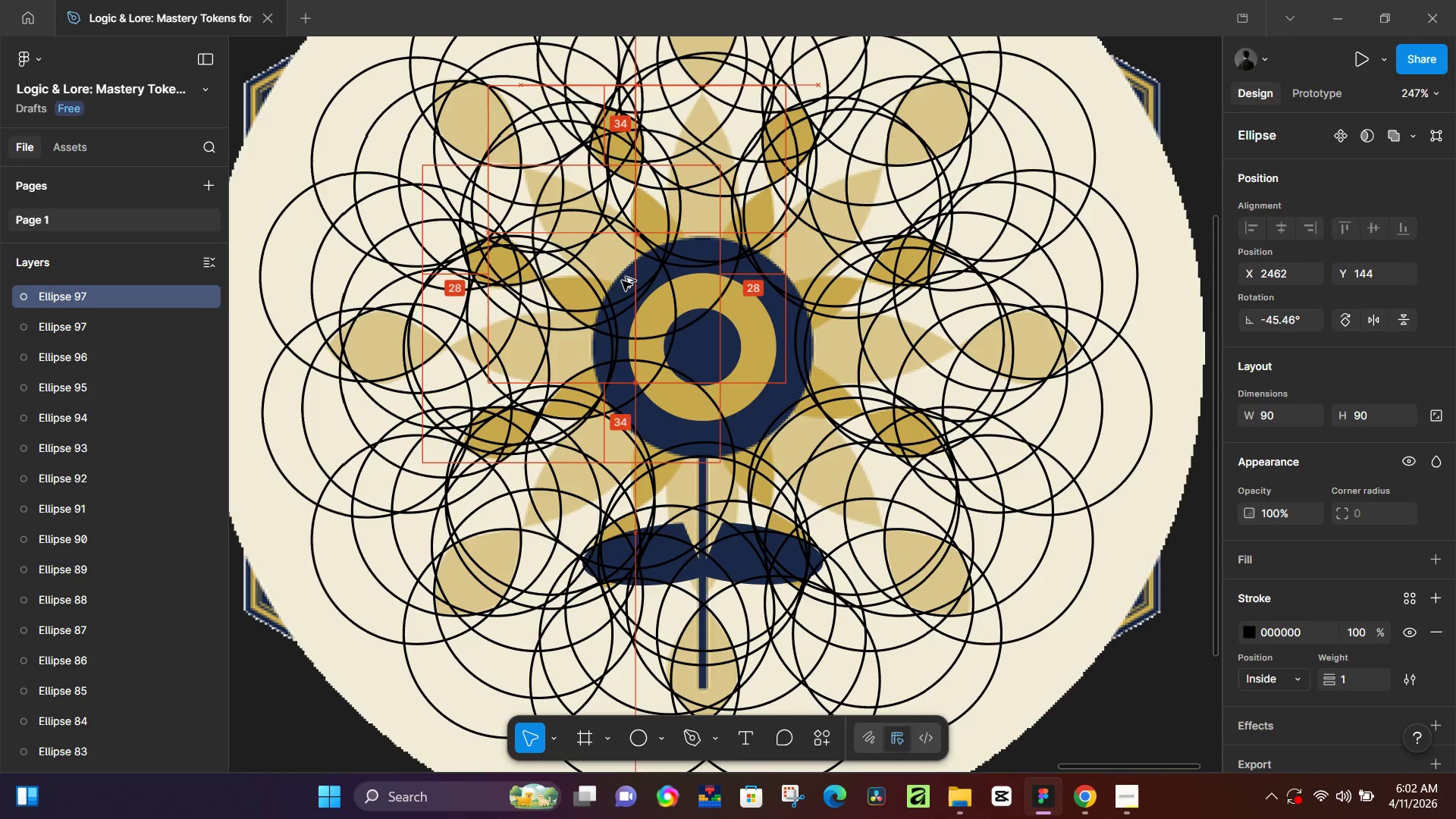 
key(Alt+AltLeft)
 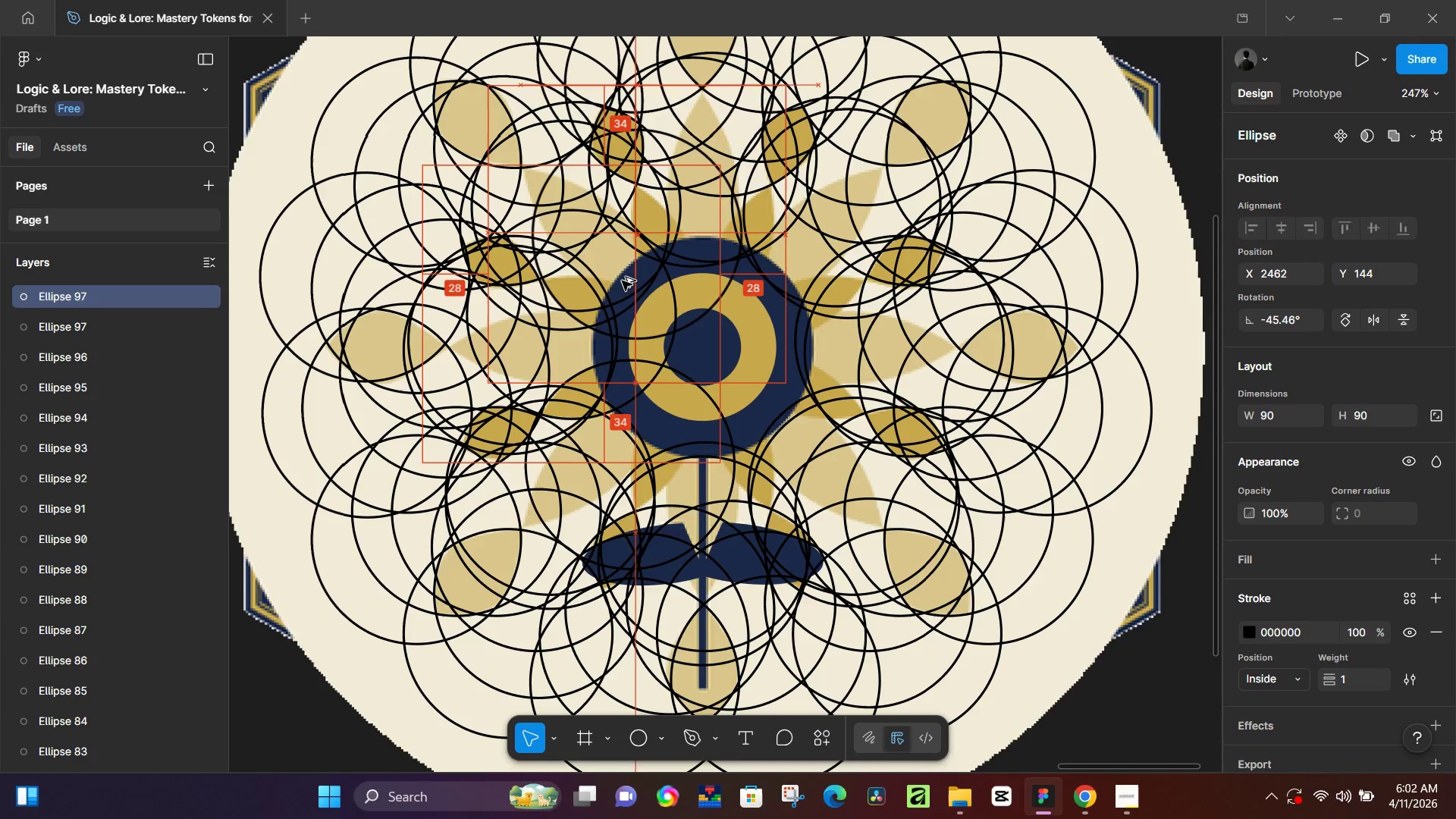 
key(Alt+AltLeft)
 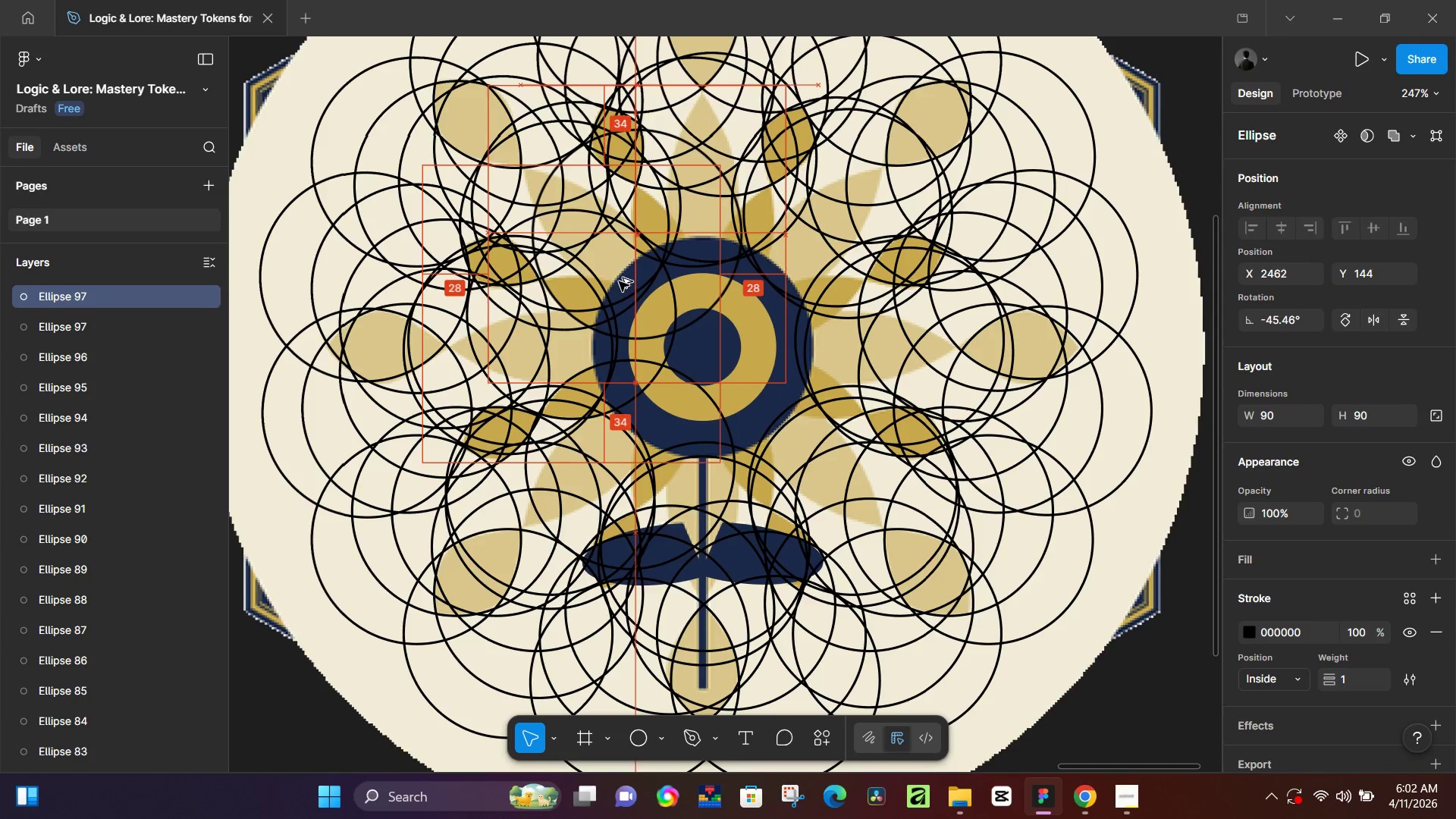 
key(Alt+AltLeft)
 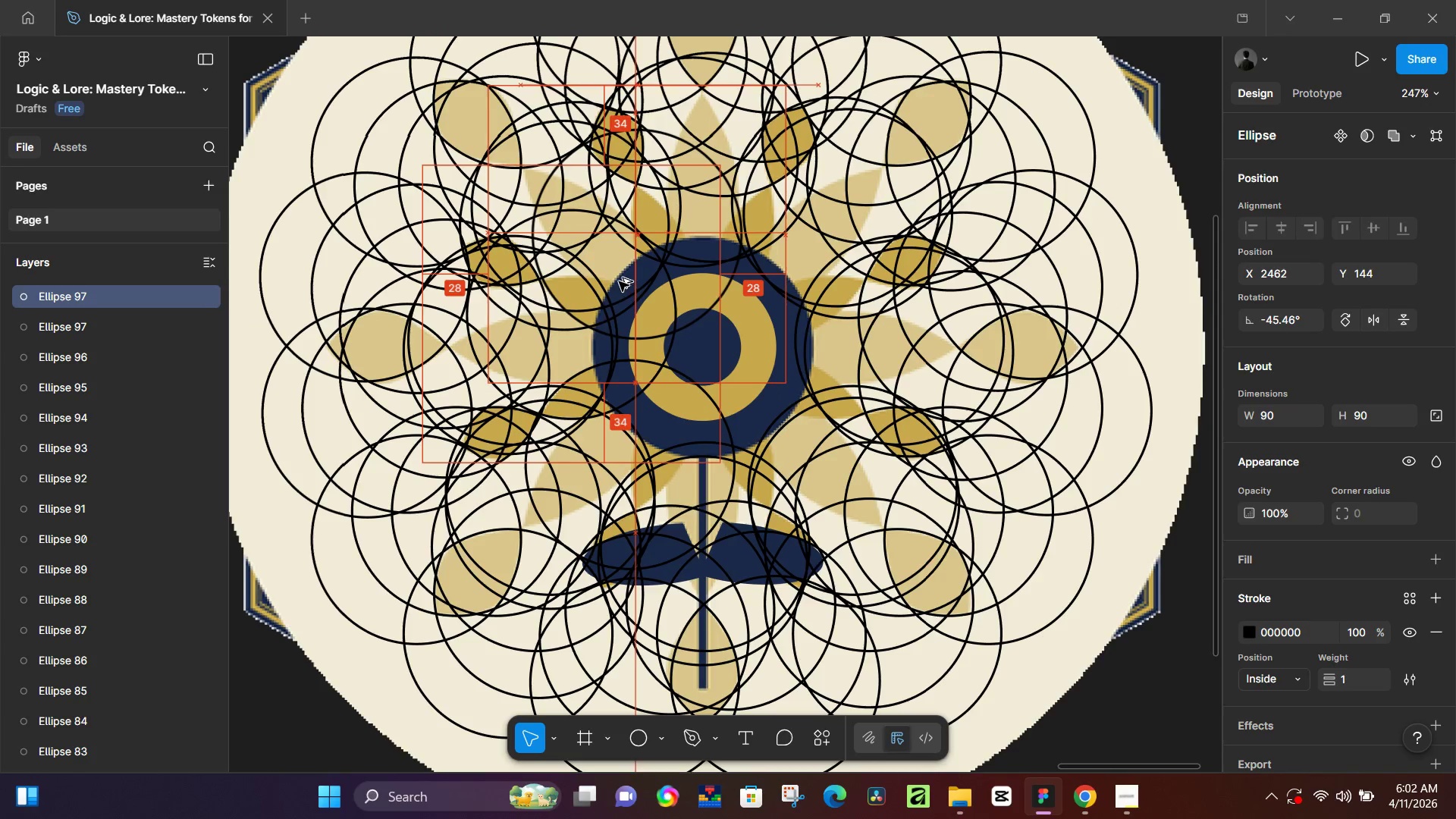 
key(Alt+AltLeft)
 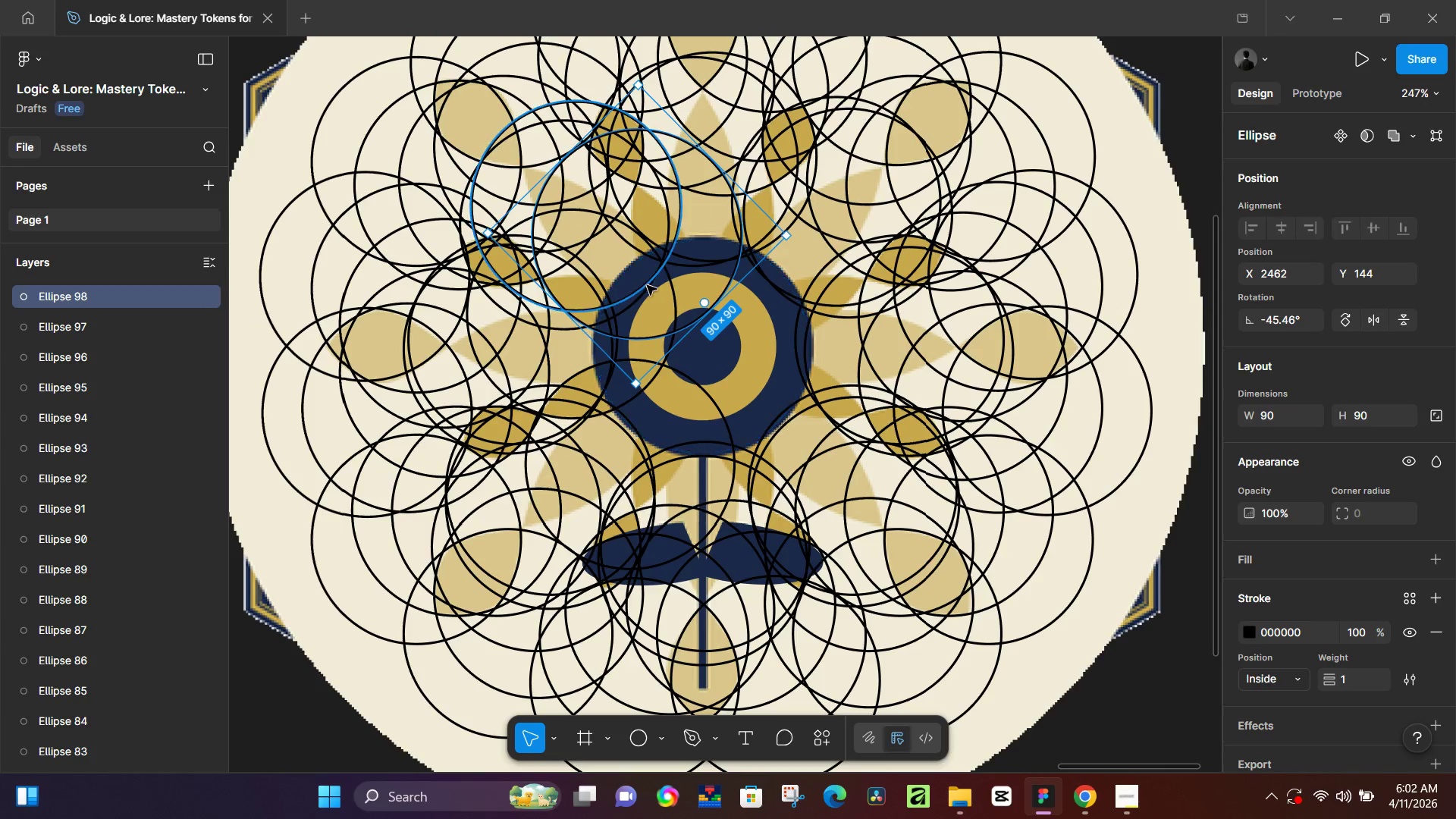 
hold_key(key=AltLeft, duration=1.5)
left_click_drag(start_coordinate=[637, 288], to_coordinate=[568, 431])
 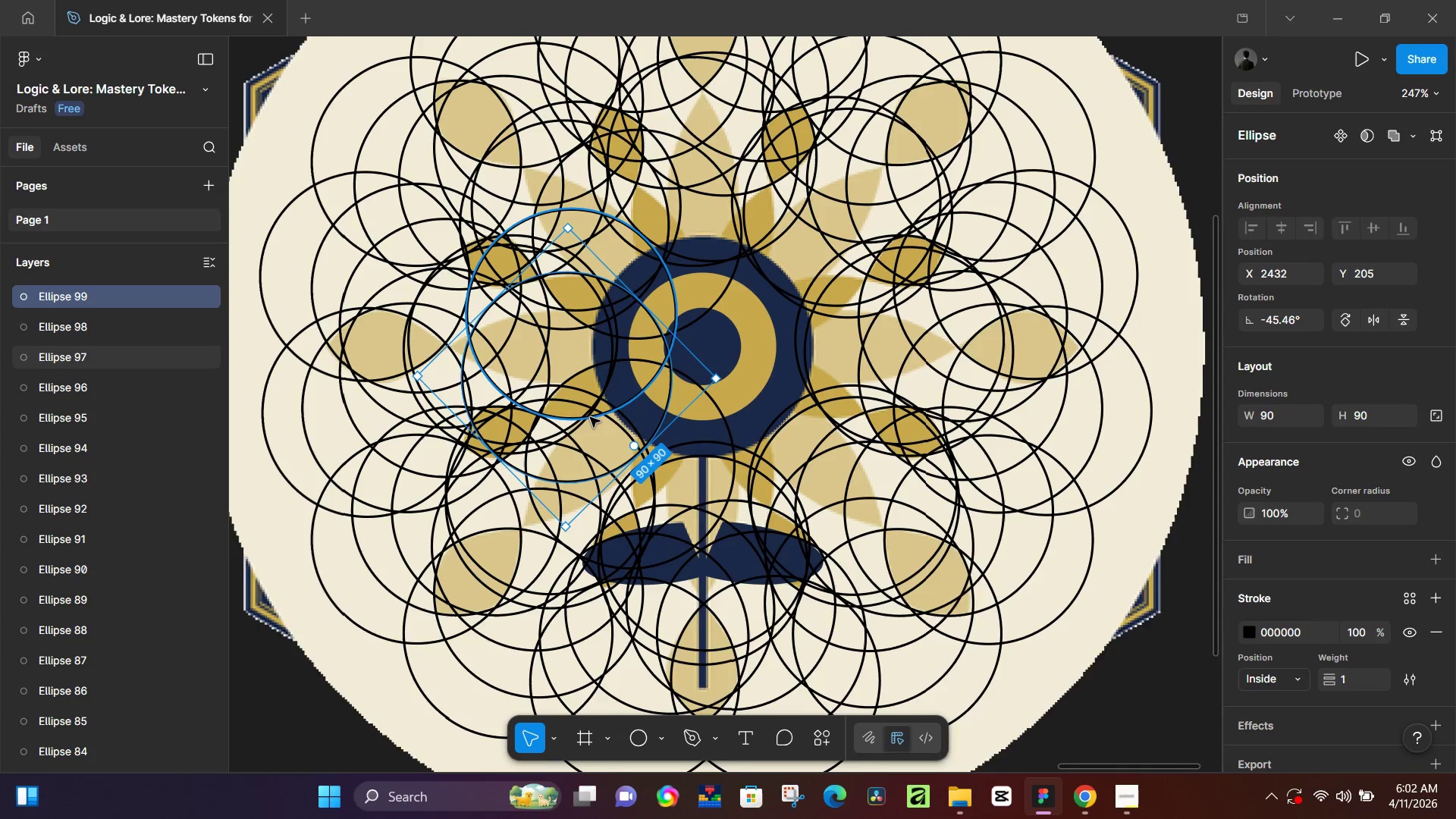 
hold_key(key=AltLeft, duration=1.5)
 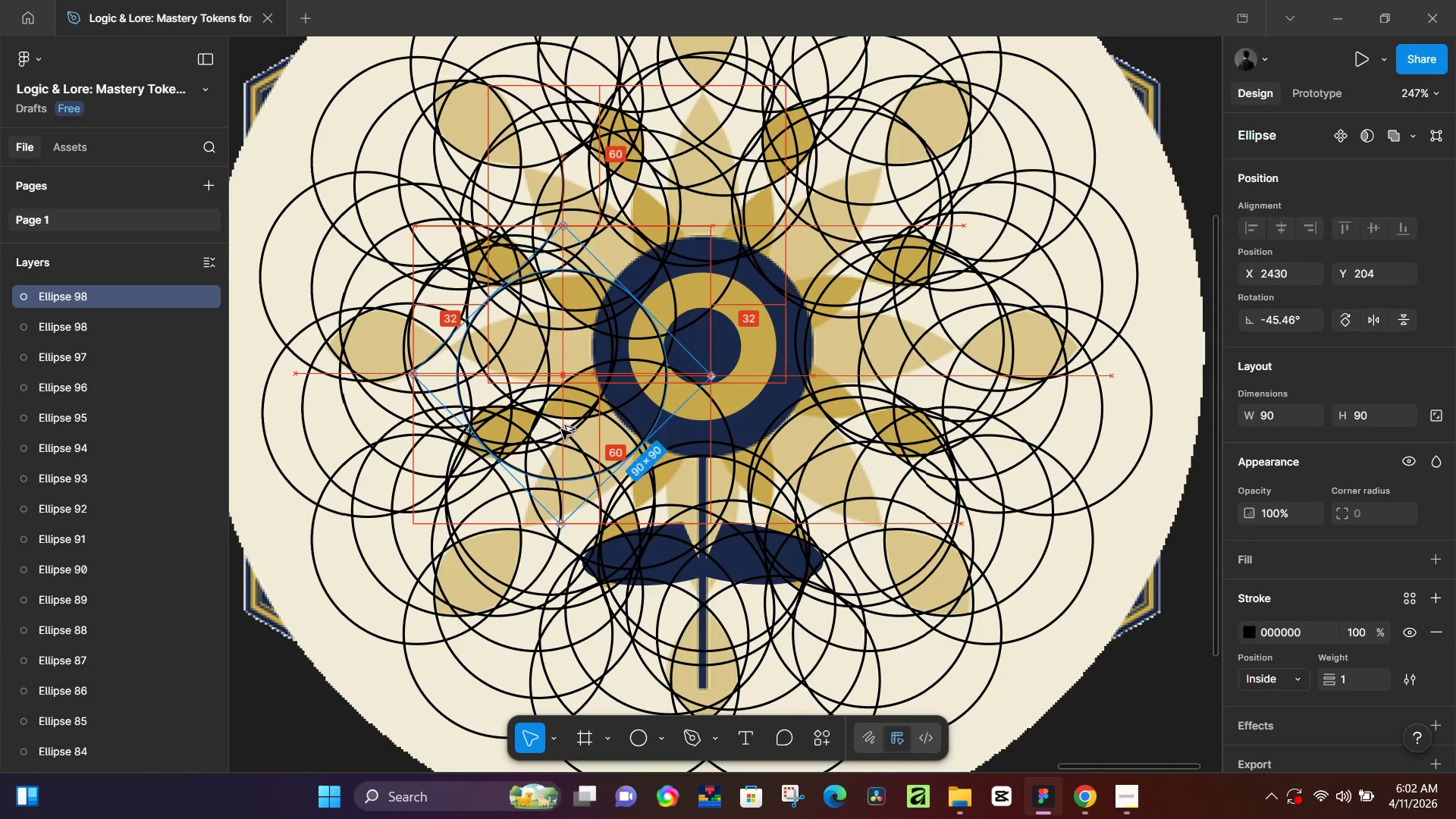 
hold_key(key=AltLeft, duration=1.5)
 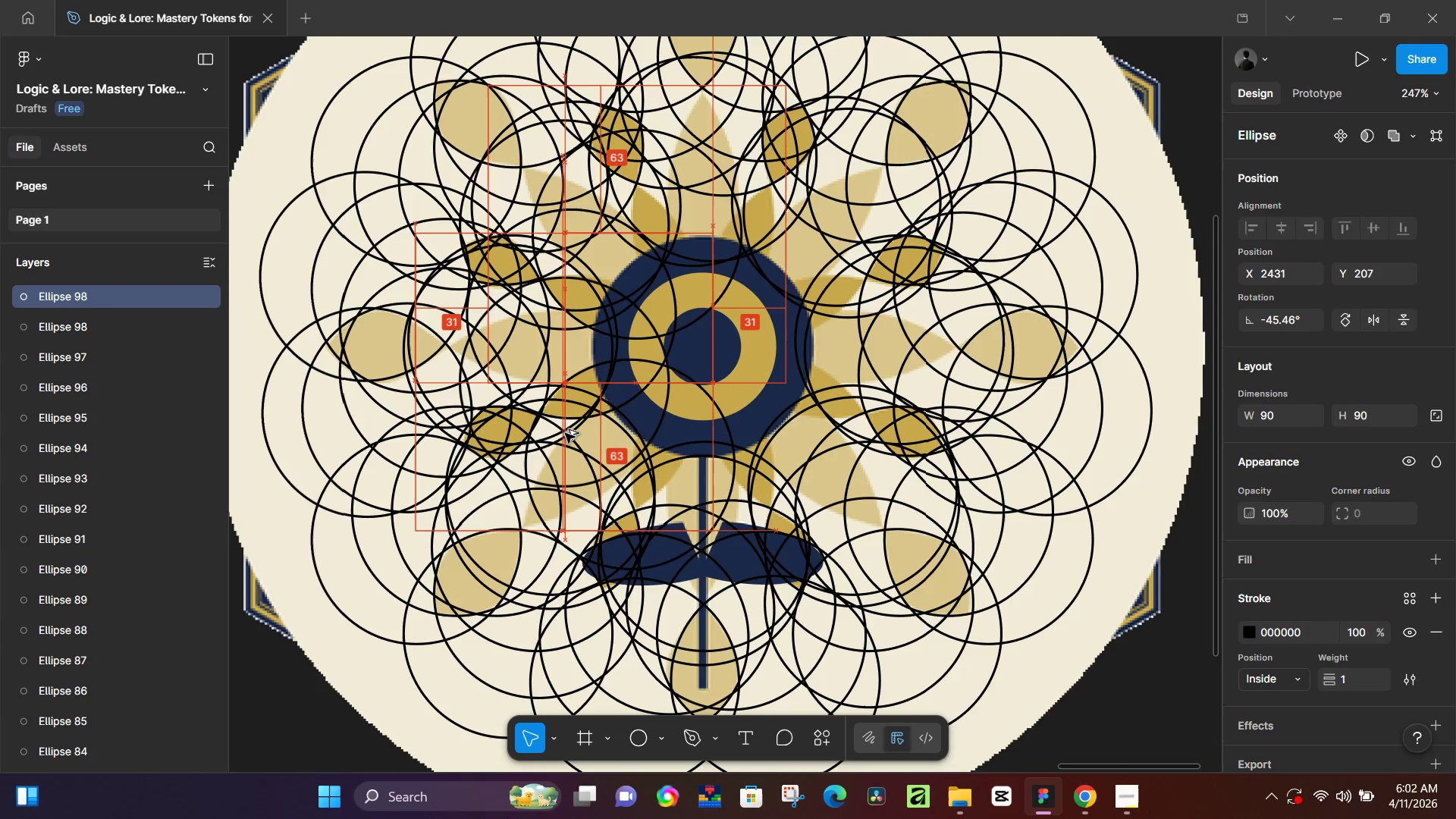 
hold_key(key=AltLeft, duration=1.3)
 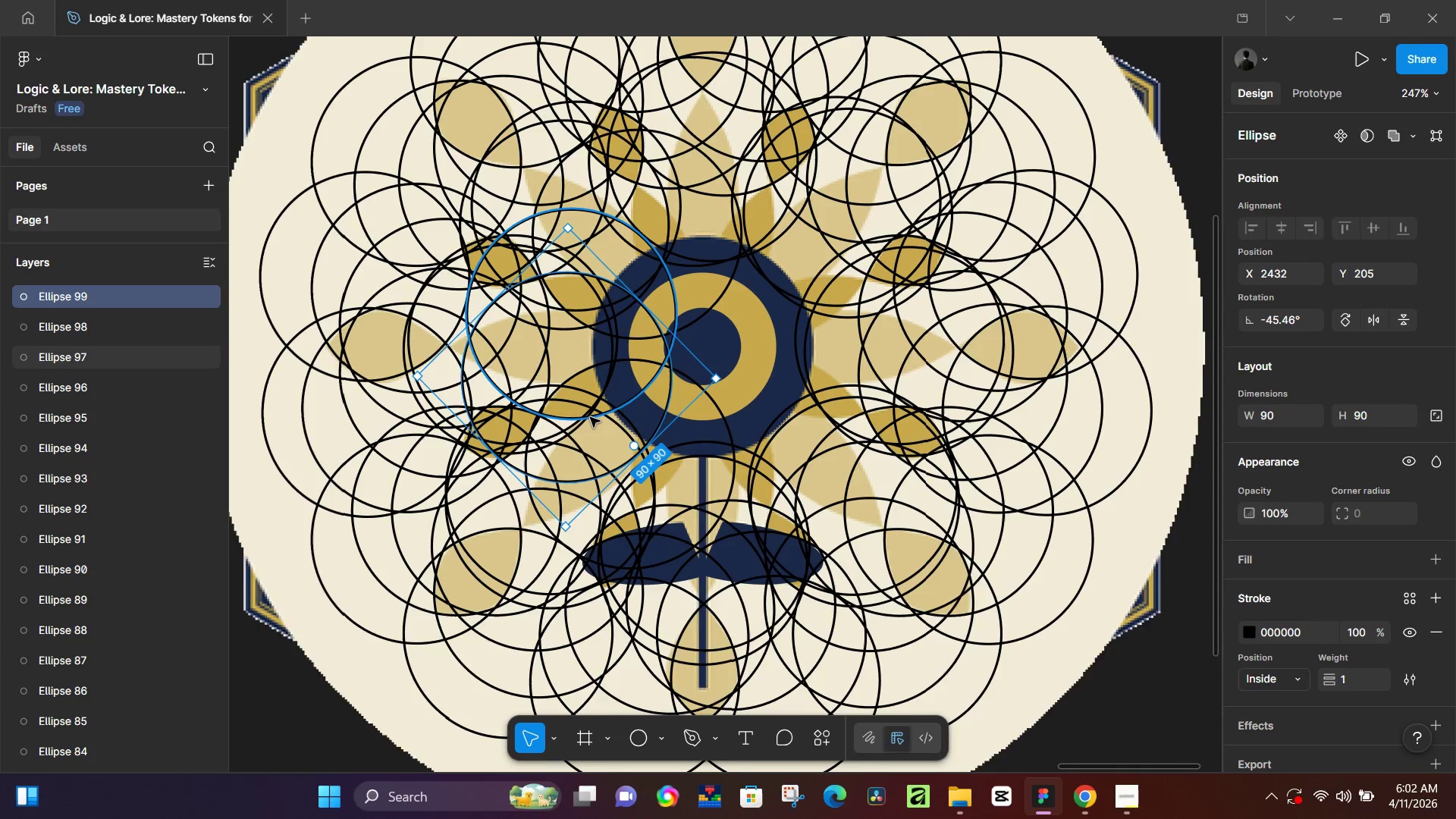 
hold_key(key=AltLeft, duration=1.5)
 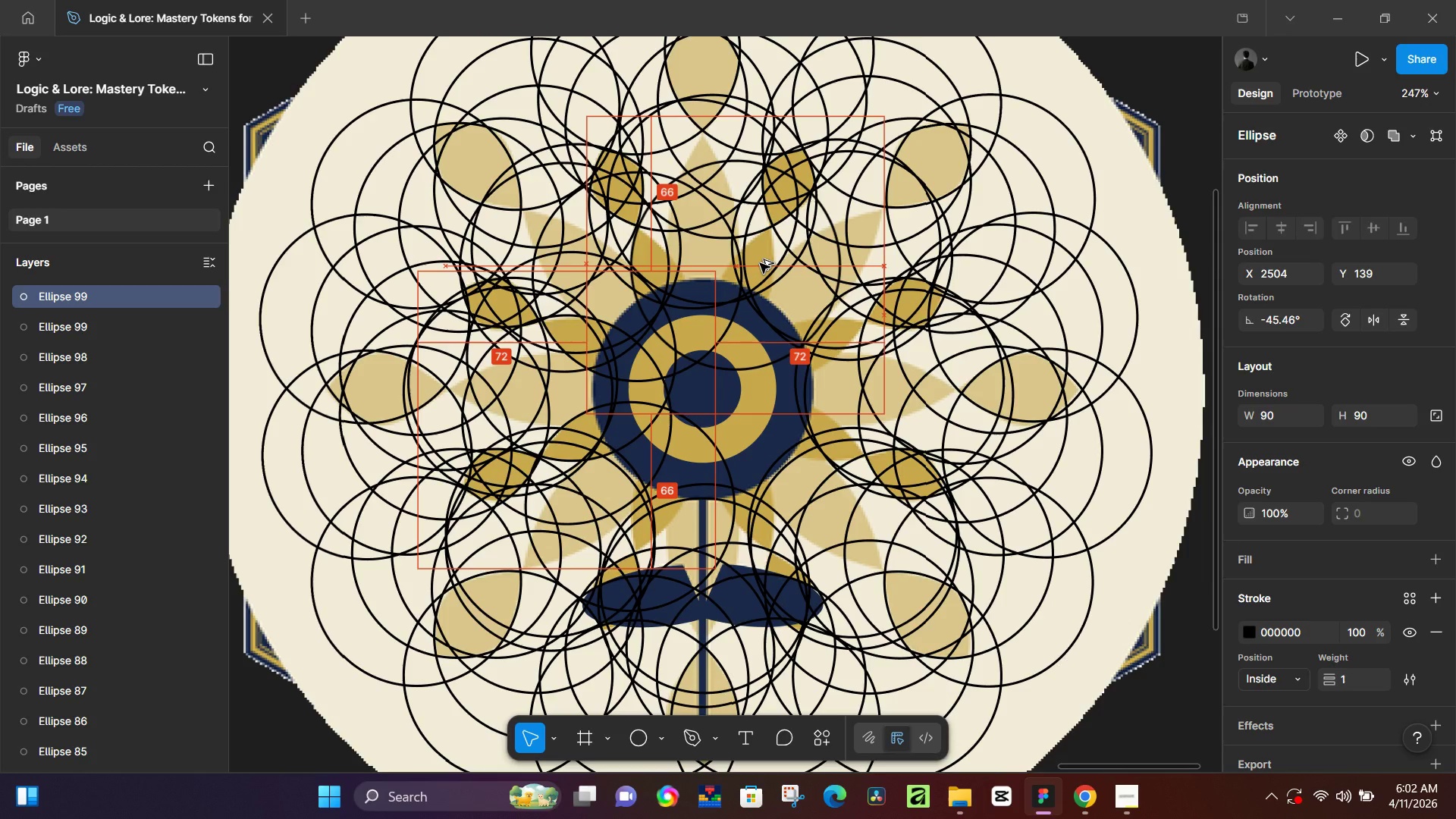 
scroll: coordinate [590, 417], scroll_direction: up, amount: 3.0
 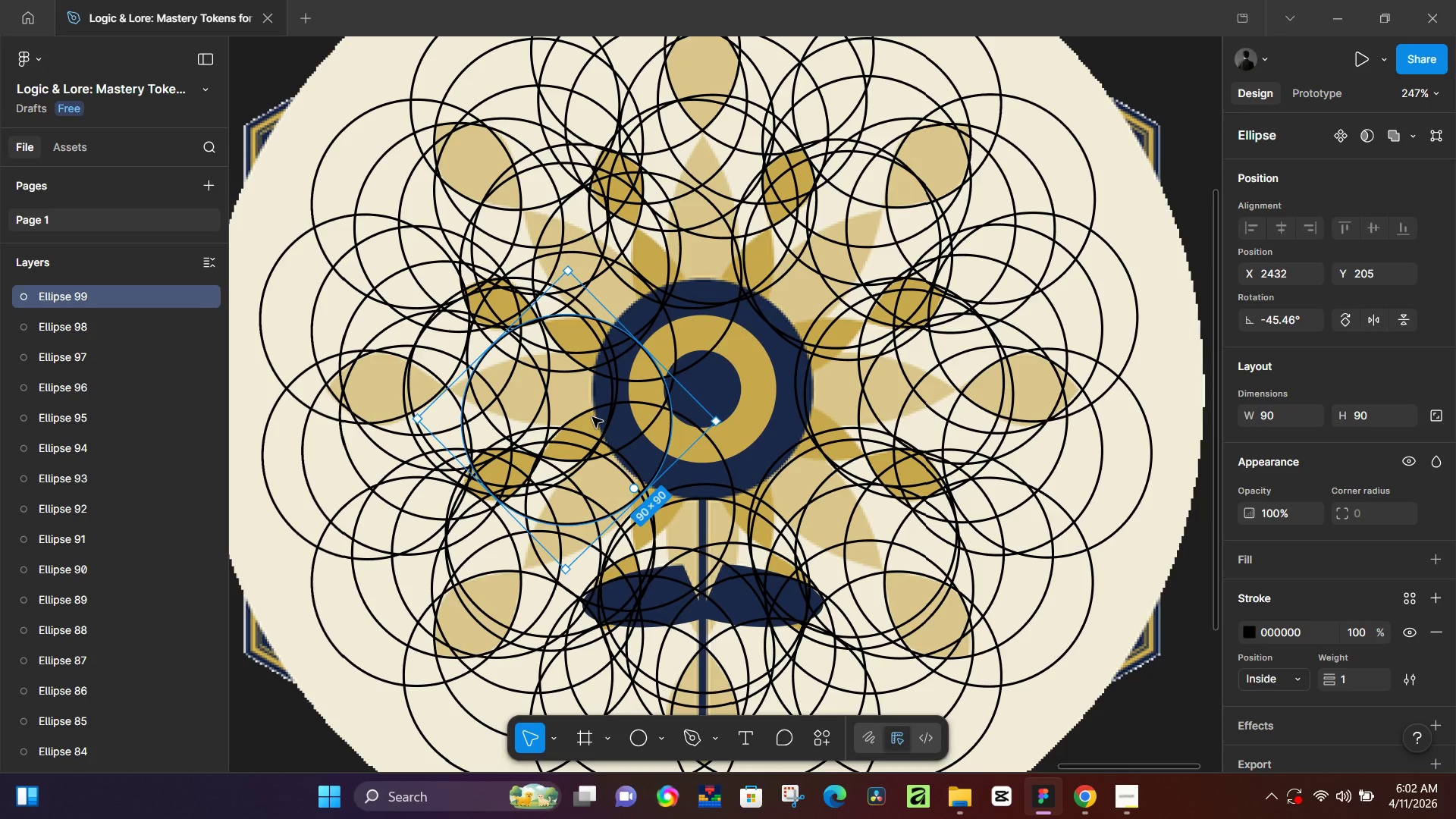 
left_click_drag(start_coordinate=[592, 419], to_coordinate=[760, 263])
 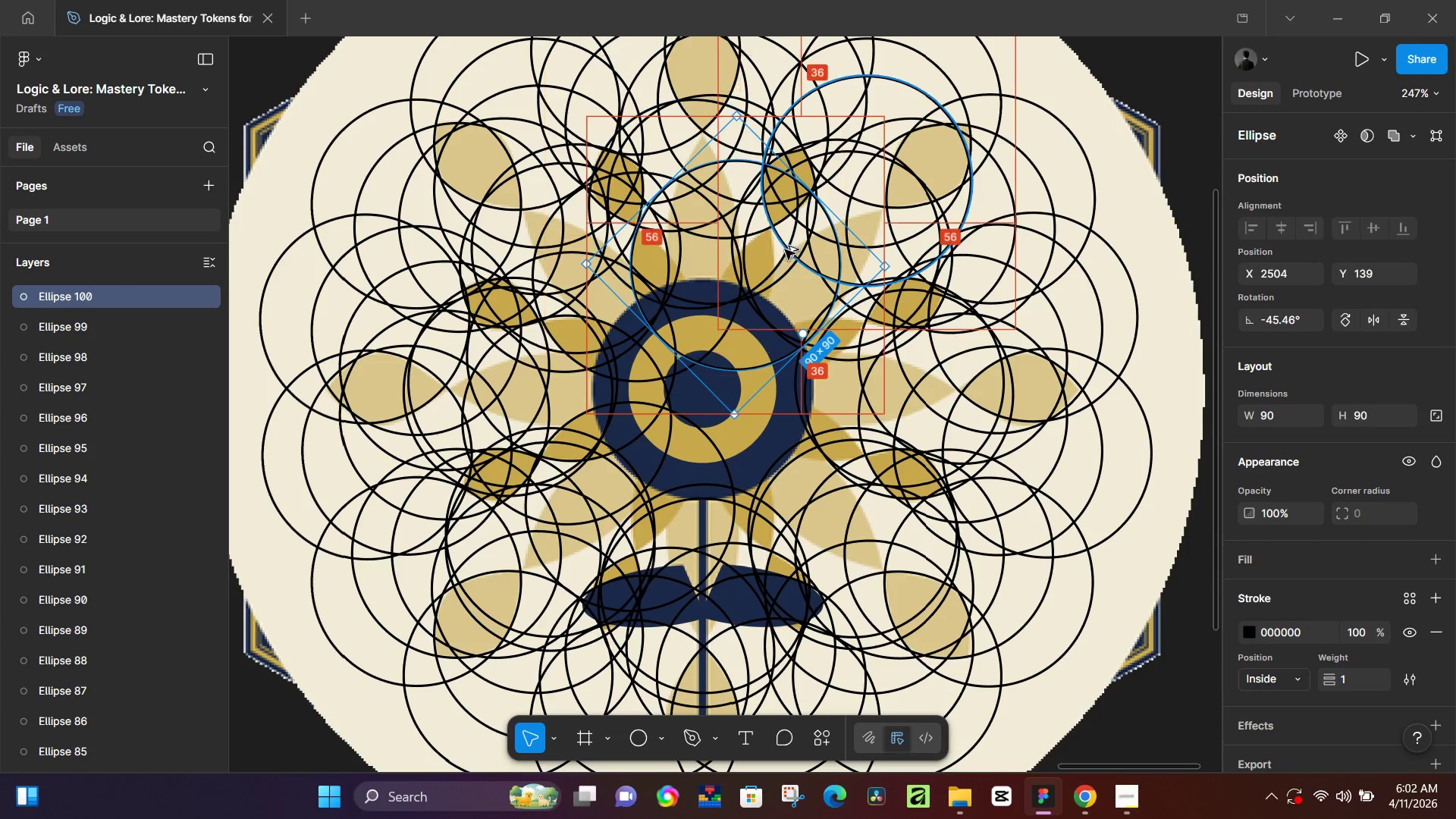 
hold_key(key=AltLeft, duration=0.84)
 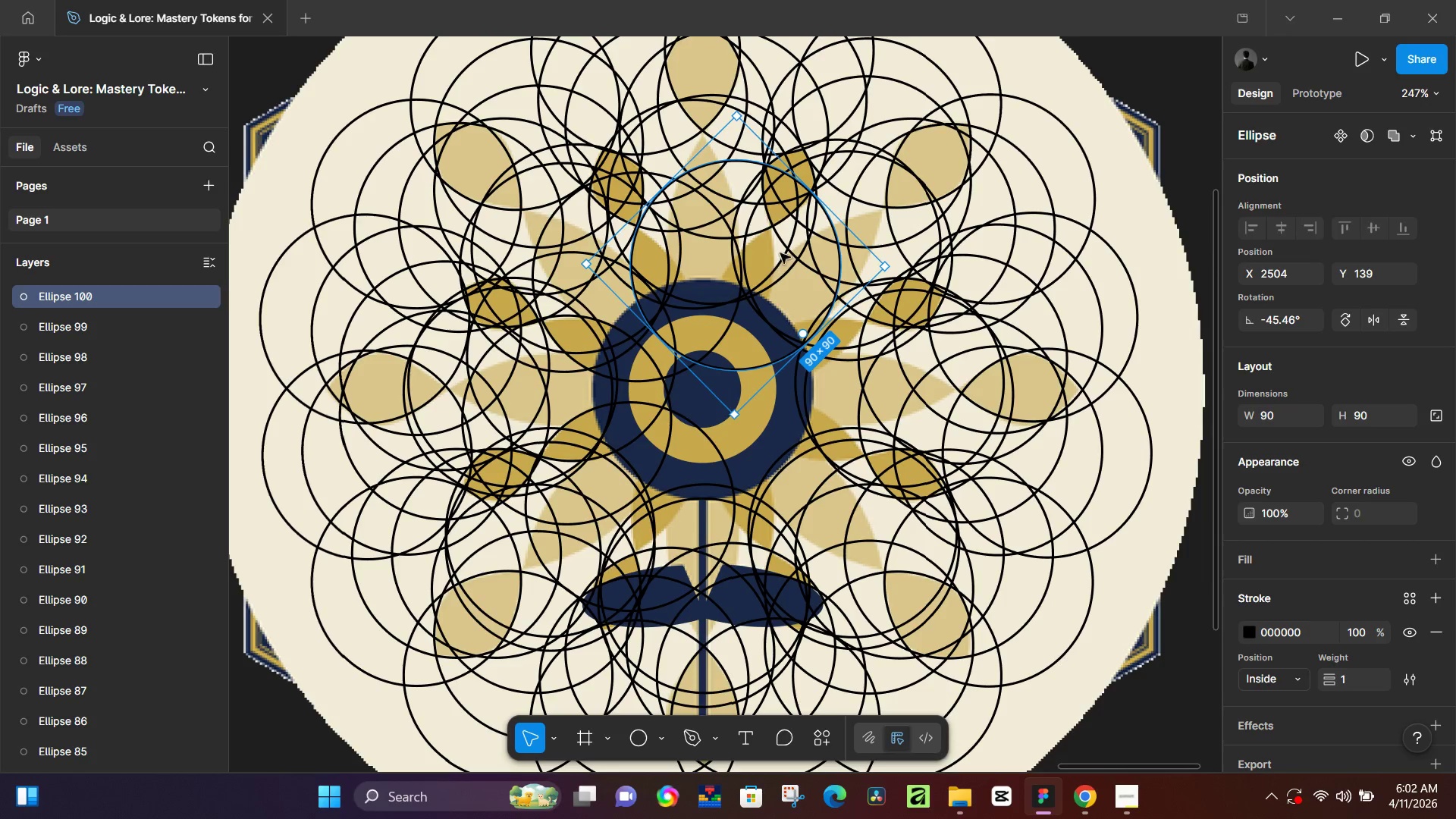 
hold_key(key=AltLeft, duration=1.51)
left_click_drag(start_coordinate=[785, 249], to_coordinate=[639, 305])
 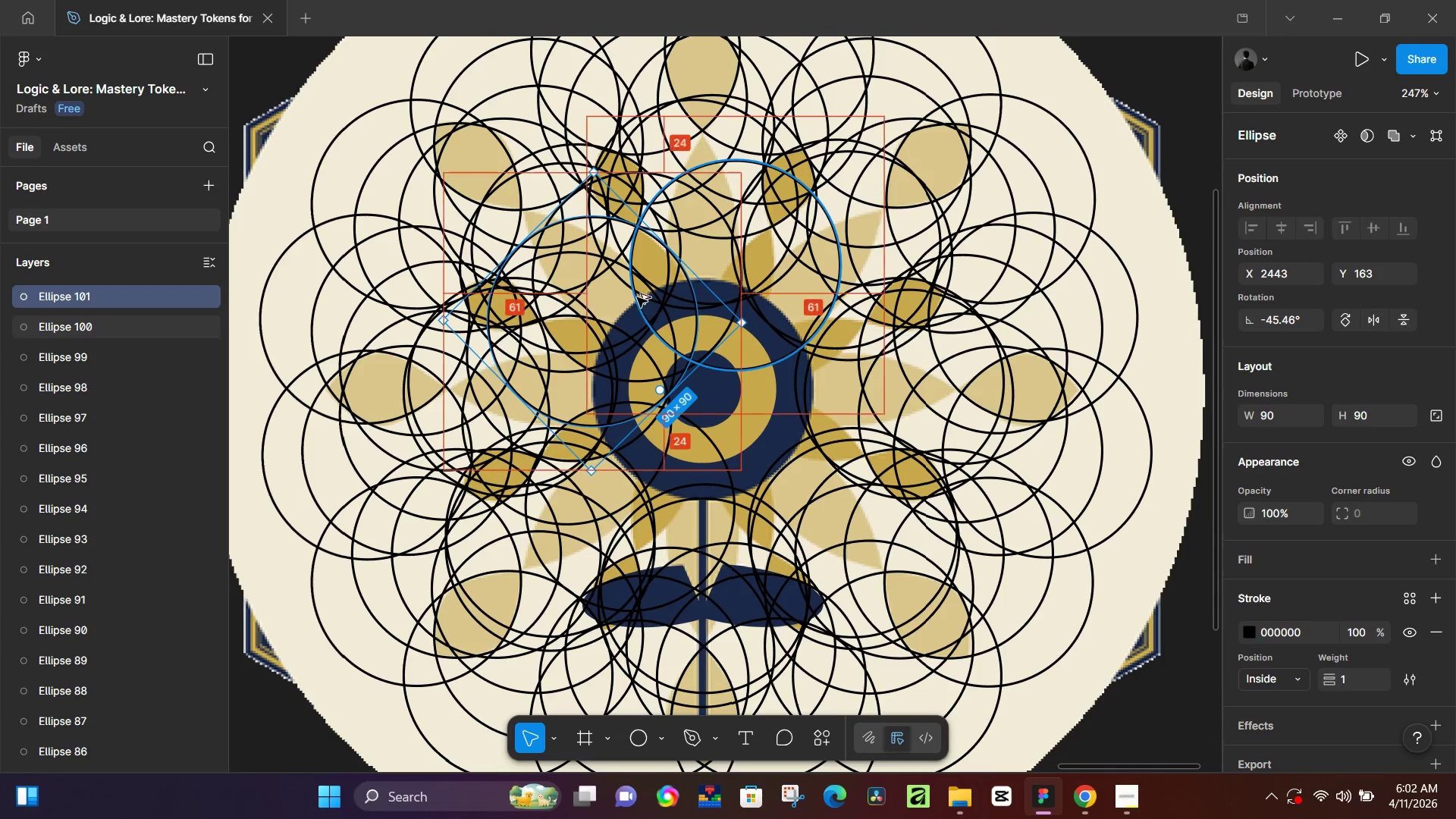 
hold_key(key=AltLeft, duration=0.75)
 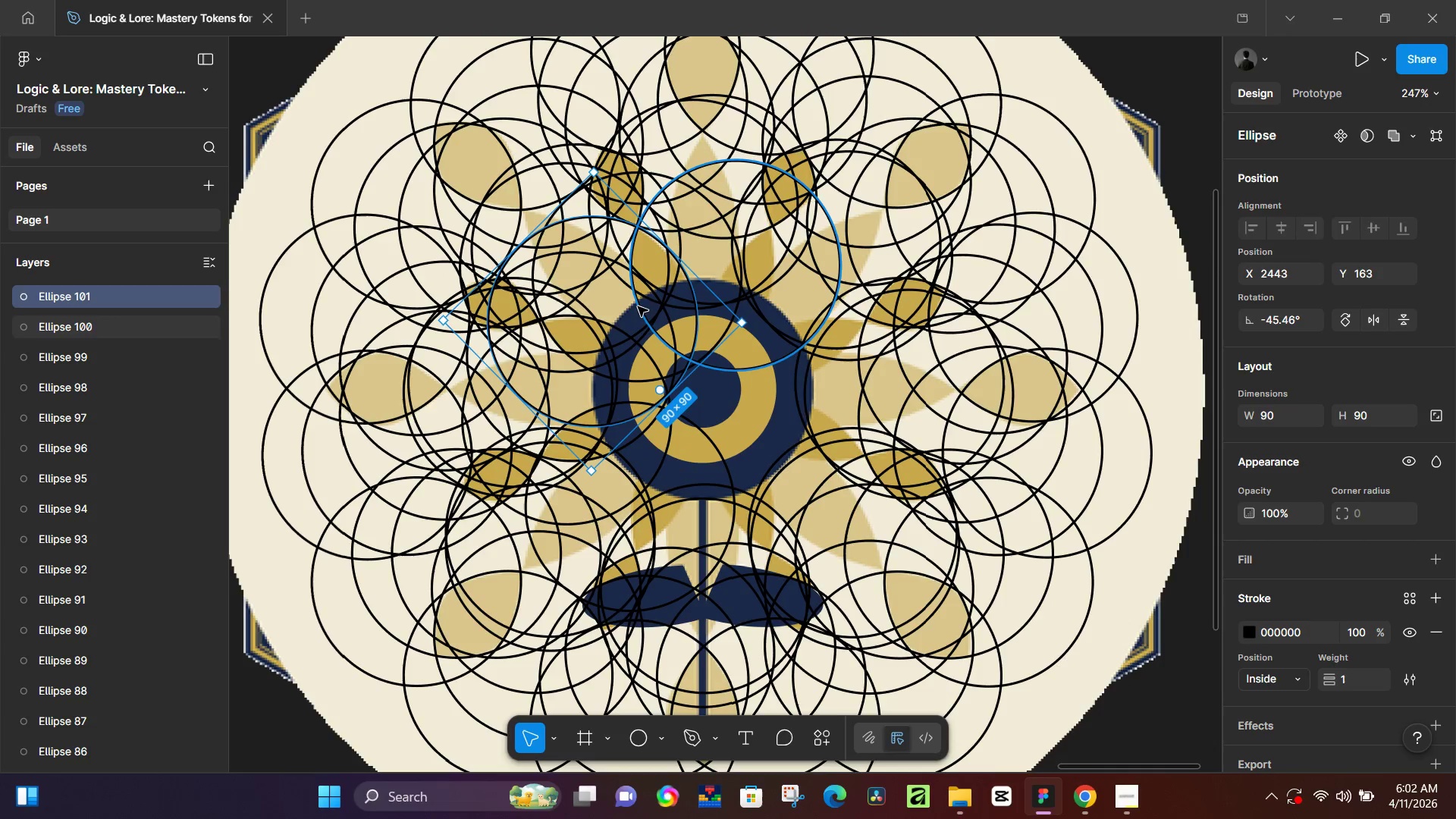 
hold_key(key=AltLeft, duration=1.51)
left_click_drag(start_coordinate=[605, 294], to_coordinate=[827, 293])
 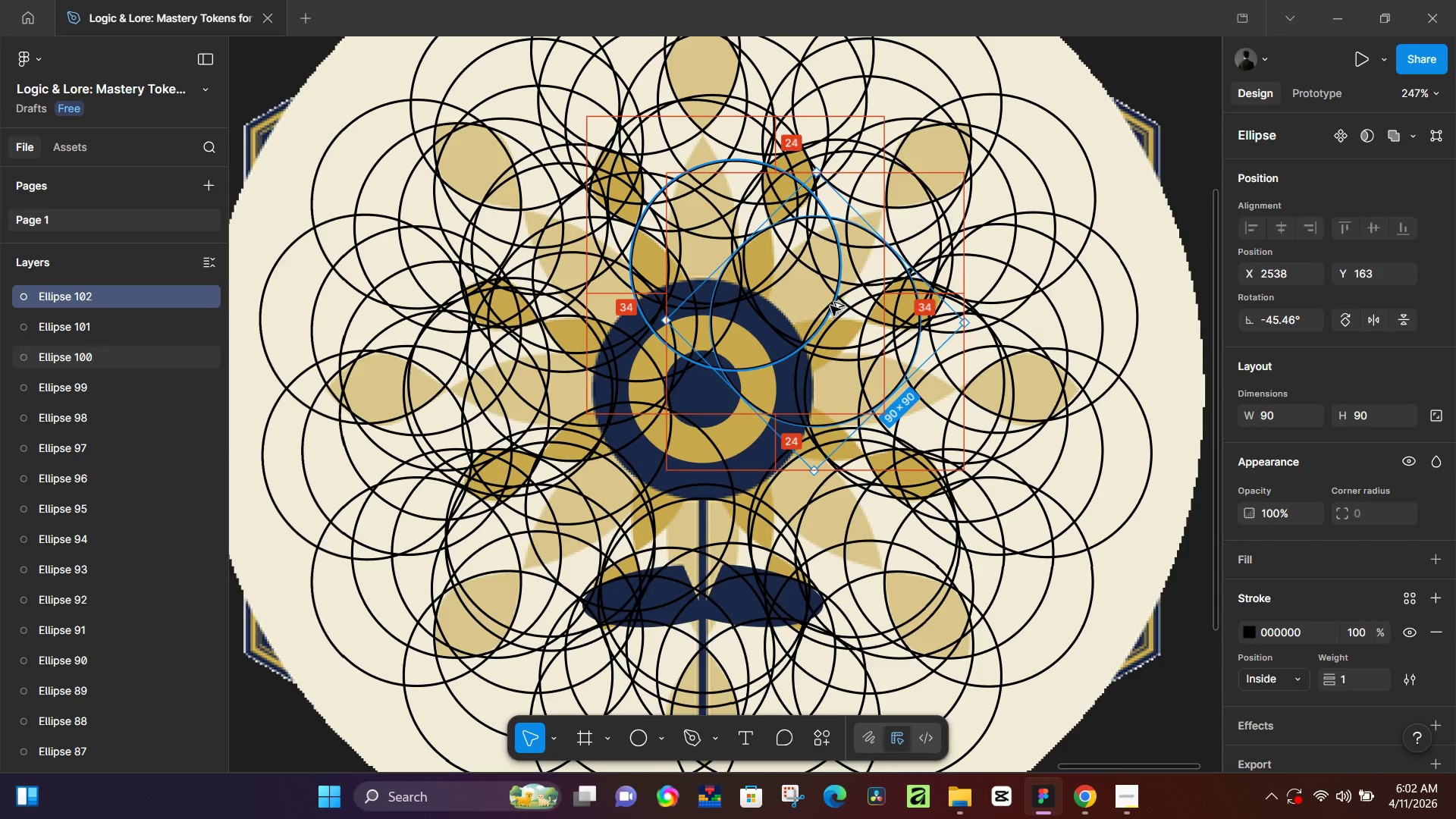 
hold_key(key=AltLeft, duration=1.03)
 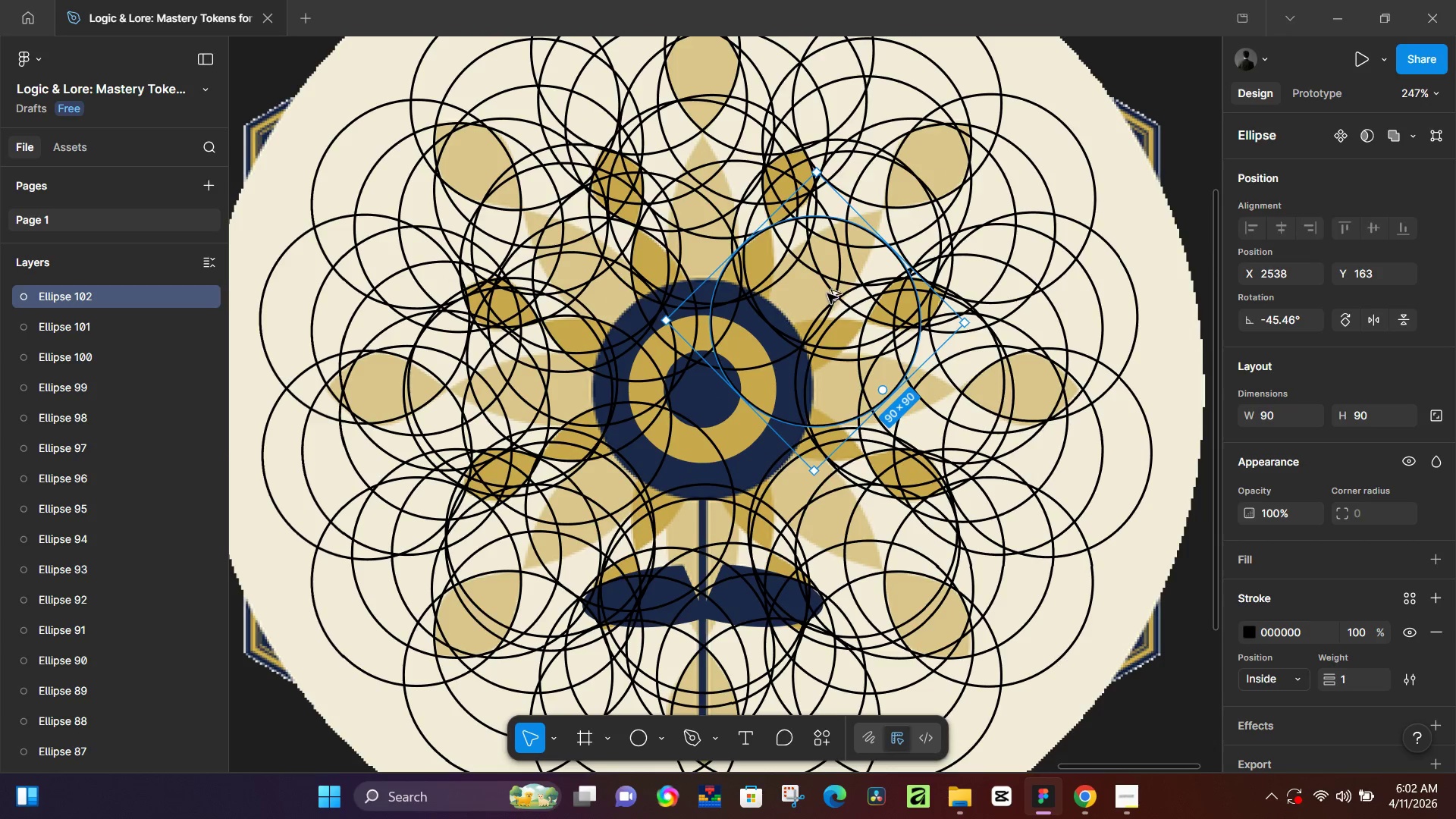 
hold_key(key=AltLeft, duration=1.52)
left_click_drag(start_coordinate=[830, 306], to_coordinate=[687, 251])
 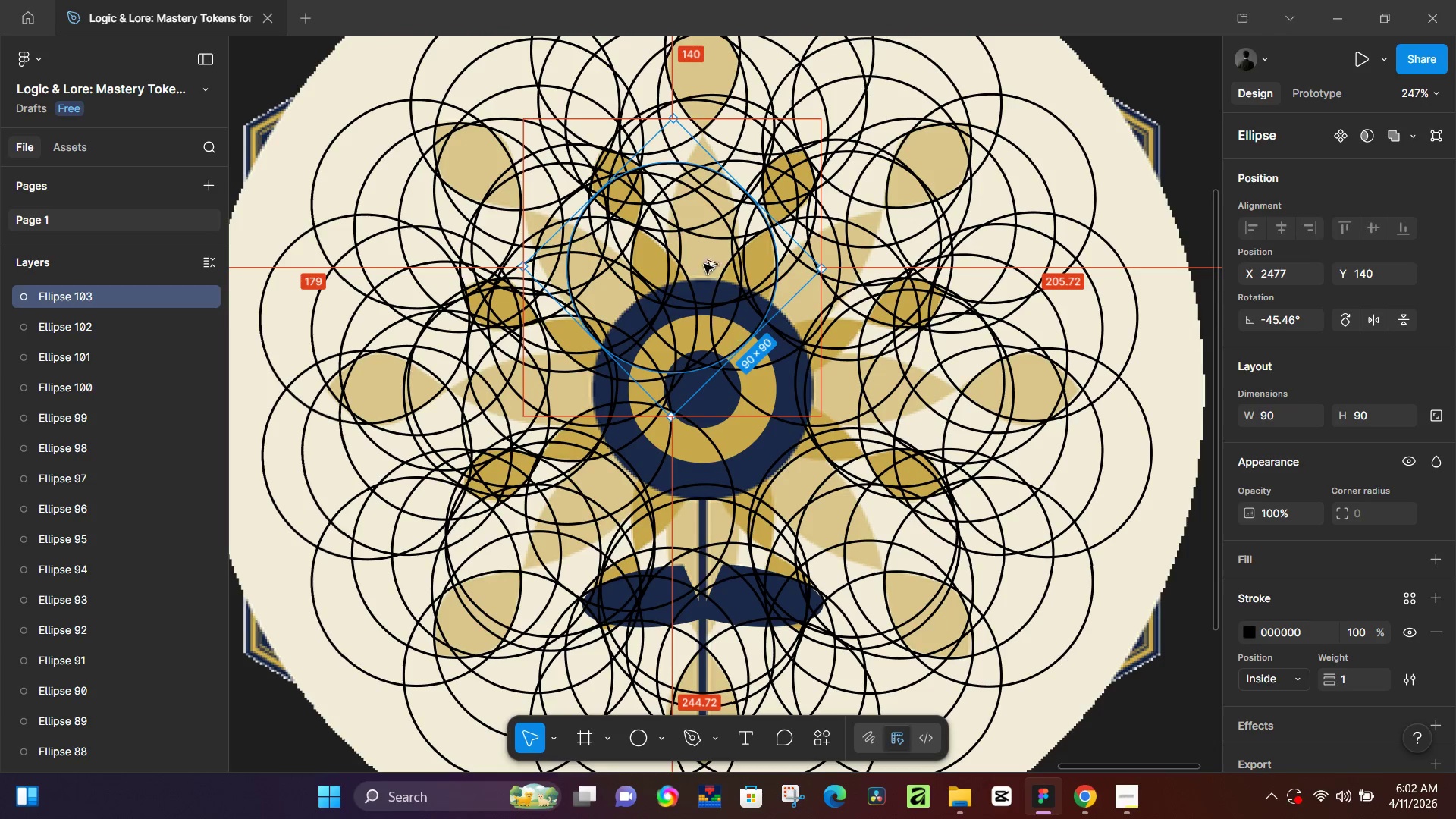 
hold_key(key=AltLeft, duration=0.53)
 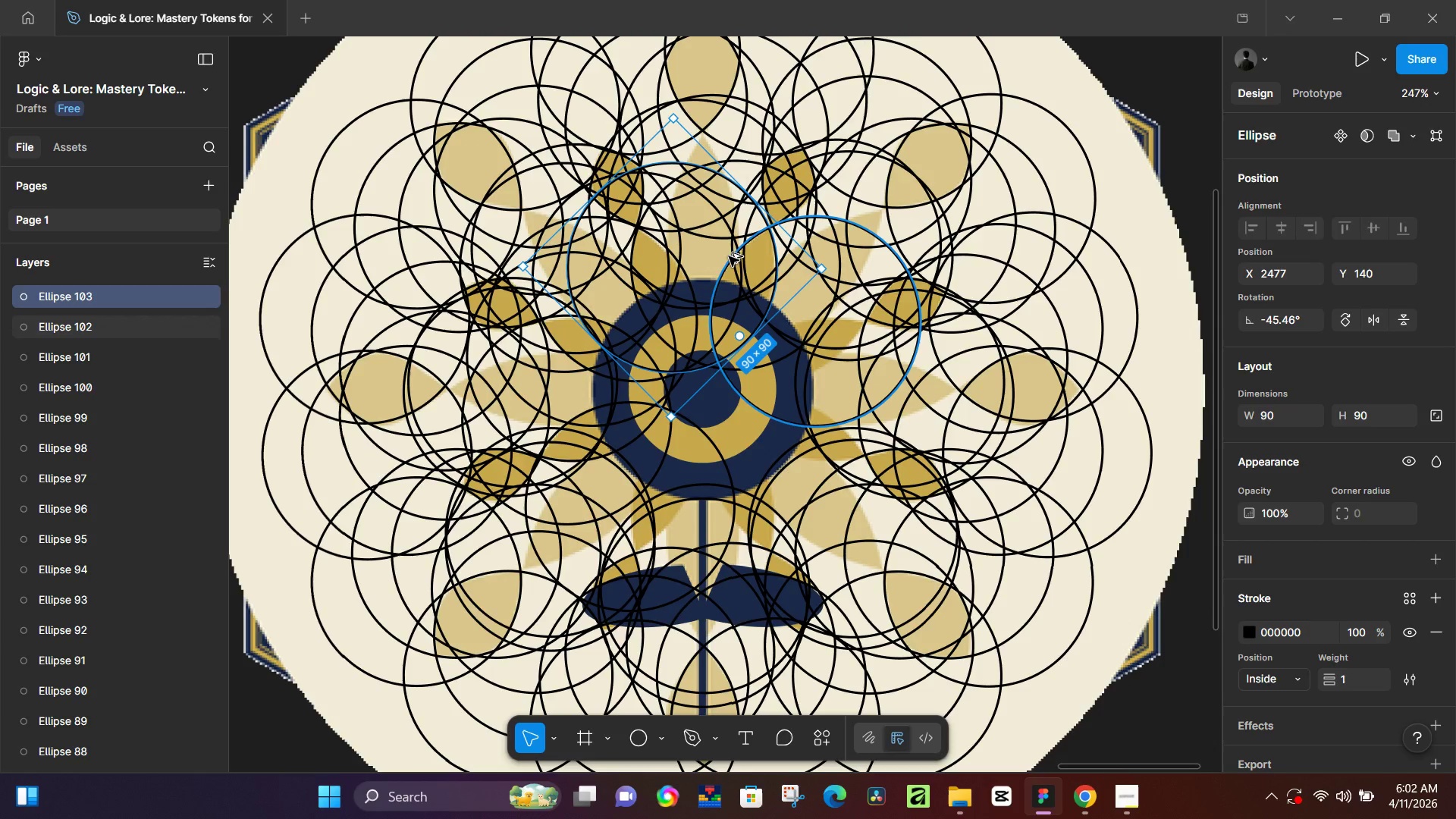 
hold_key(key=AltLeft, duration=1.52)
left_click_drag(start_coordinate=[695, 256], to_coordinate=[855, 410])
 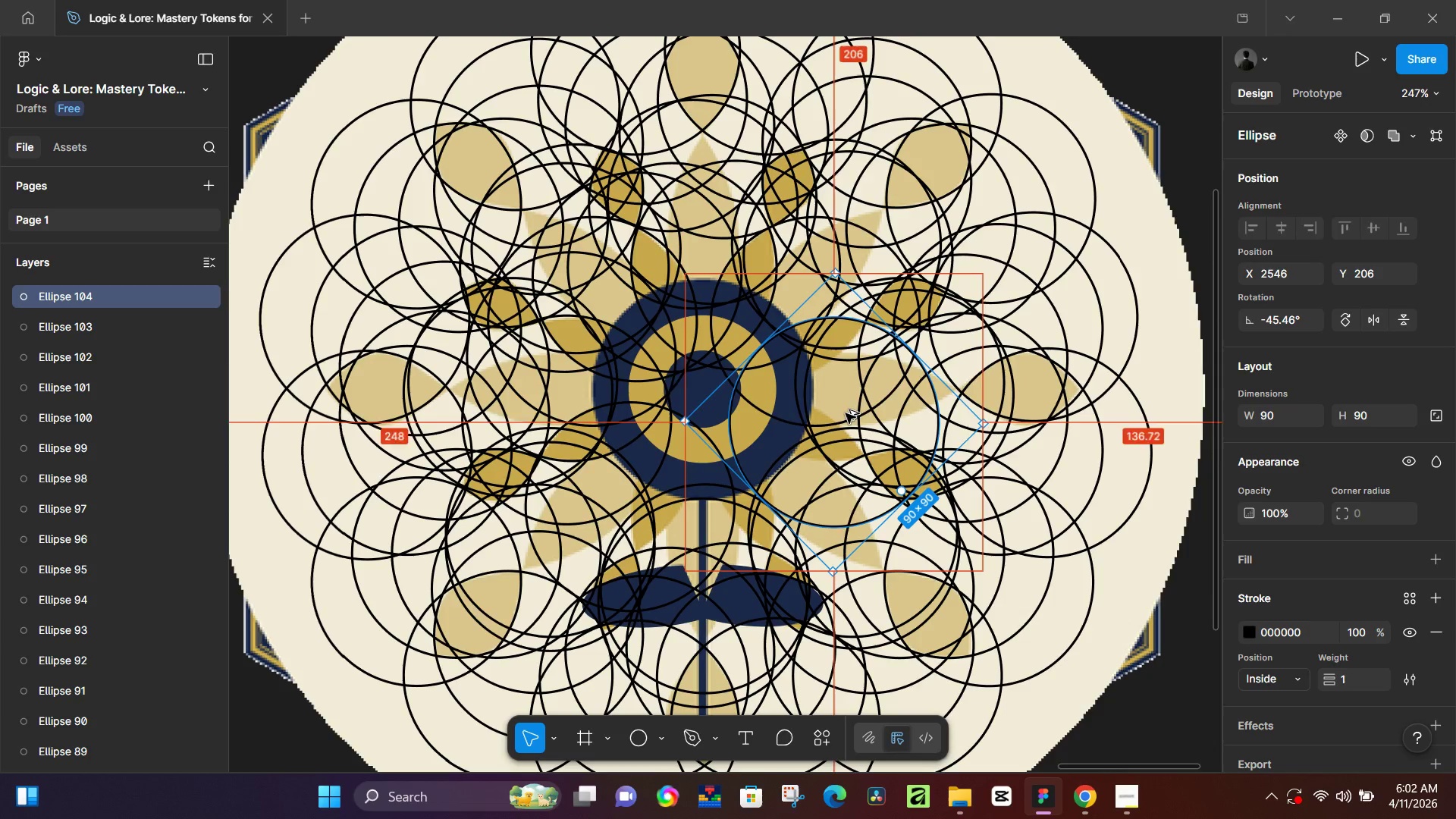 
hold_key(key=AltLeft, duration=1.03)
 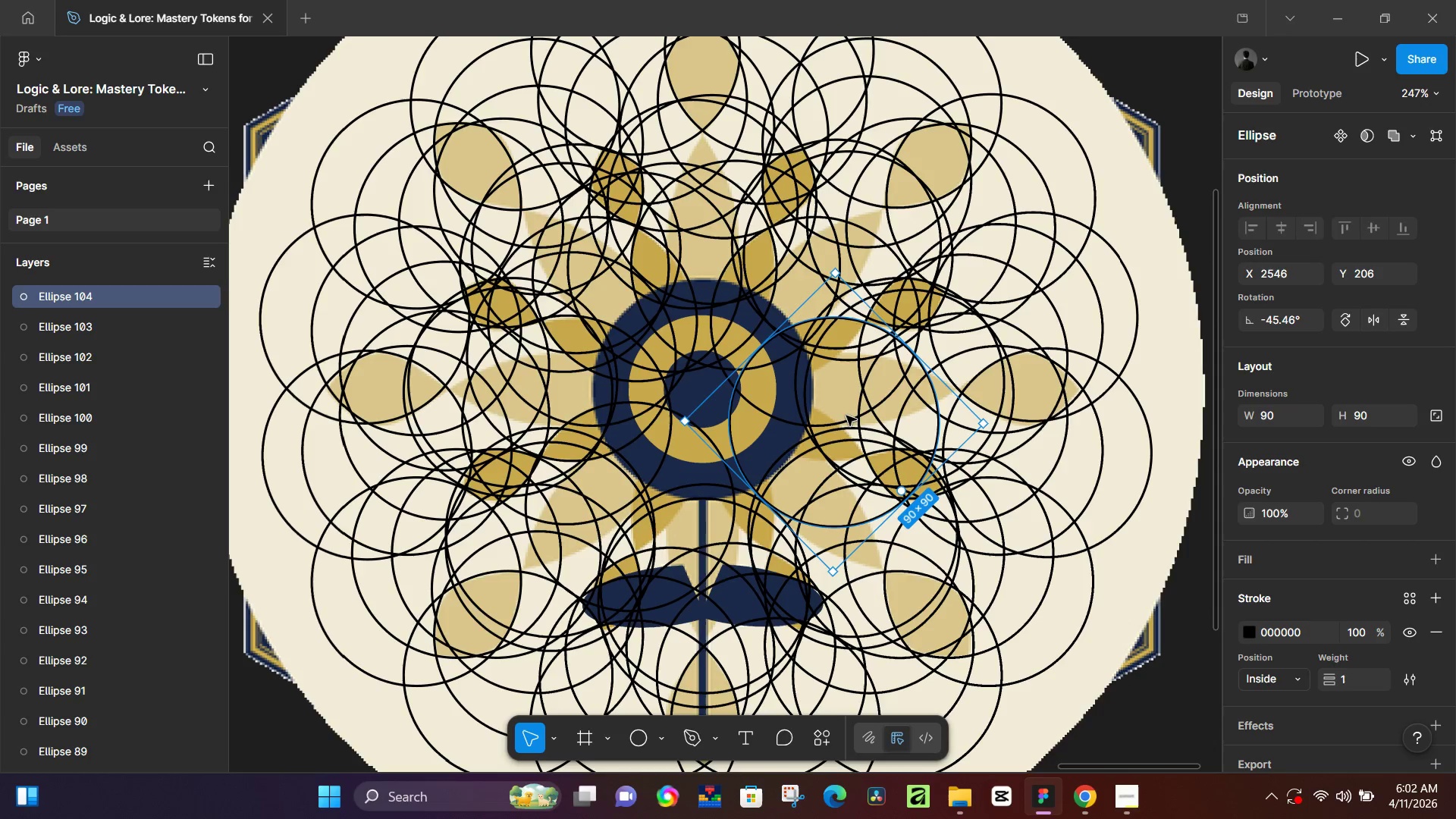 
hold_key(key=AltLeft, duration=1.52)
left_click_drag(start_coordinate=[842, 434], to_coordinate=[777, 285])
 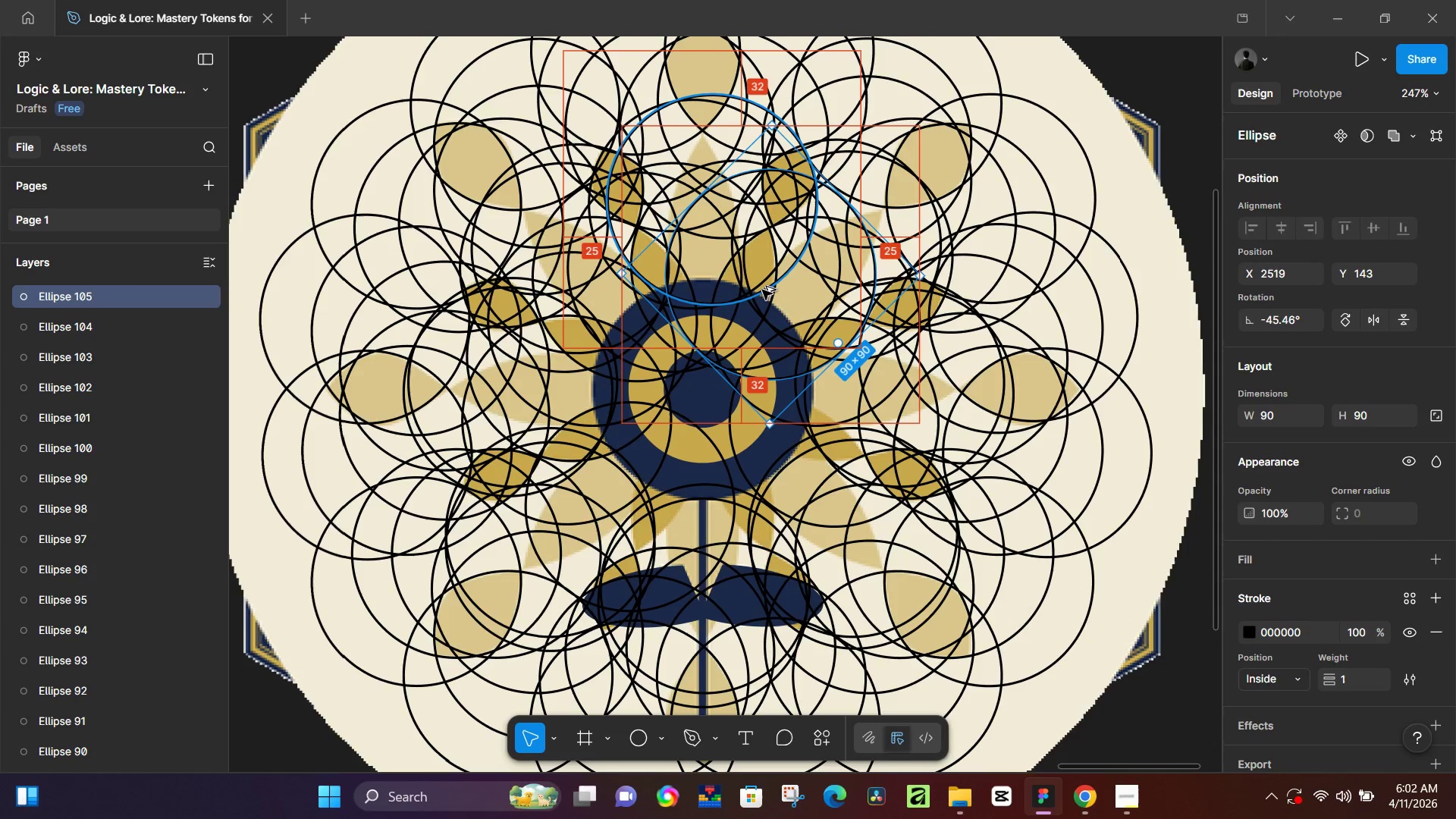 
key(Alt+AltLeft)
 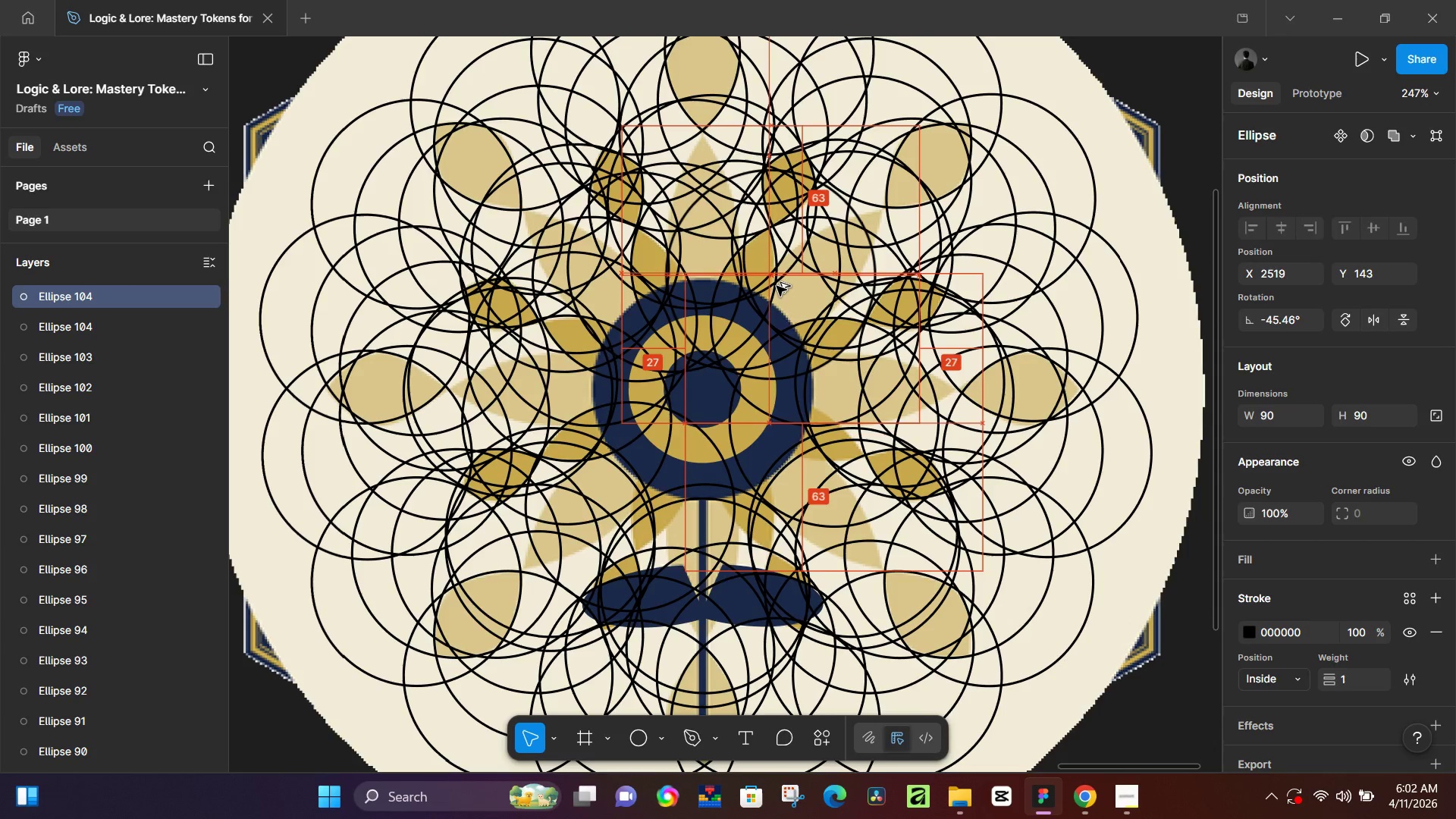 
key(Alt+AltLeft)
 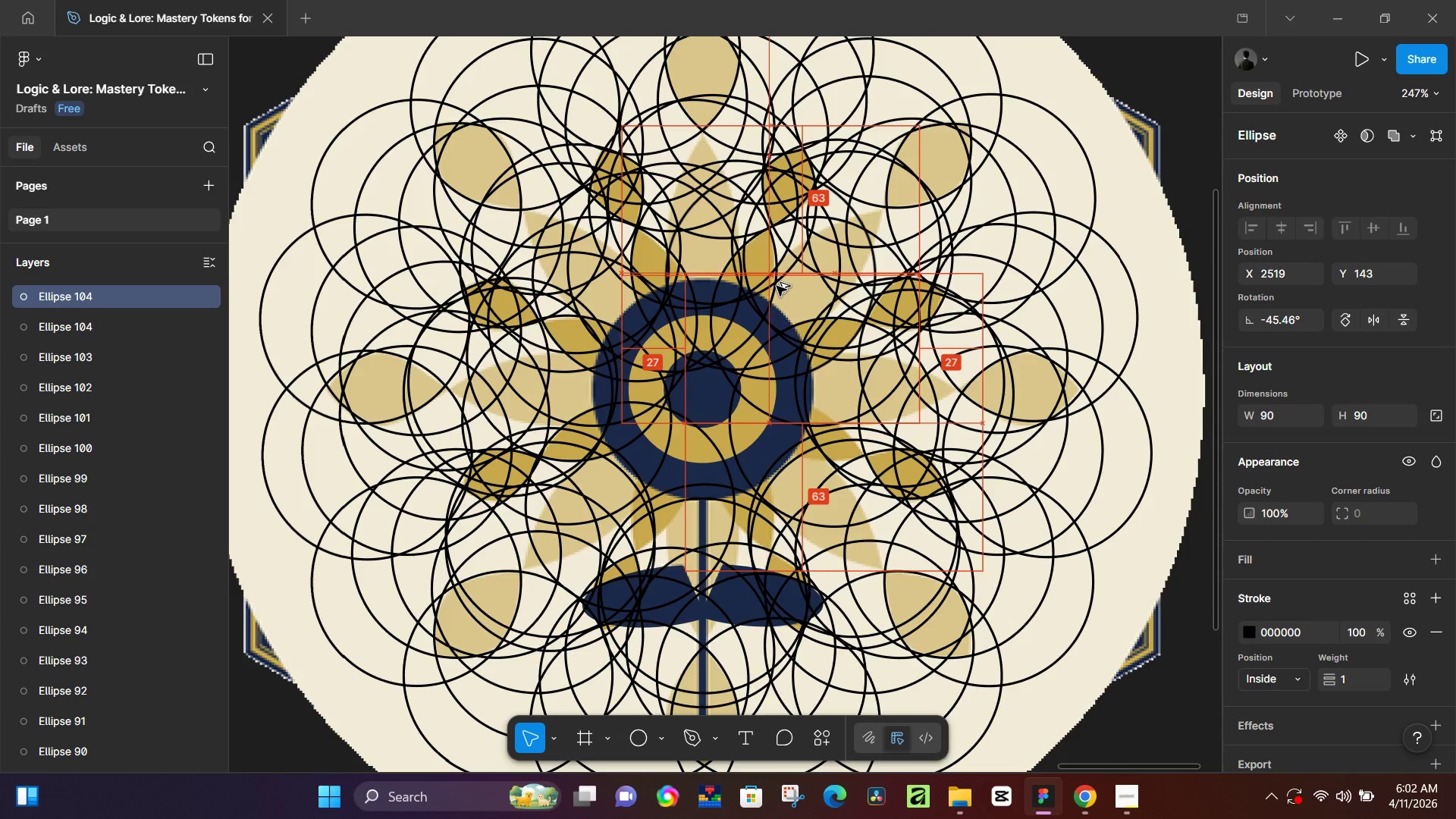 
key(Alt+AltLeft)
 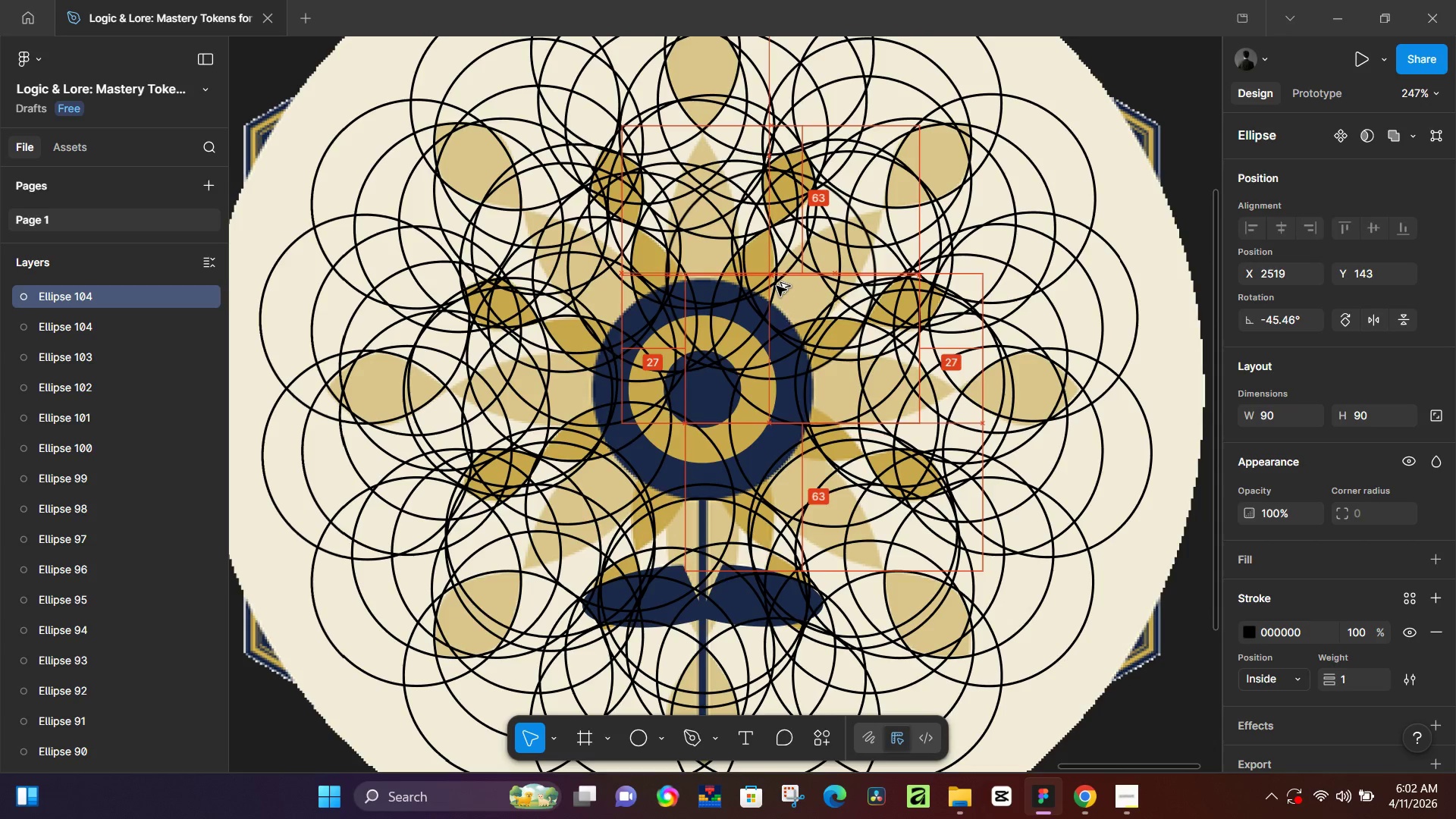 
key(Alt+AltLeft)
 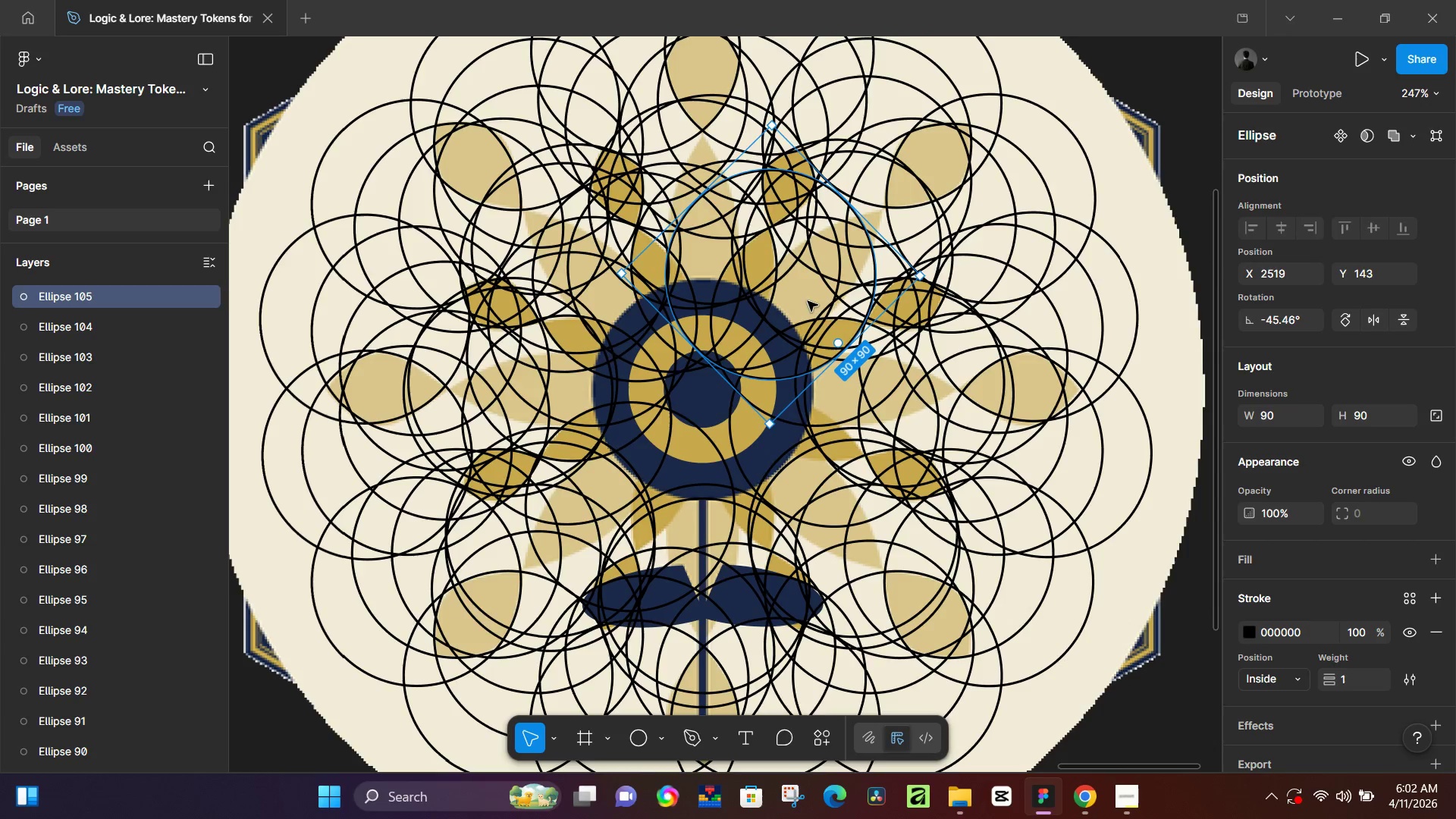 
hold_key(key=AltLeft, duration=1.5)
left_click_drag(start_coordinate=[762, 290], to_coordinate=[761, 513])
 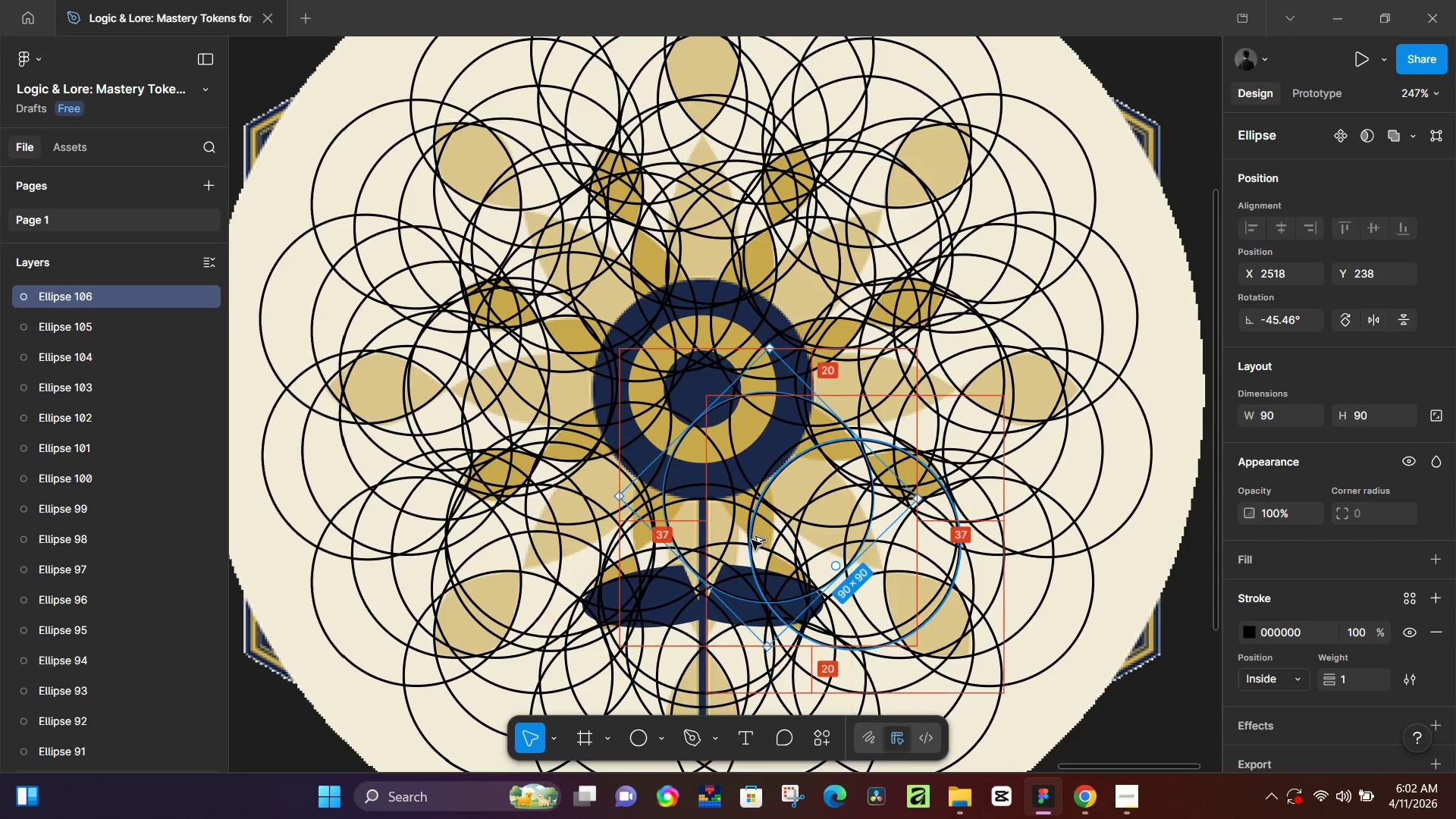 
hold_key(key=AltLeft, duration=1.31)
 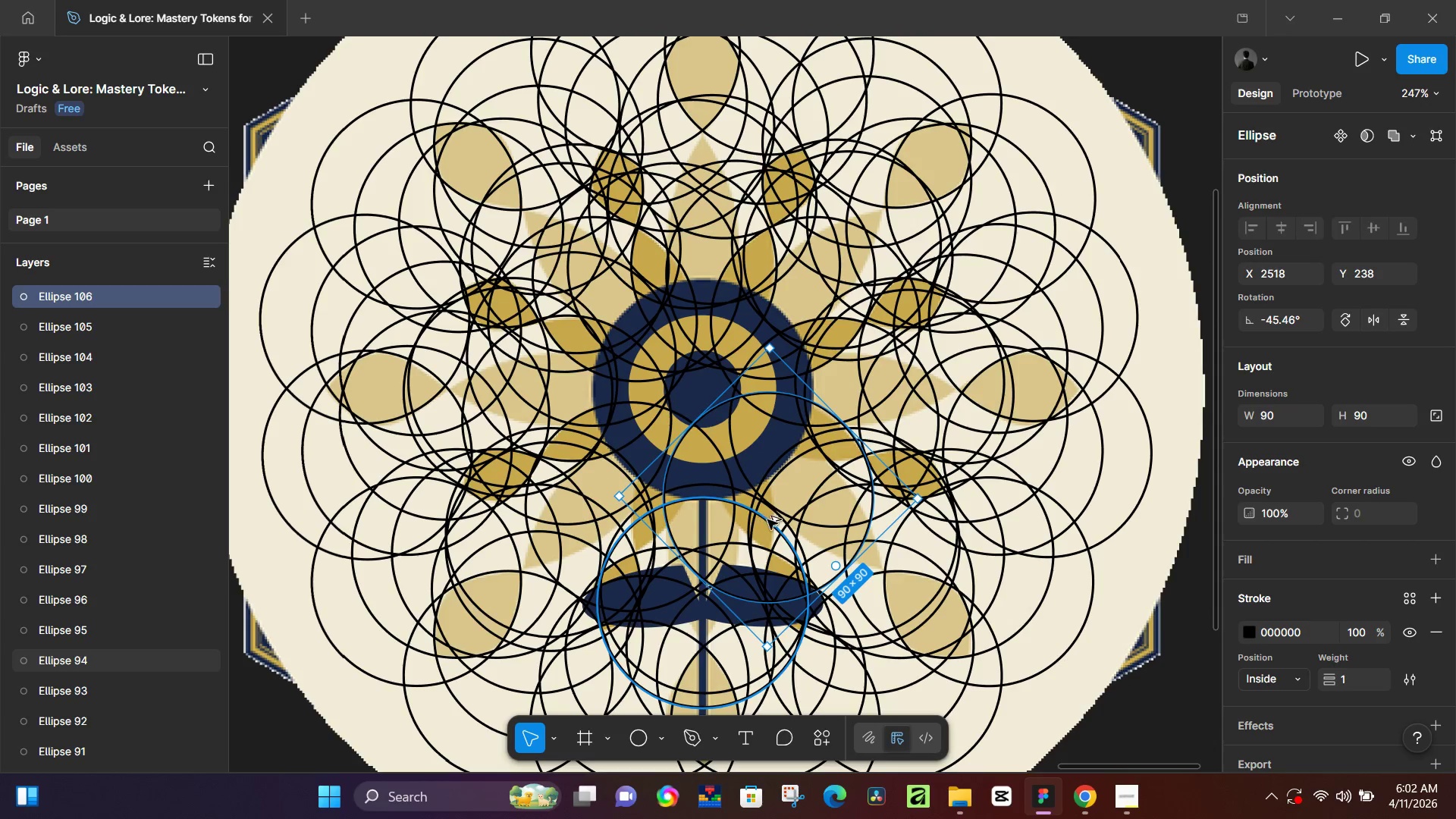 
hold_key(key=AltLeft, duration=1.51)
left_click_drag(start_coordinate=[767, 531], to_coordinate=[829, 388])
 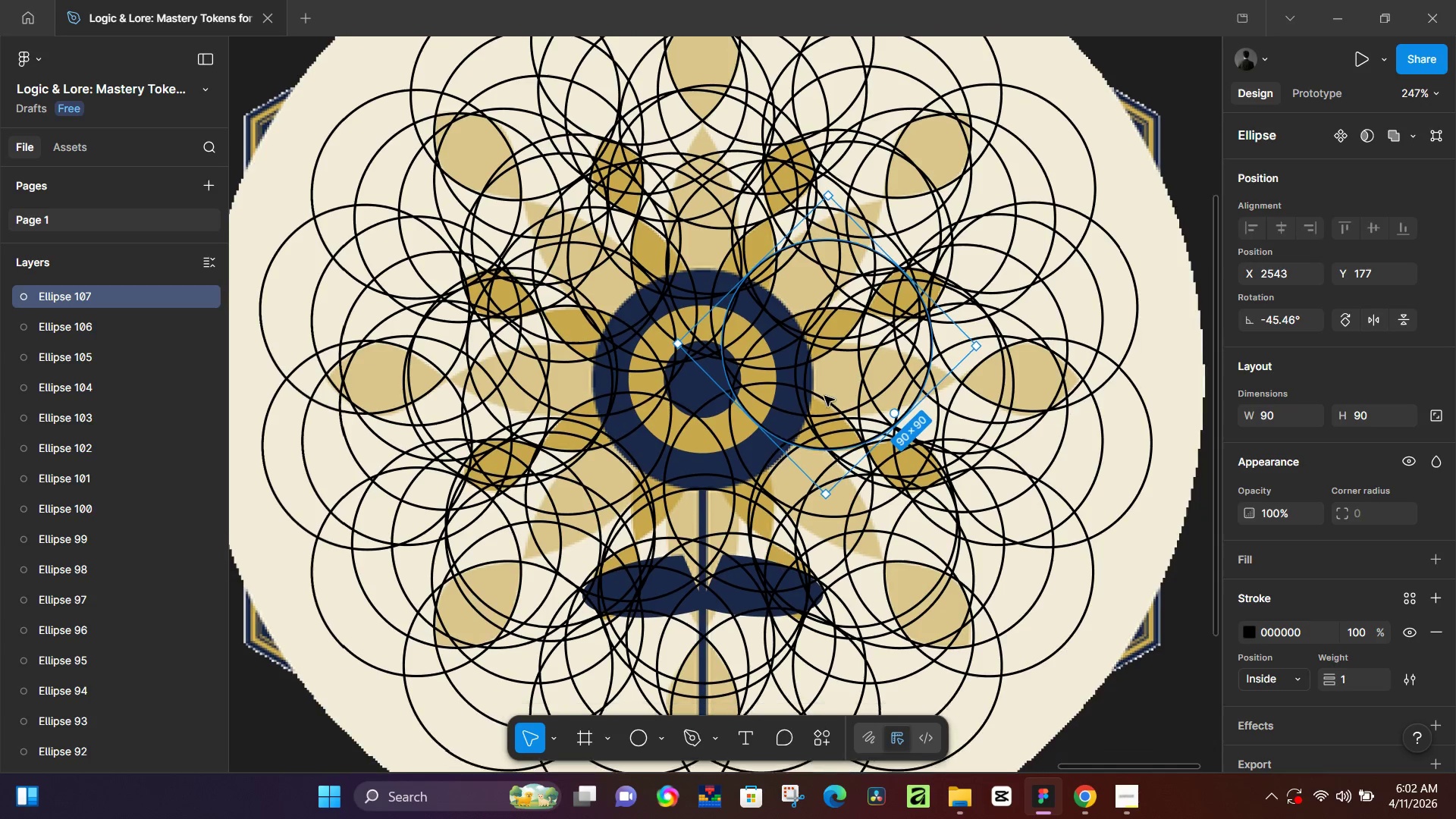 
hold_key(key=AltLeft, duration=1.14)
 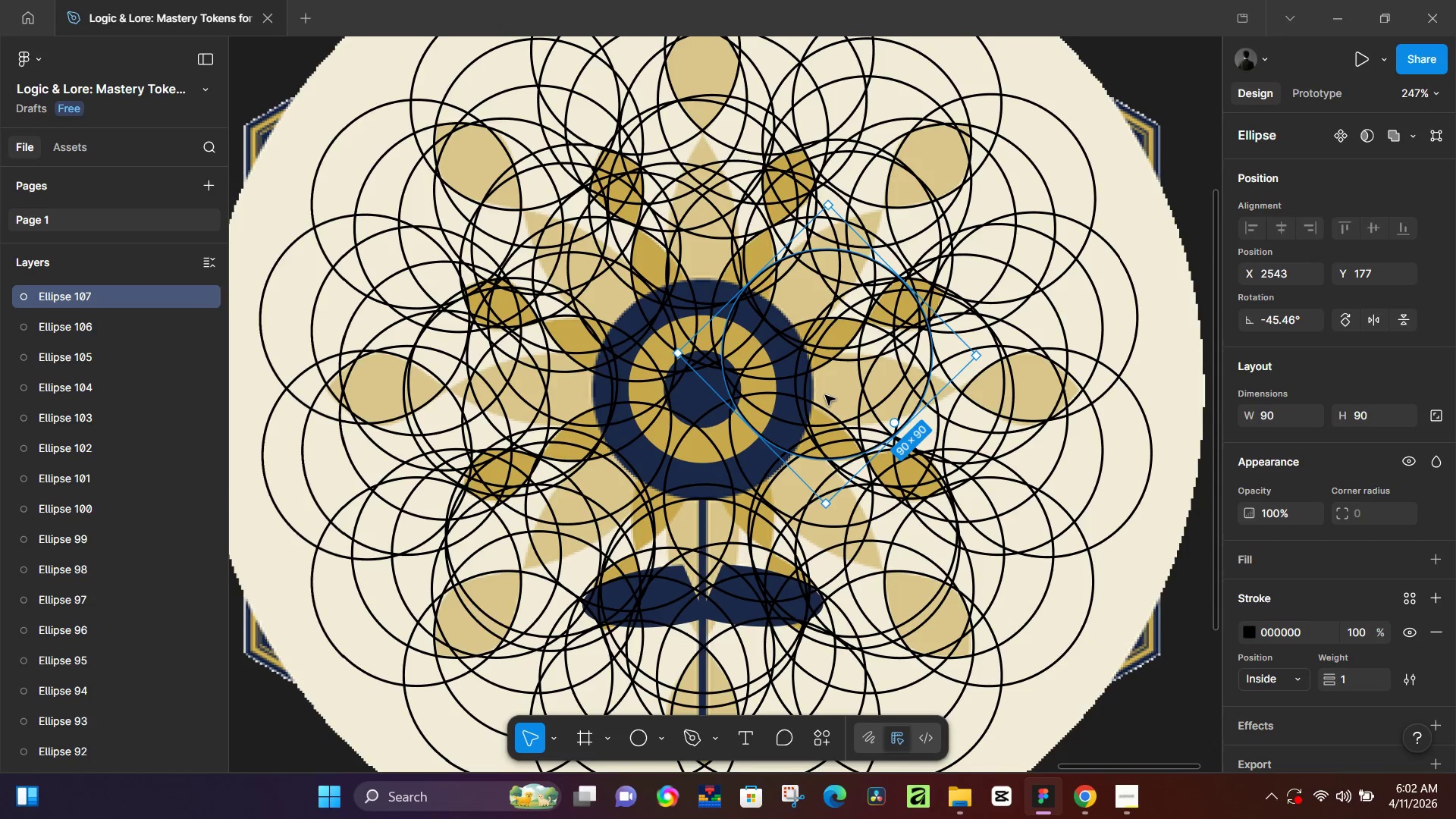 
hold_key(key=AltLeft, duration=1.52)
left_click_drag(start_coordinate=[844, 326], to_coordinate=[831, 424])
 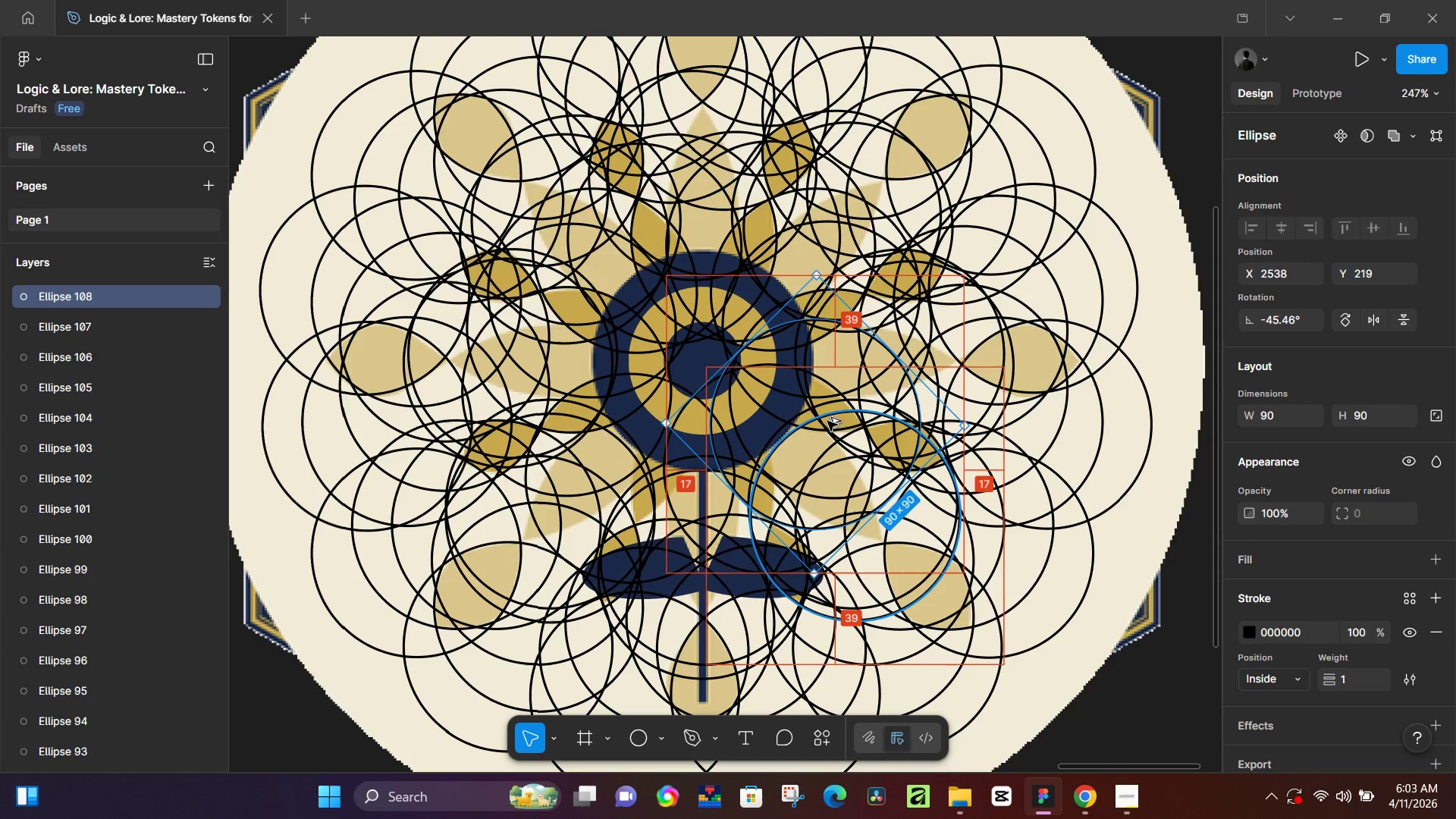 
scroll: coordinate [824, 396], scroll_direction: down, amount: 3.0
 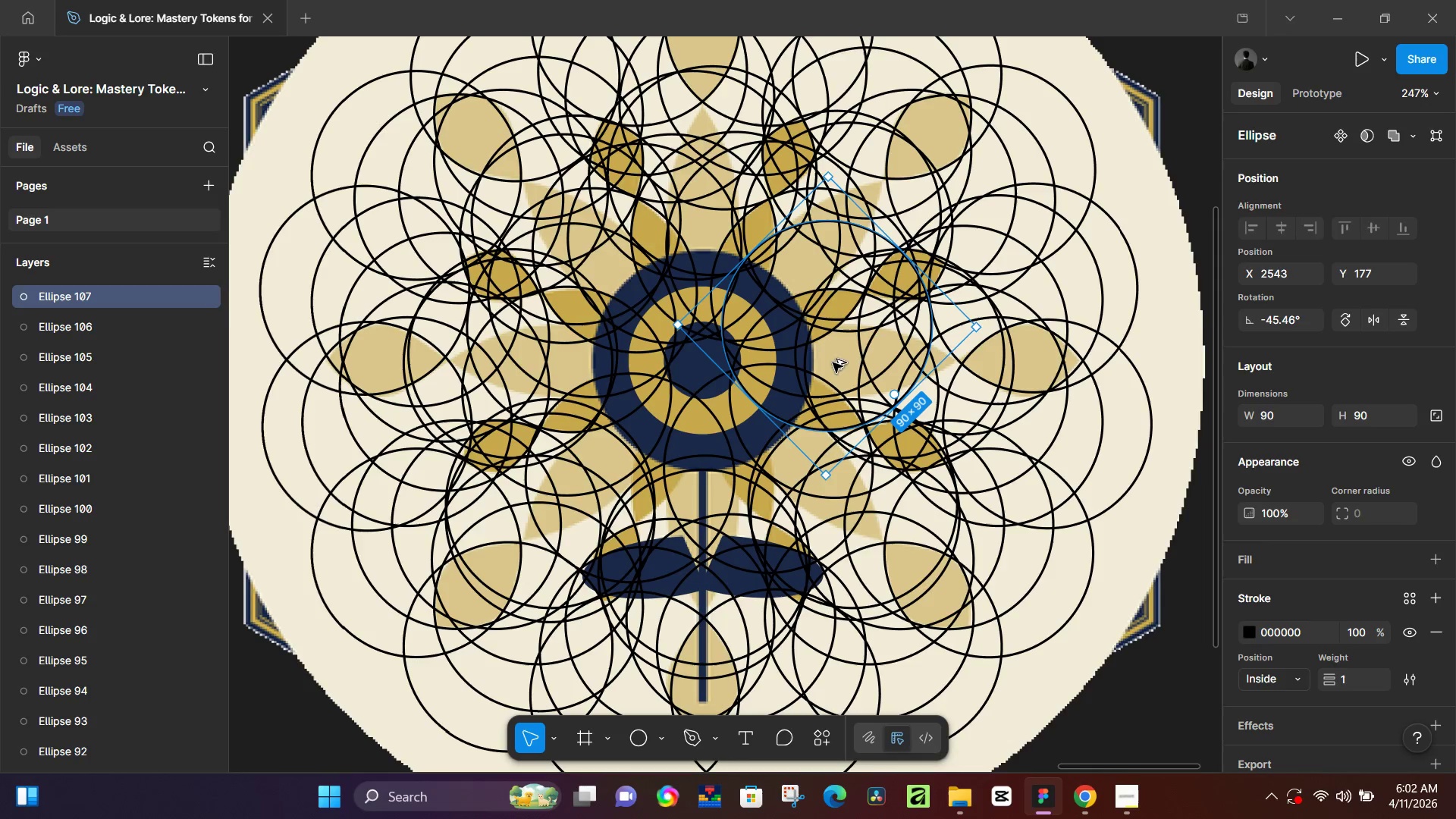 
hold_key(key=AltLeft, duration=0.75)
 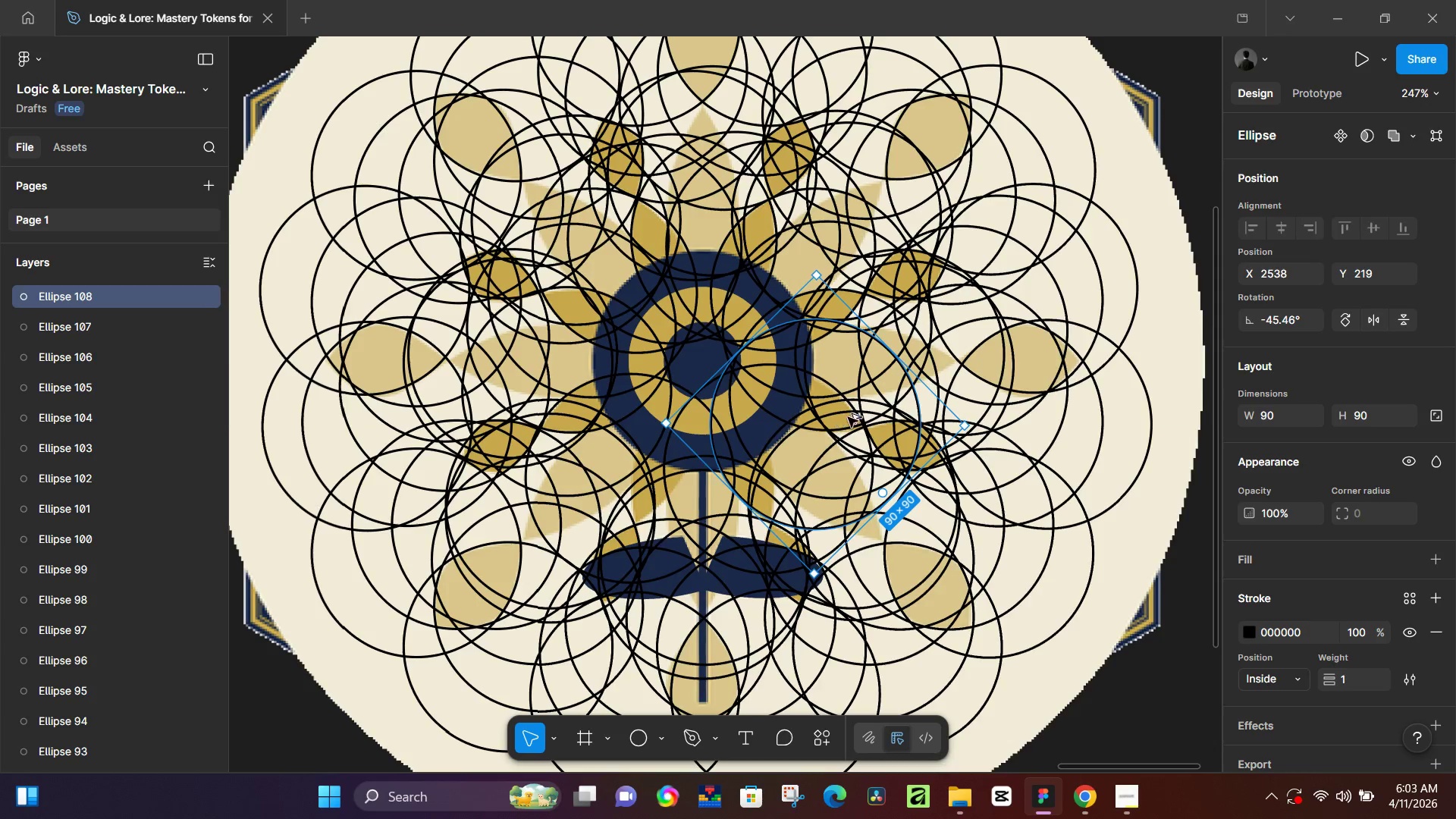 
hold_key(key=AltLeft, duration=1.52)
left_click_drag(start_coordinate=[870, 407], to_coordinate=[723, 459])
 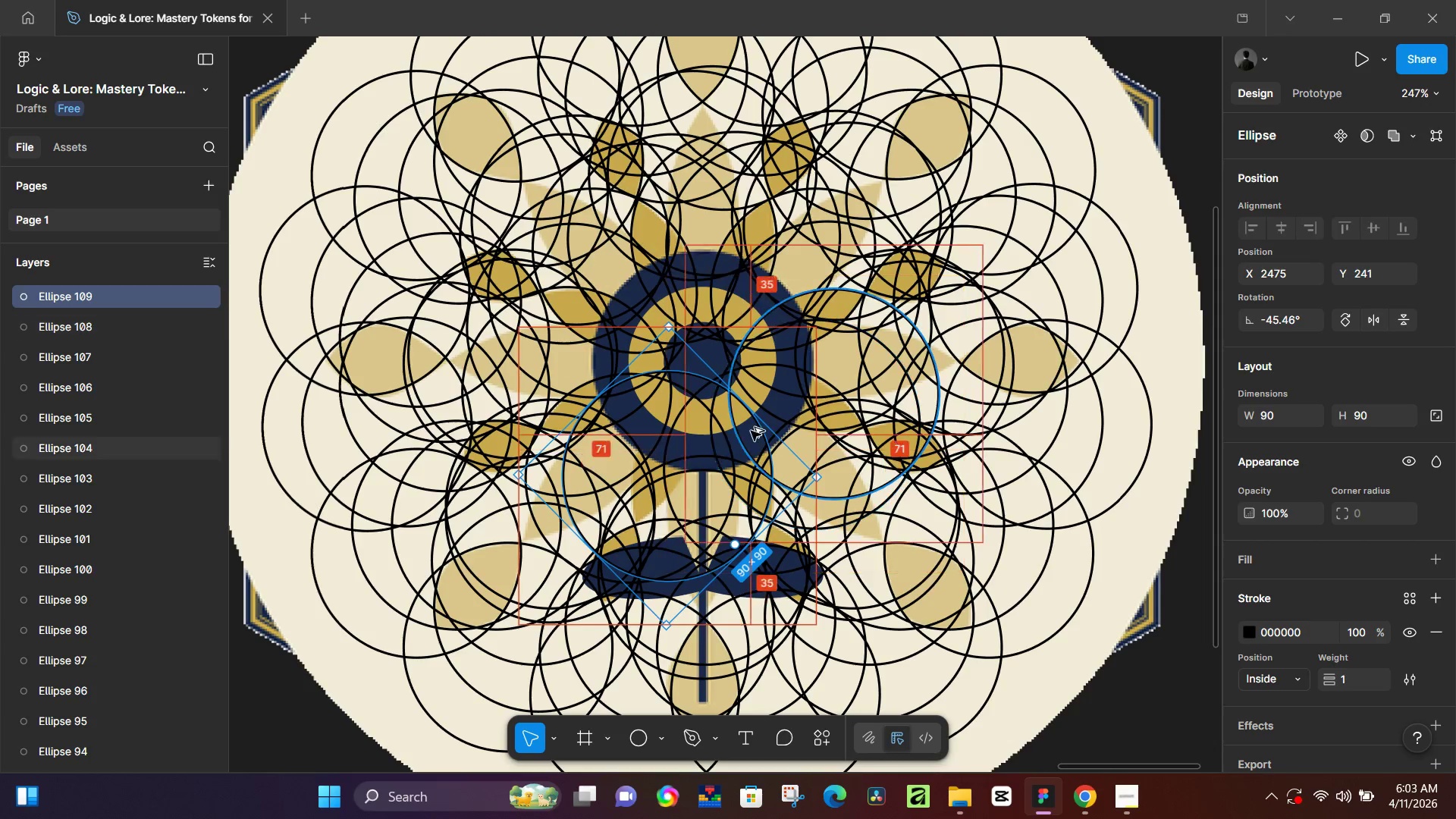 
hold_key(key=AltLeft, duration=0.81)
 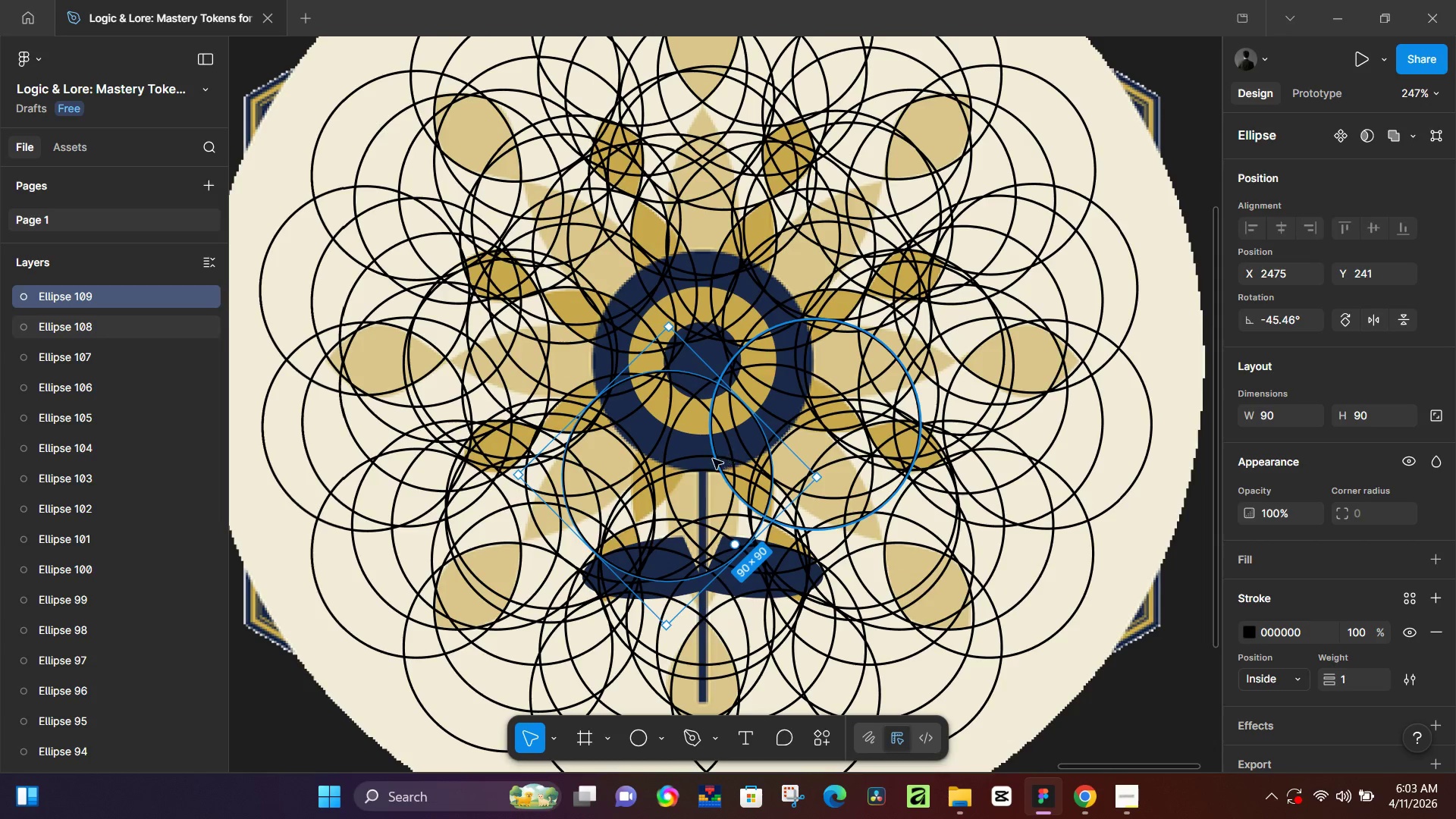 
hold_key(key=AltLeft, duration=1.45)
left_click_drag(start_coordinate=[758, 416], to_coordinate=[666, 444])
 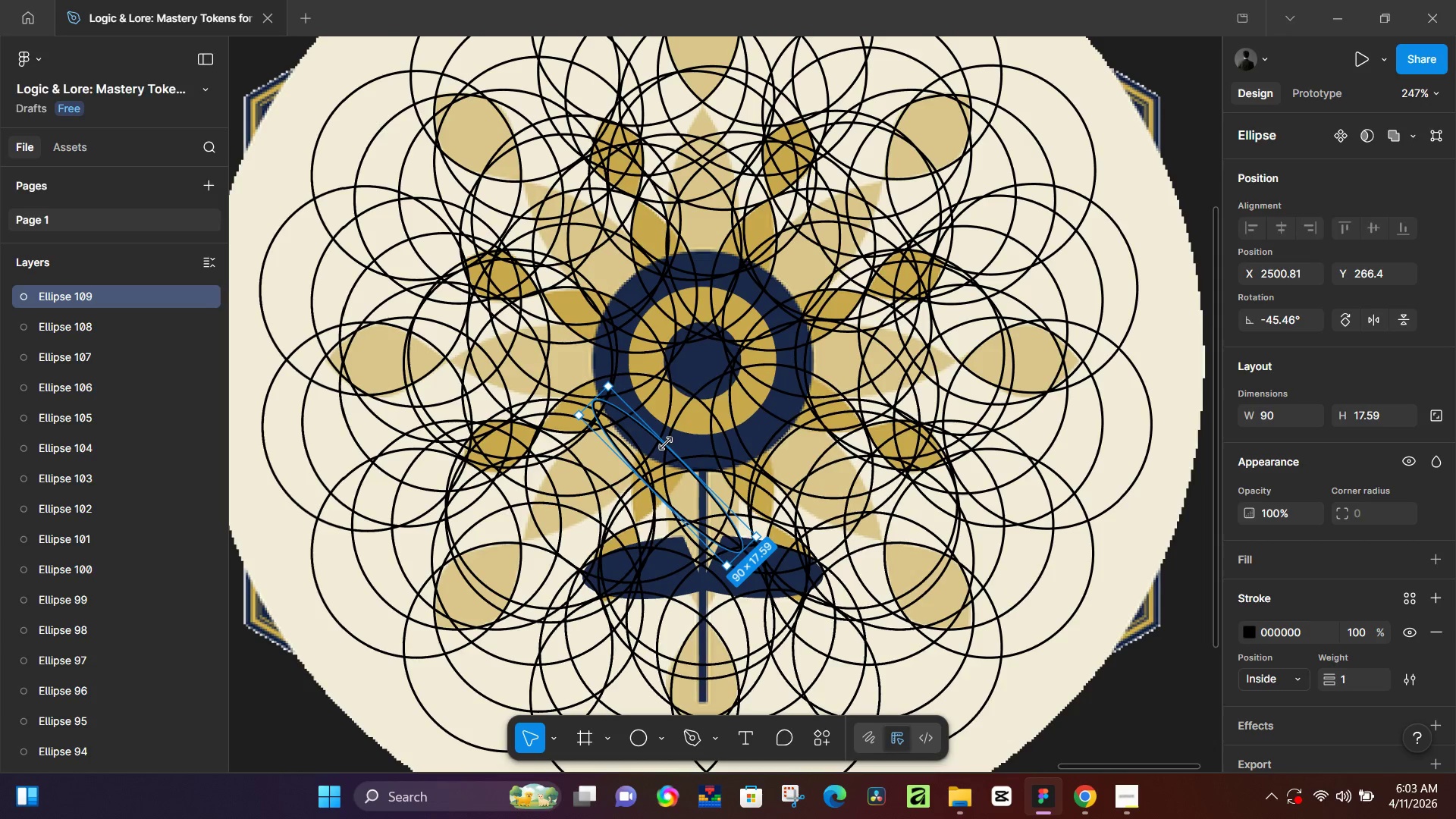 
key(Control+Z)
 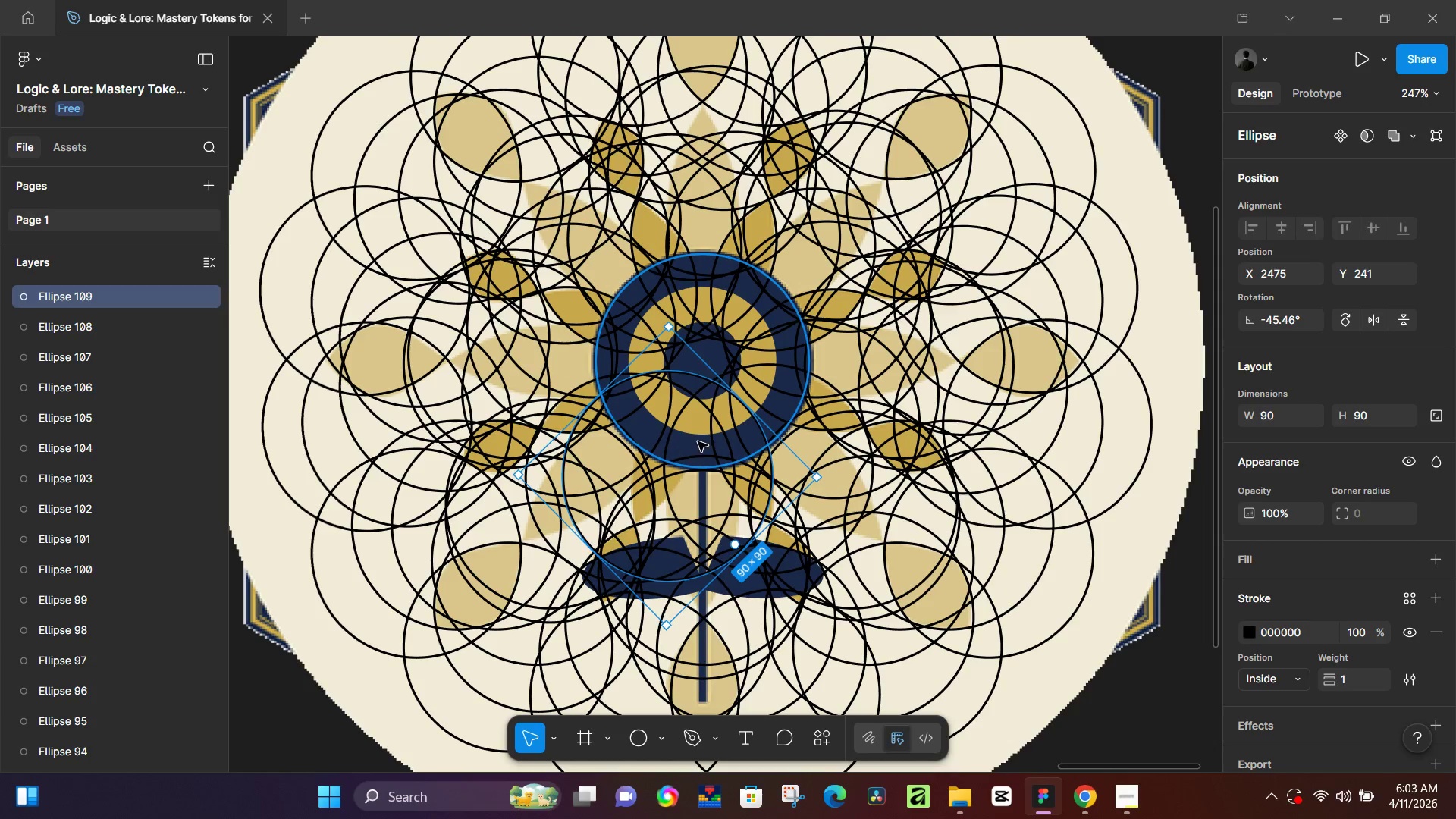 
hold_key(key=AltLeft, duration=1.51)
left_click_drag(start_coordinate=[709, 463], to_coordinate=[629, 414])
 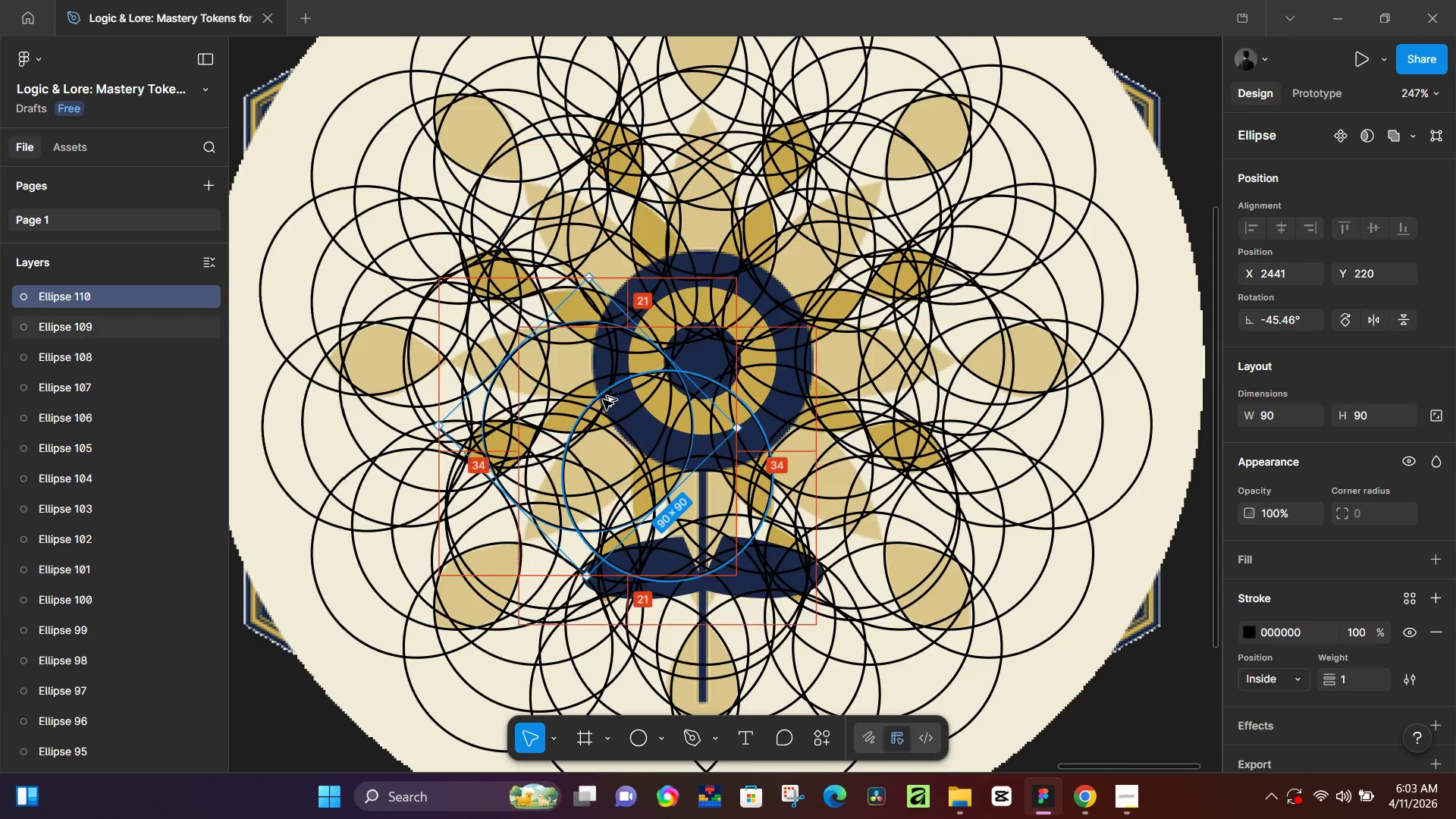 
hold_key(key=AltLeft, duration=1.5)
 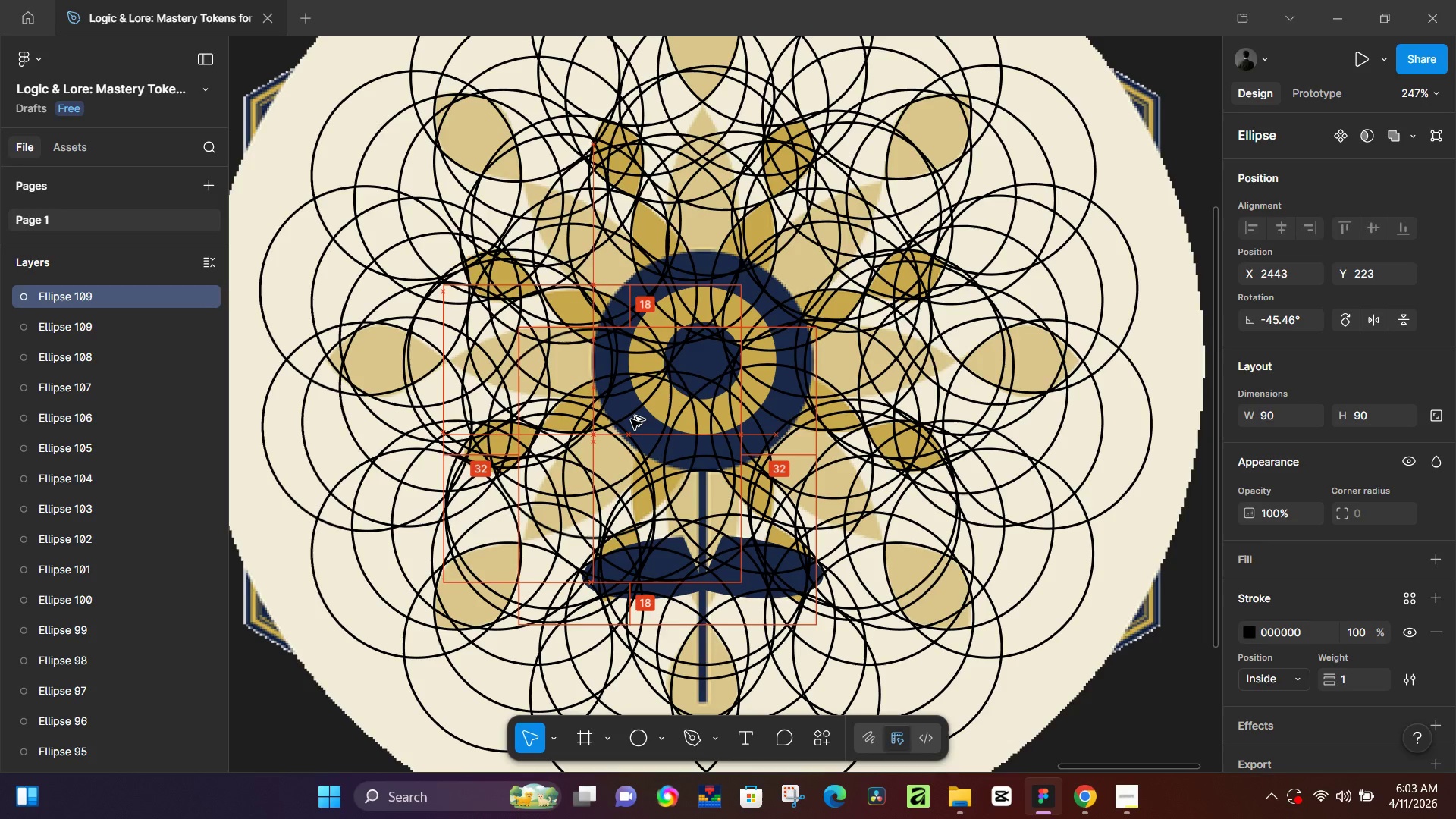 
hold_key(key=AltLeft, duration=1.45)
 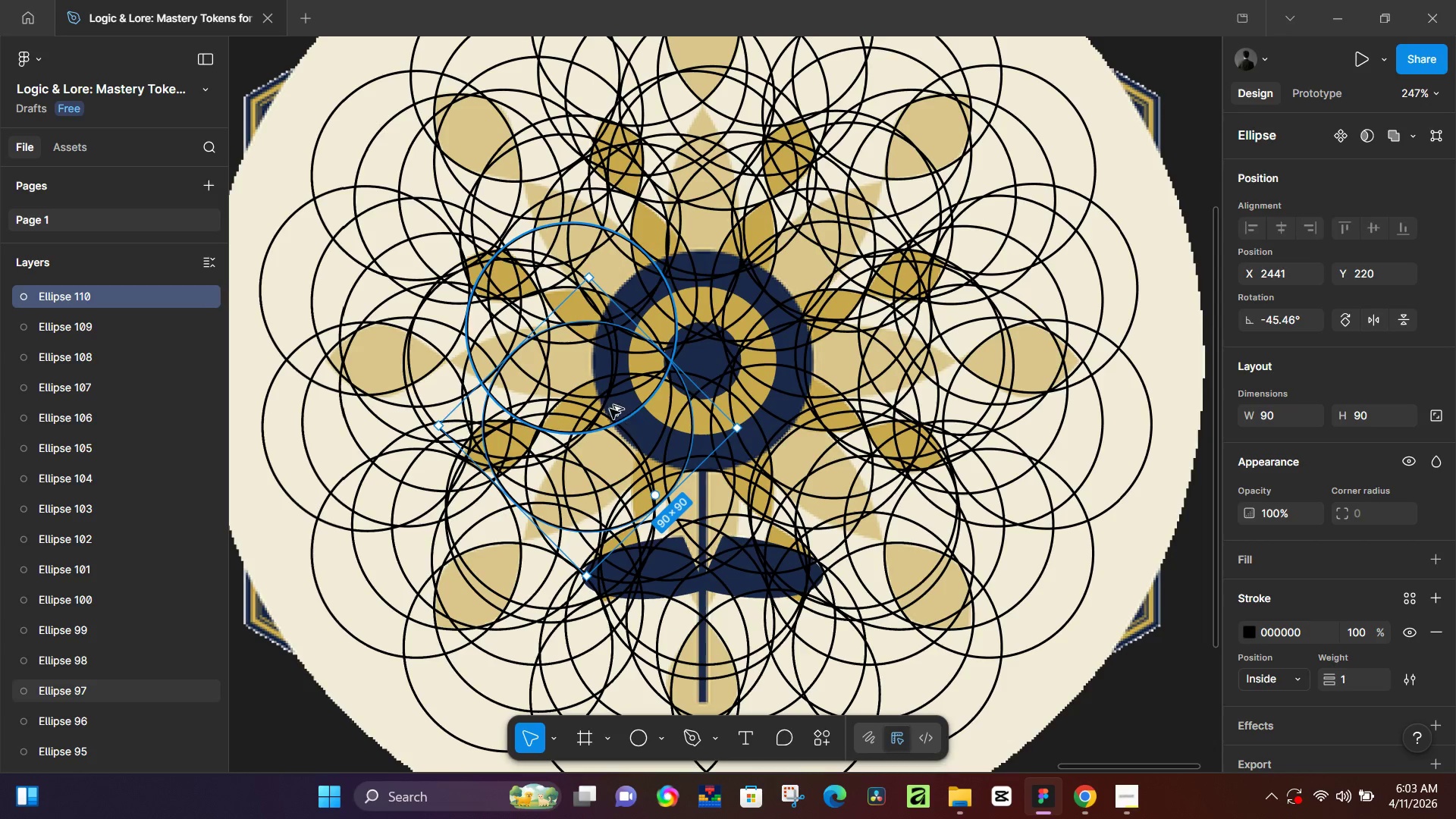 
hold_key(key=AltLeft, duration=1.5)
left_click_drag(start_coordinate=[603, 400], to_coordinate=[751, 465])
 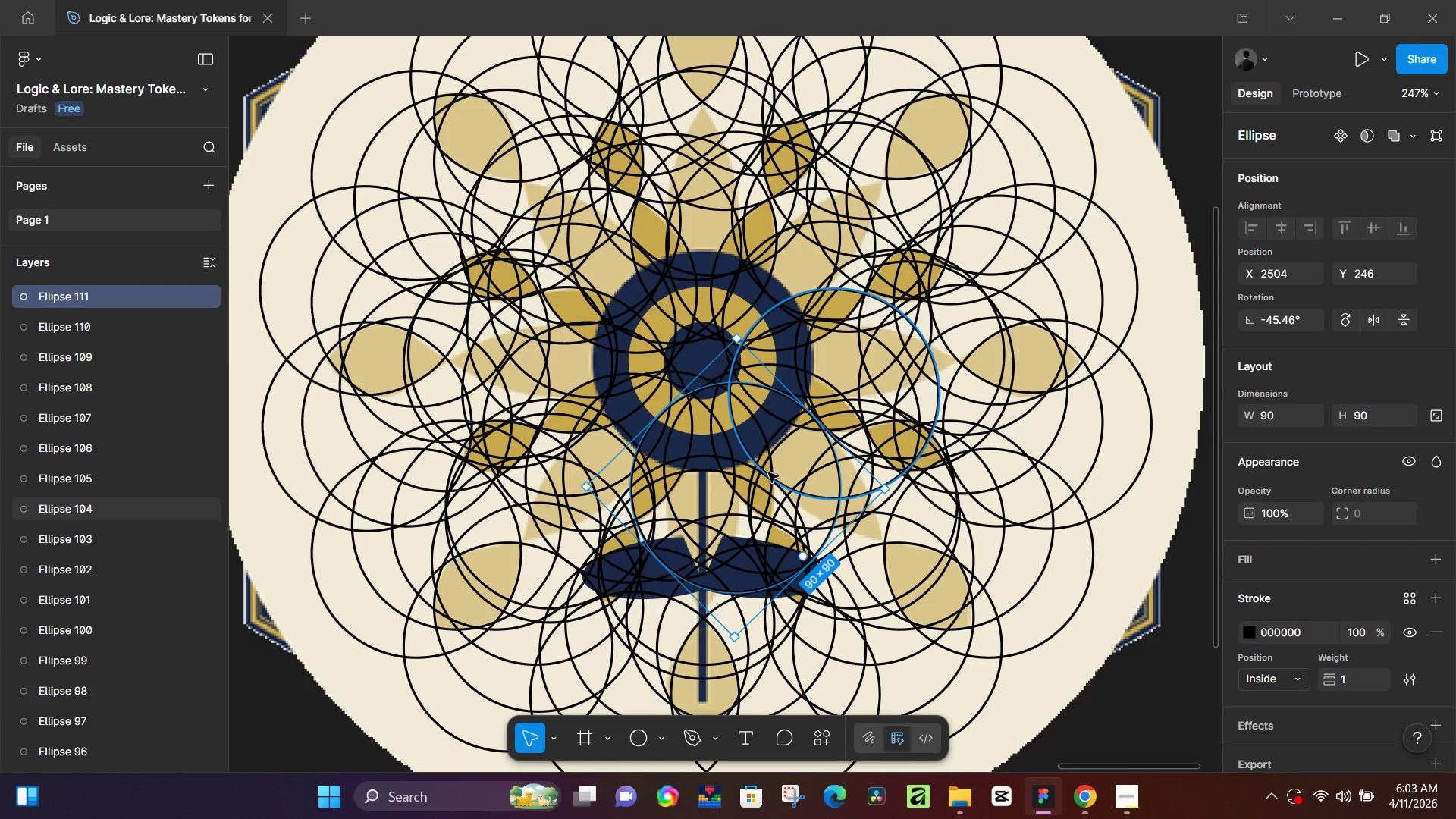 
hold_key(key=AltLeft, duration=0.66)
 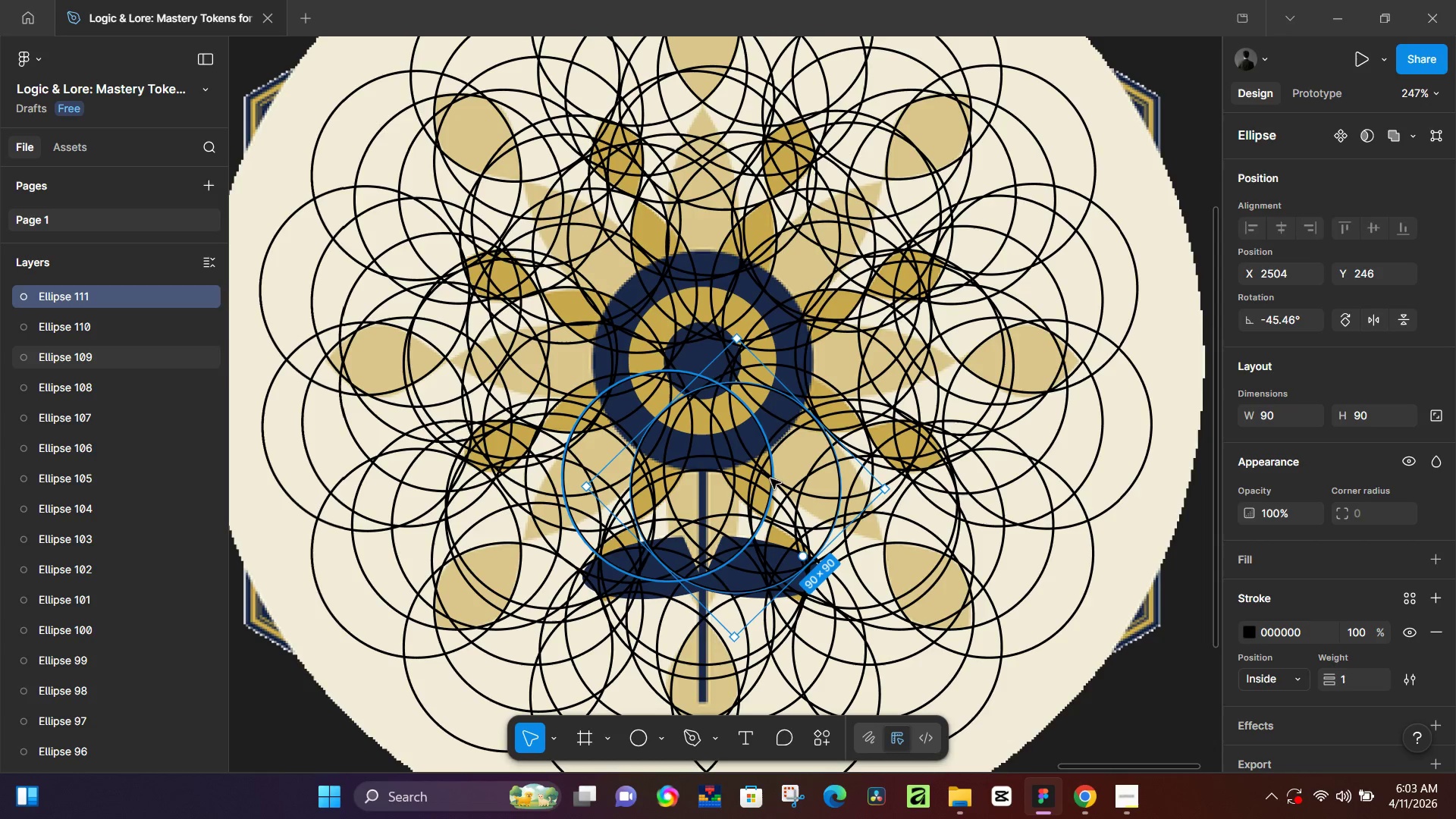 
hold_key(key=ControlLeft, duration=0.53)
scroll: coordinate [811, 460], scroll_direction: down, amount: 3.0
 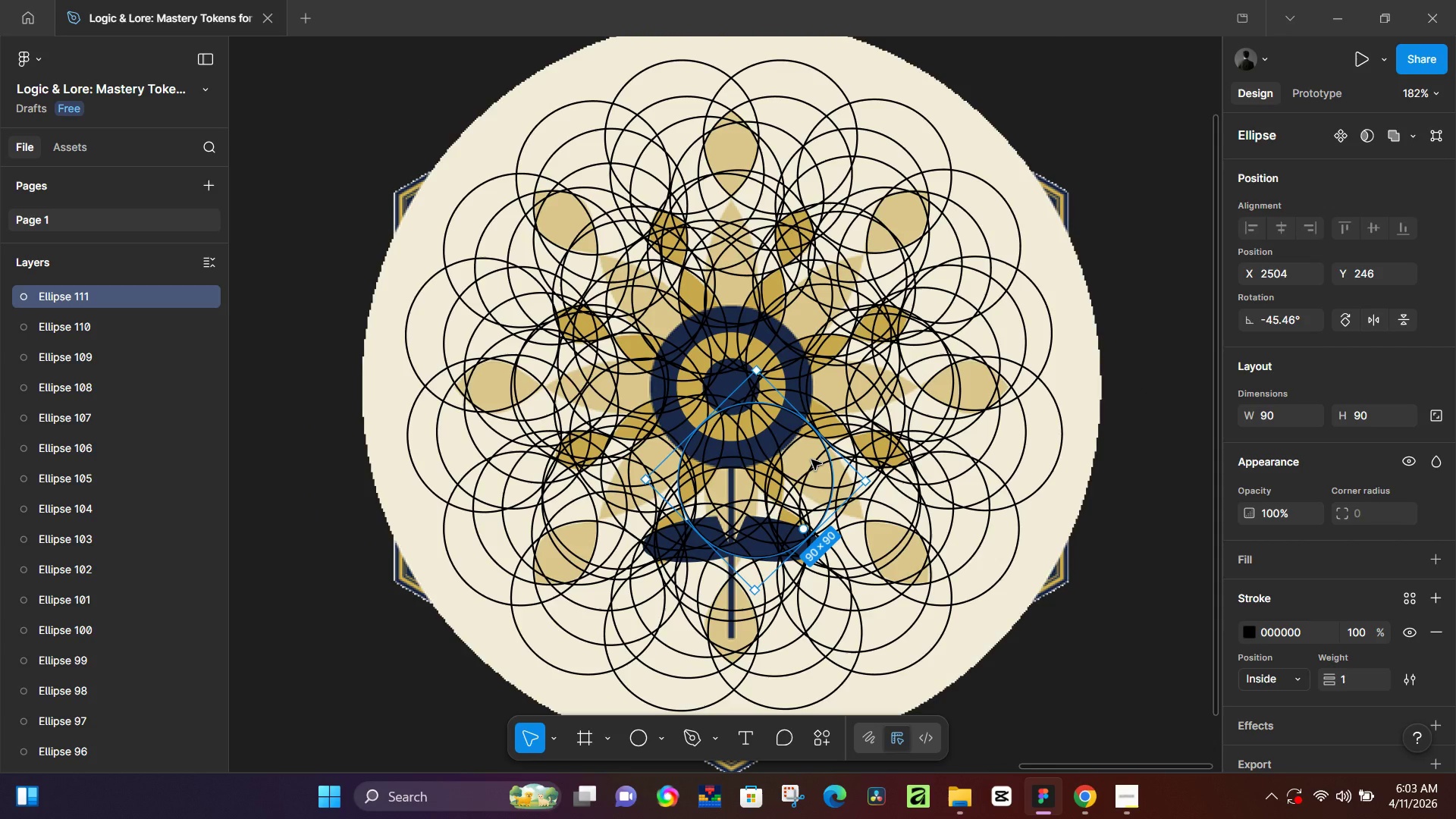 
hold_key(key=ControlLeft, duration=1.52)
scroll: coordinate [811, 460], scroll_direction: down, amount: 7.0
 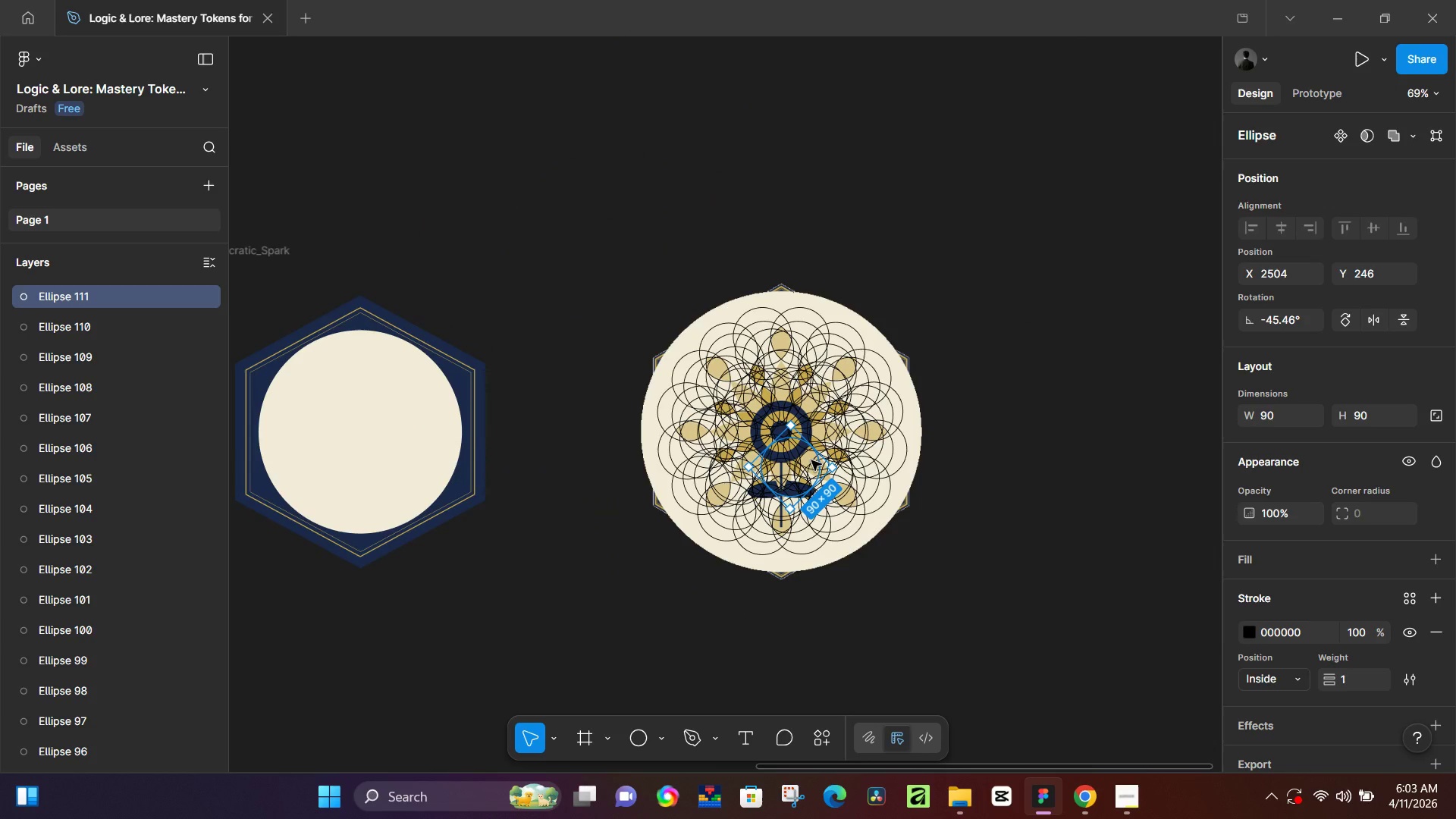 
hold_key(key=ControlLeft, duration=1.5)
hold_key(key=ControlLeft, duration=0.8)
scroll: coordinate [811, 460], scroll_direction: up, amount: 6.0
 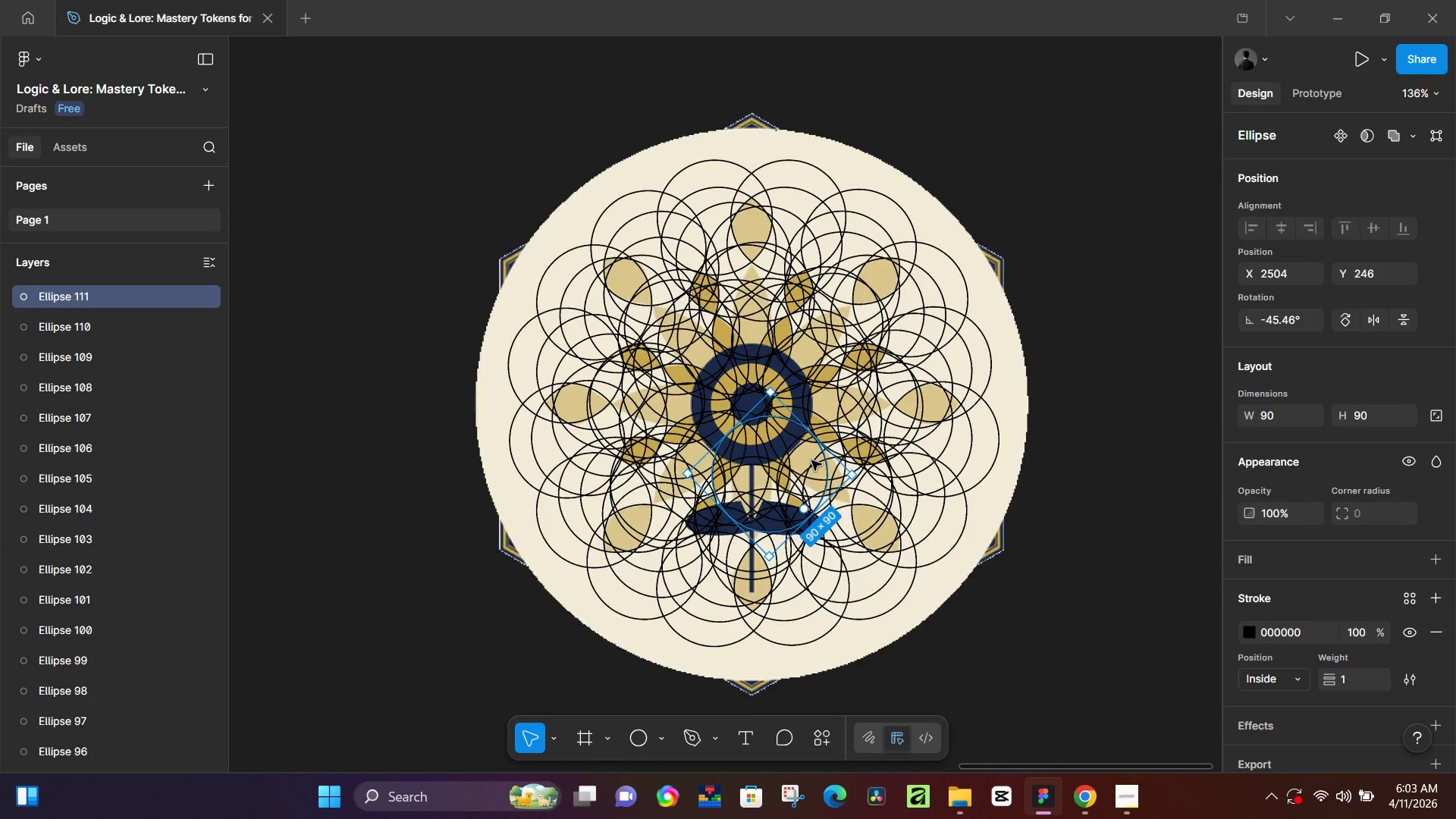 
hold_key(key=AltLeft, duration=1.5)
left_click_drag(start_coordinate=[711, 494], to_coordinate=[582, 548])
 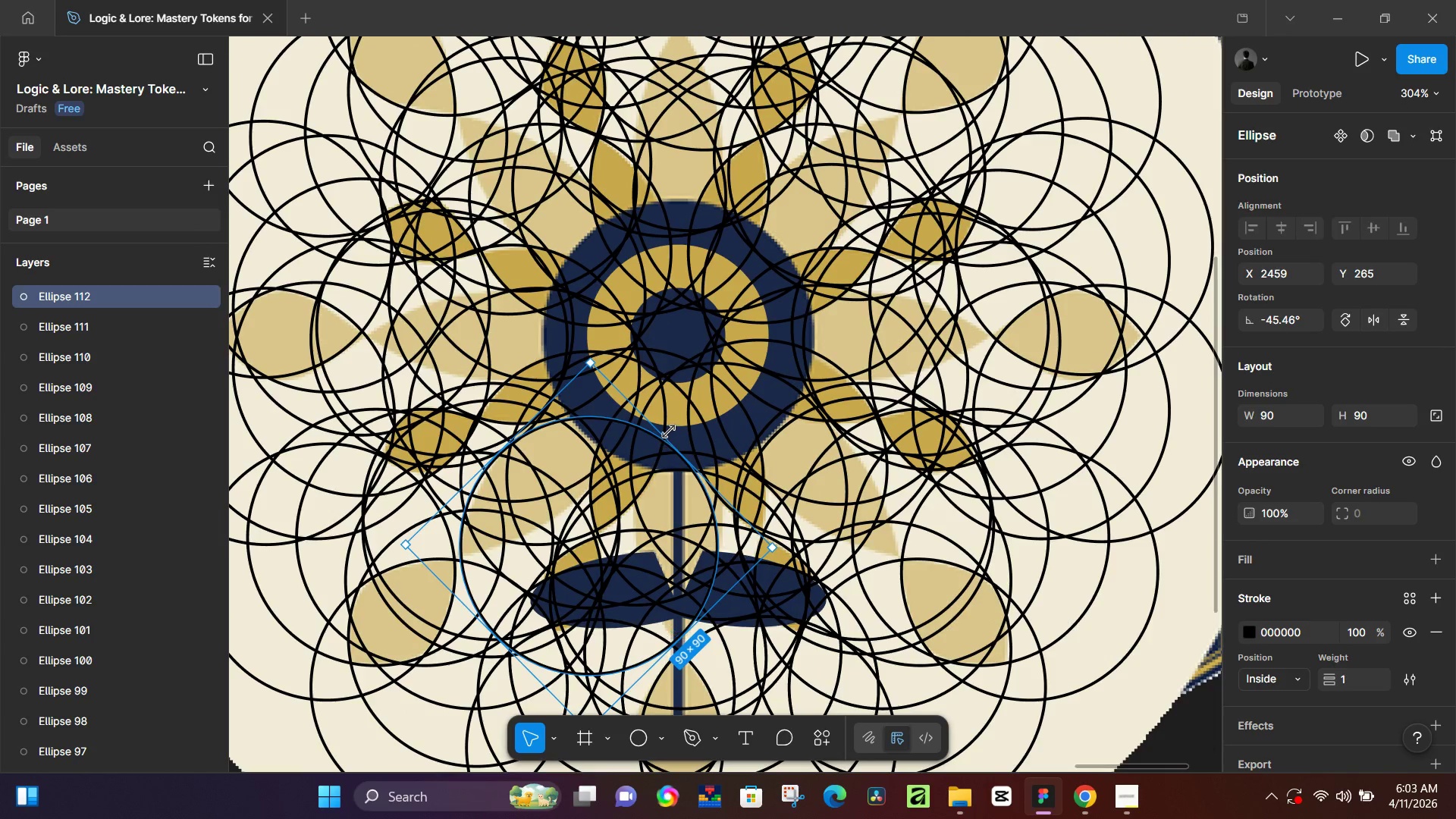 
hold_key(key=AltLeft, duration=1.5)
 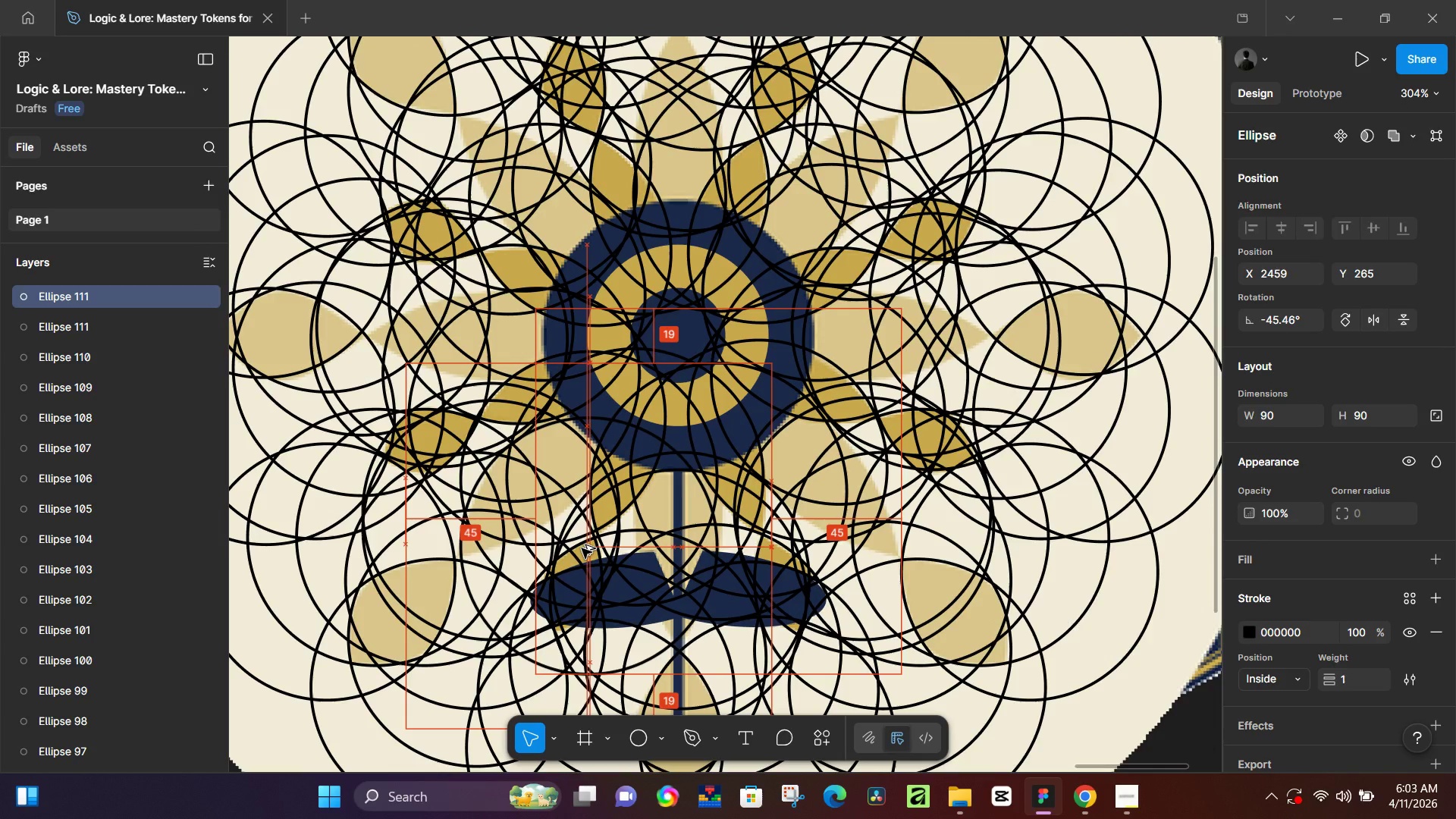 
hold_key(key=AltLeft, duration=1.0)
 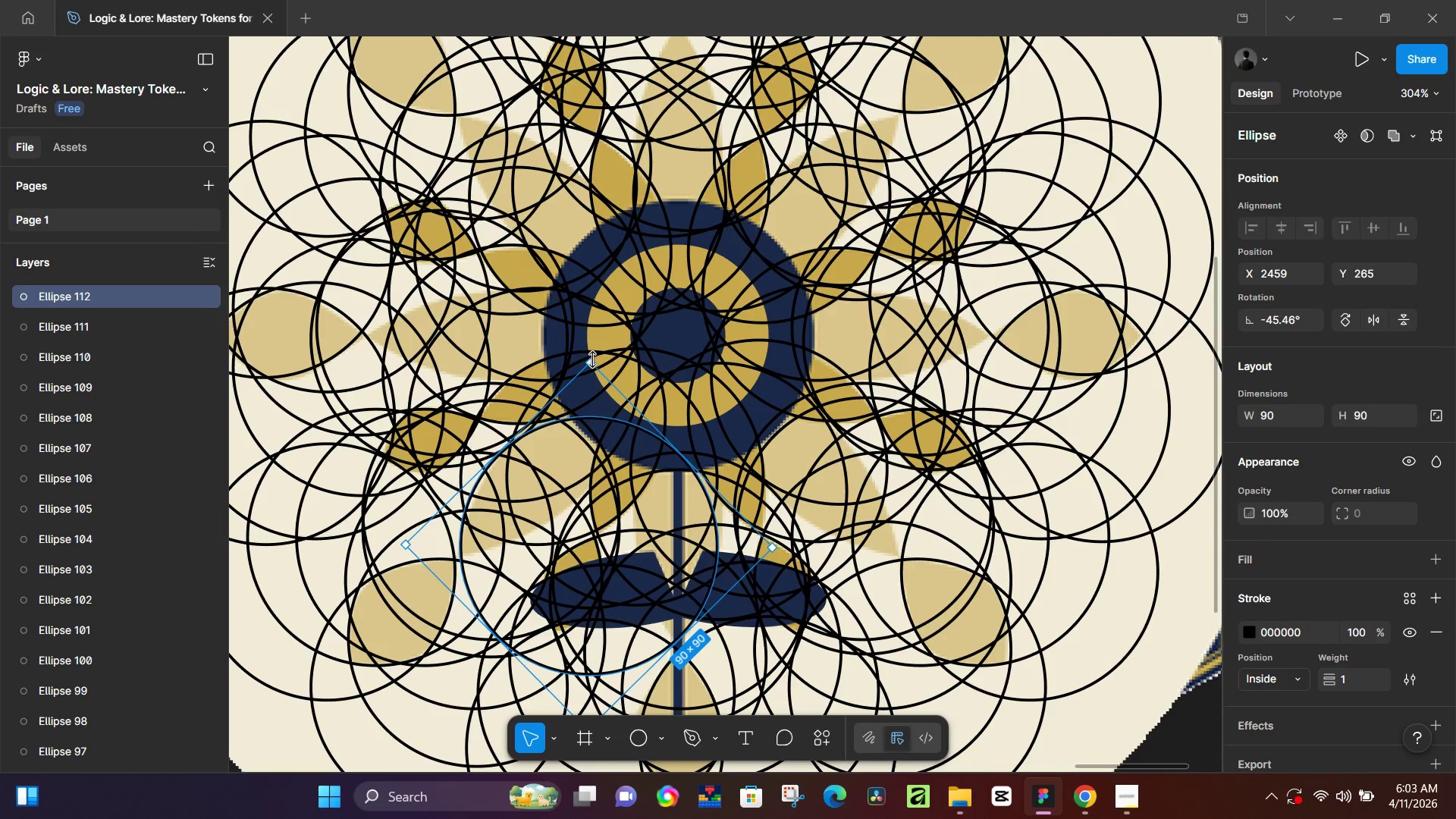 
left_click_drag(start_coordinate=[591, 362], to_coordinate=[614, 280])
 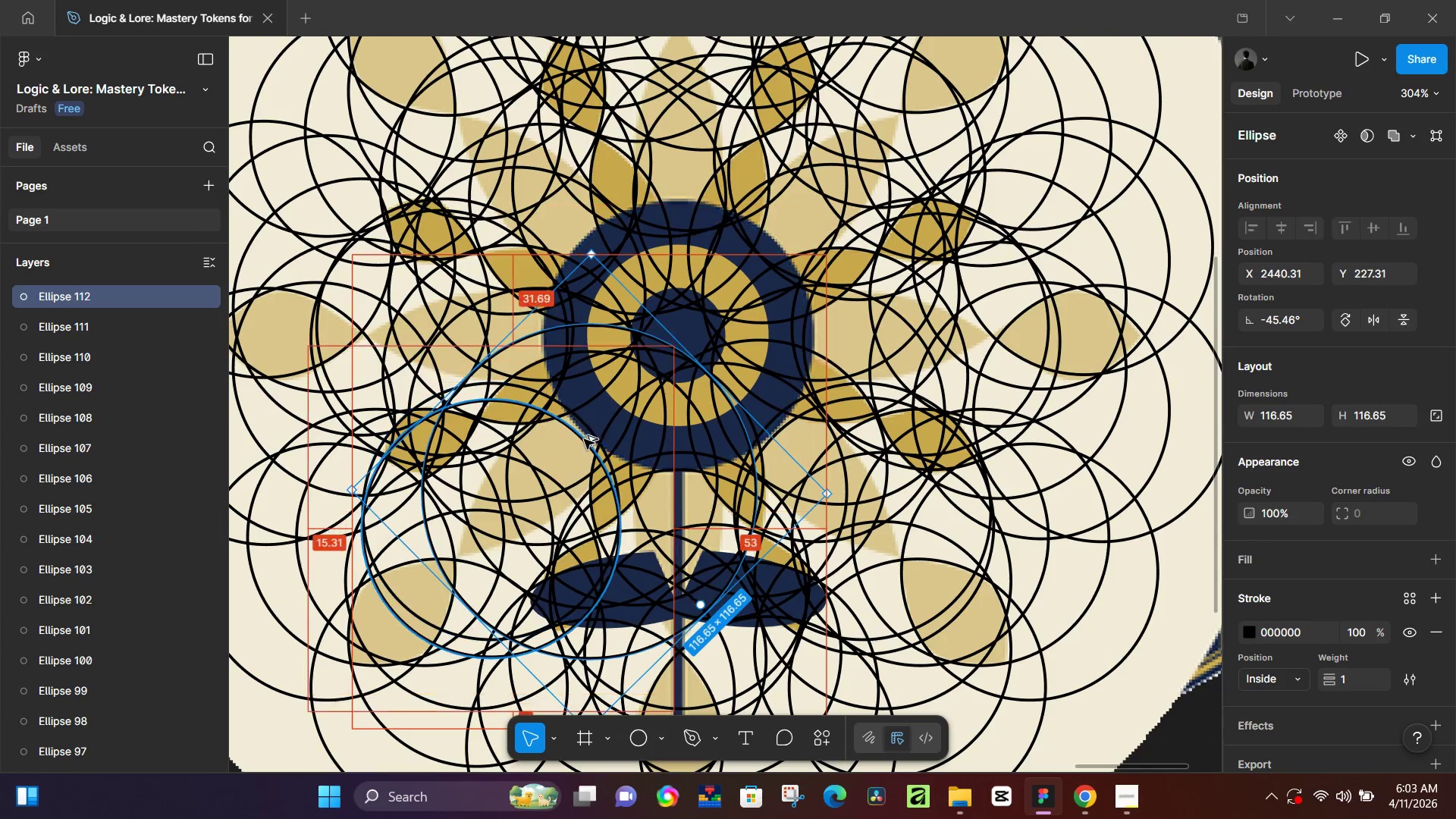 
hold_key(key=ShiftLeft, duration=0.64)
 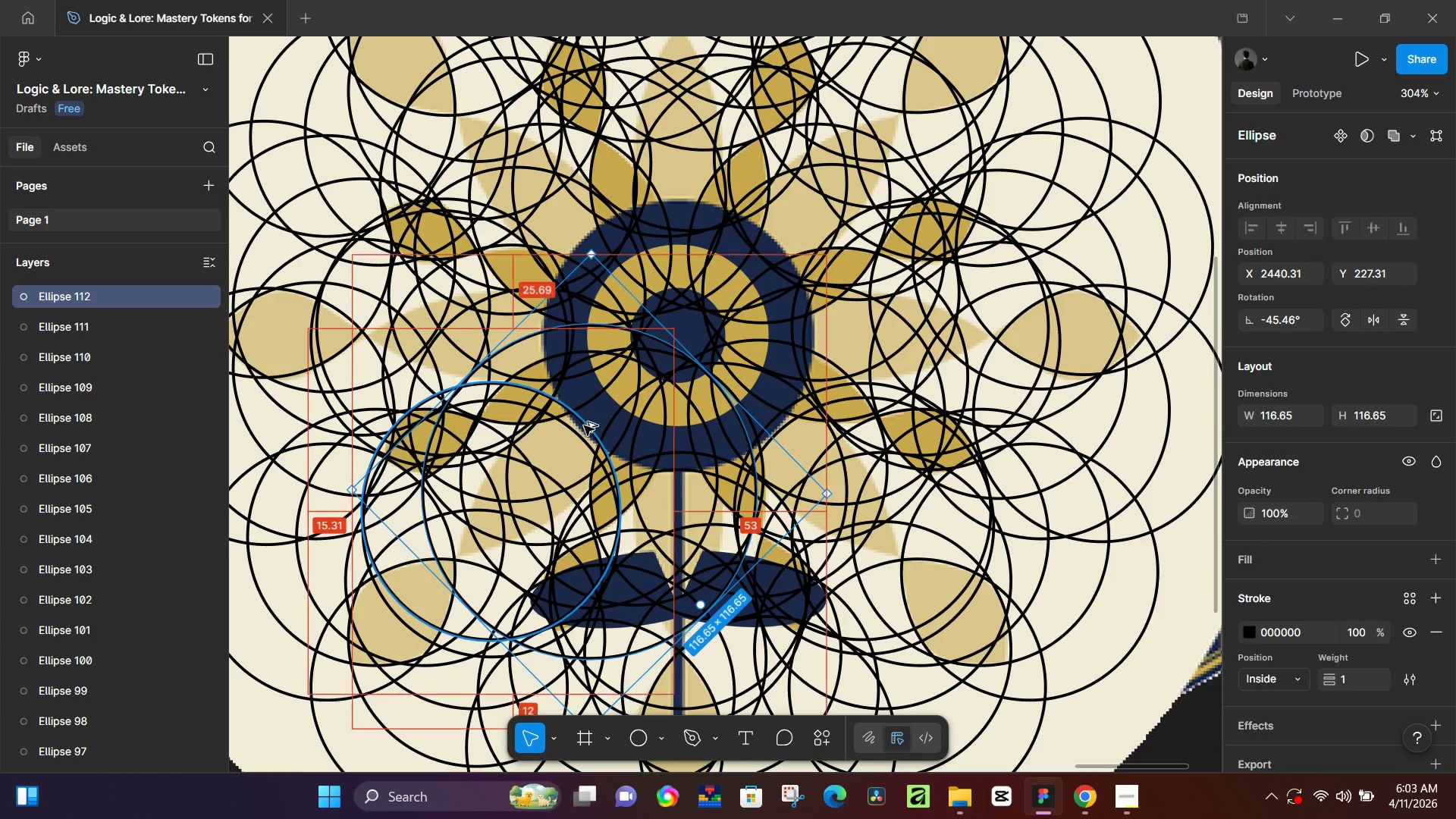 
hold_key(key=AltLeft, duration=1.5)
left_click_drag(start_coordinate=[584, 438], to_coordinate=[619, 510])
 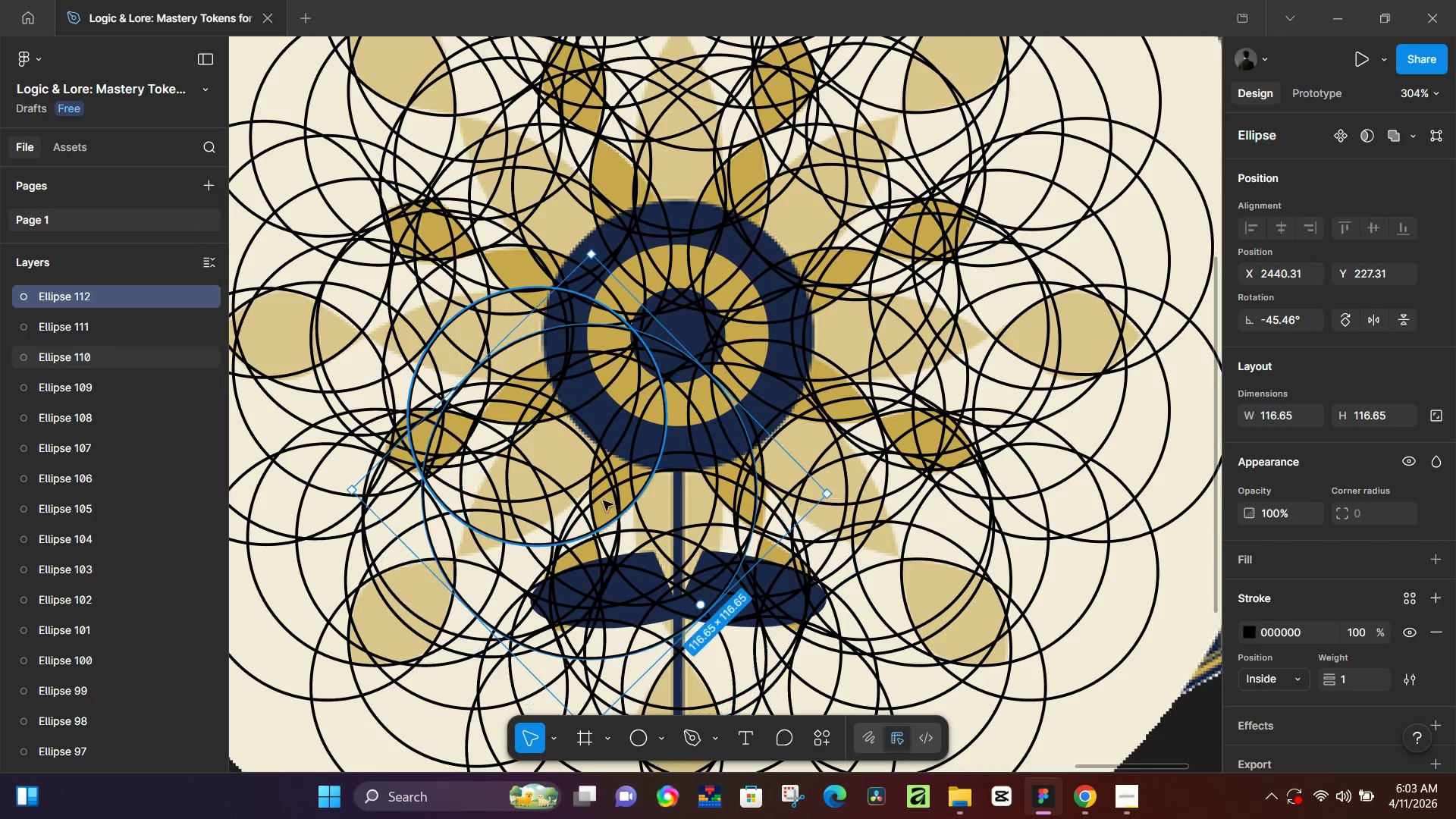 
hold_key(key=AltLeft, duration=0.41)
 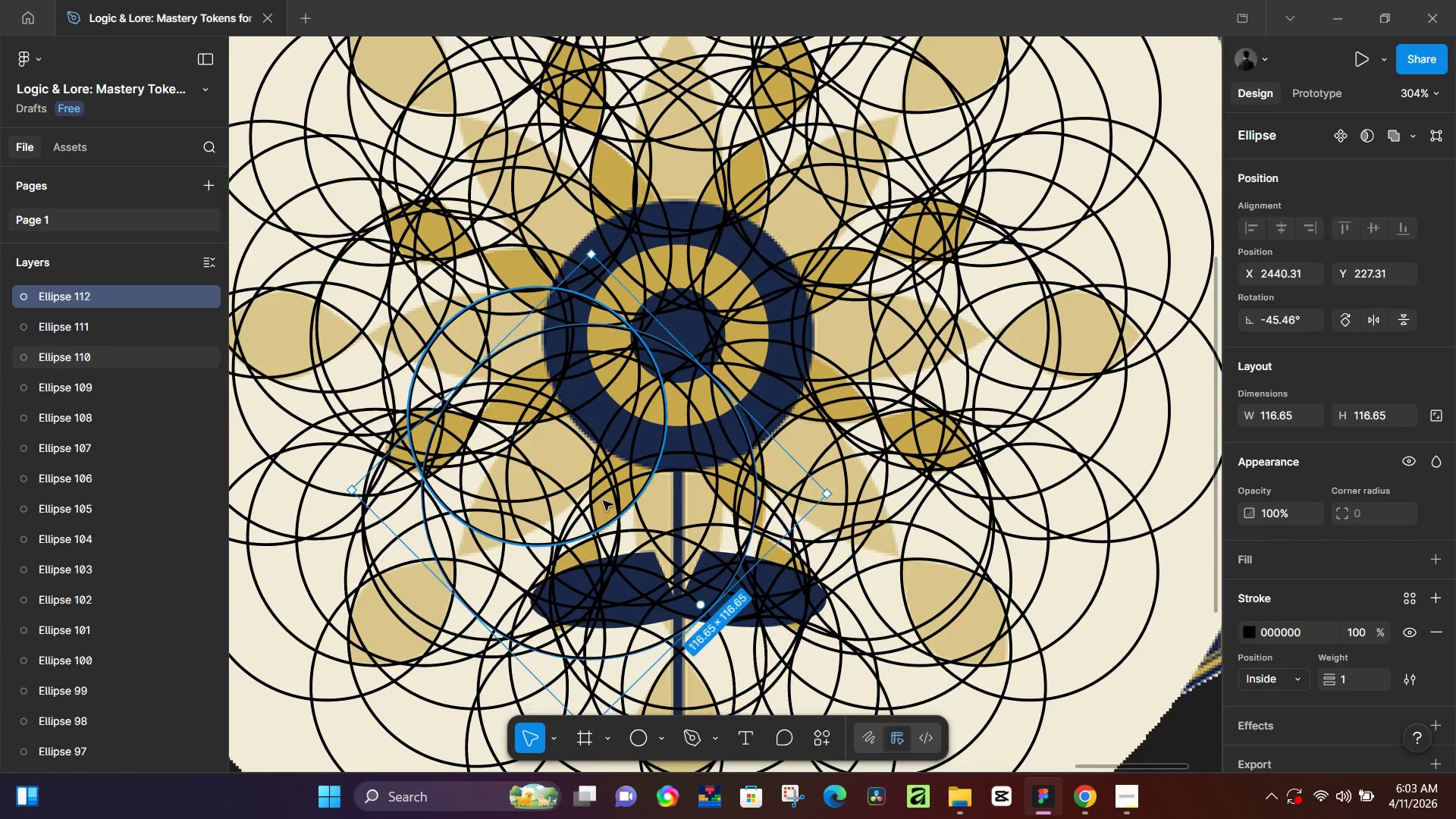 
hold_key(key=AltLeft, duration=3.81)
 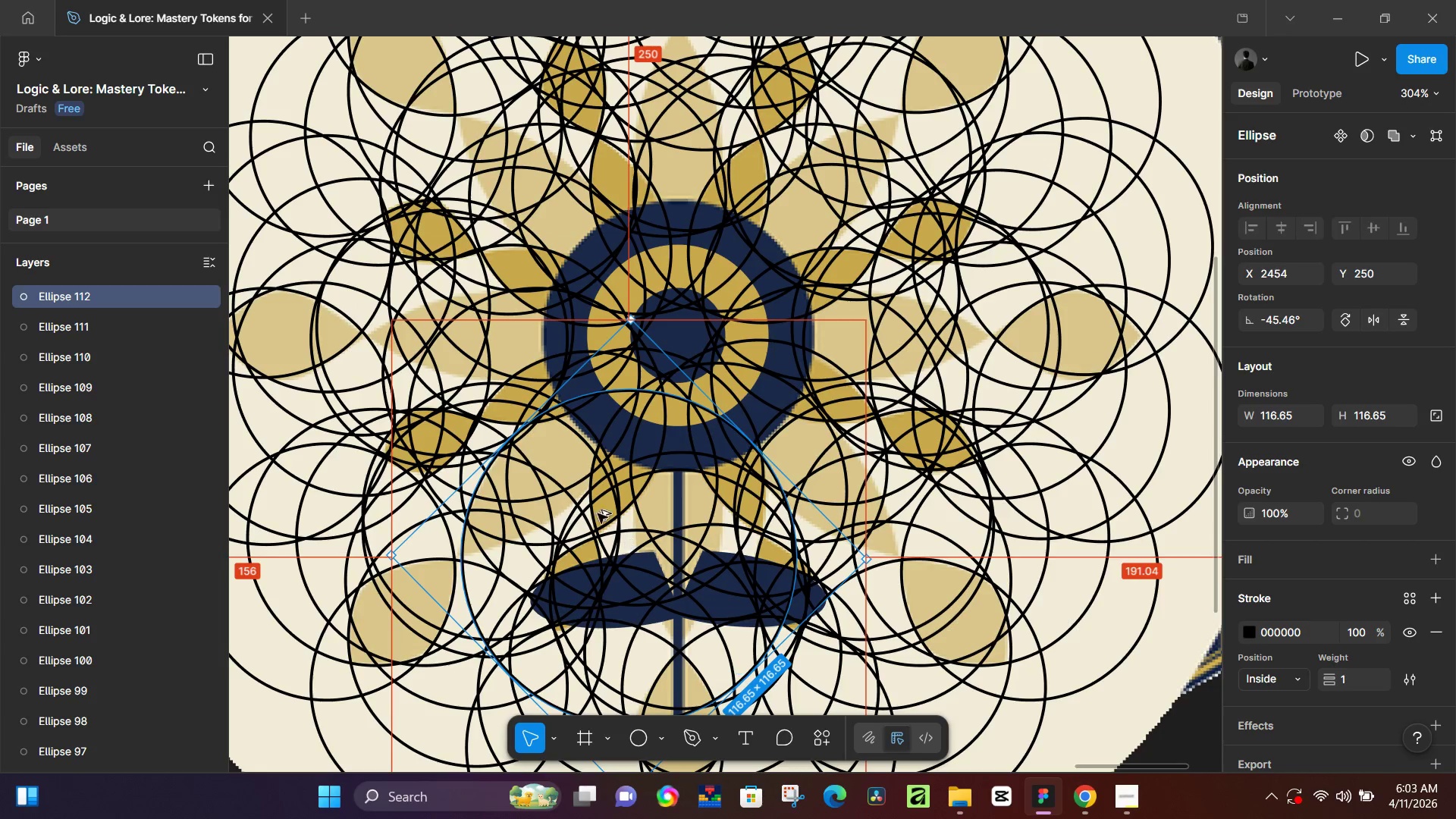 
key(Control+Z)
 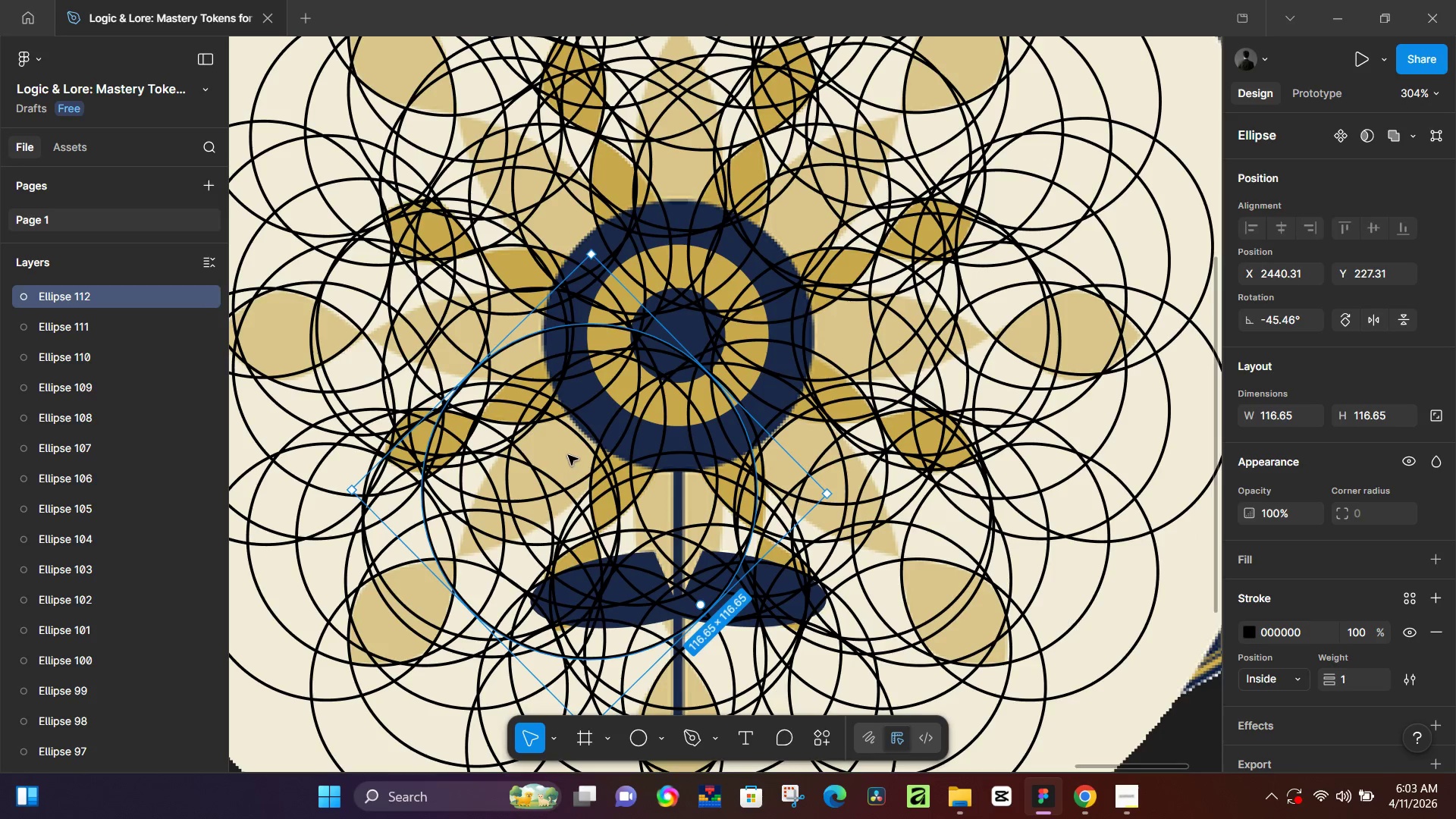 
left_click_drag(start_coordinate=[573, 453], to_coordinate=[613, 519])
 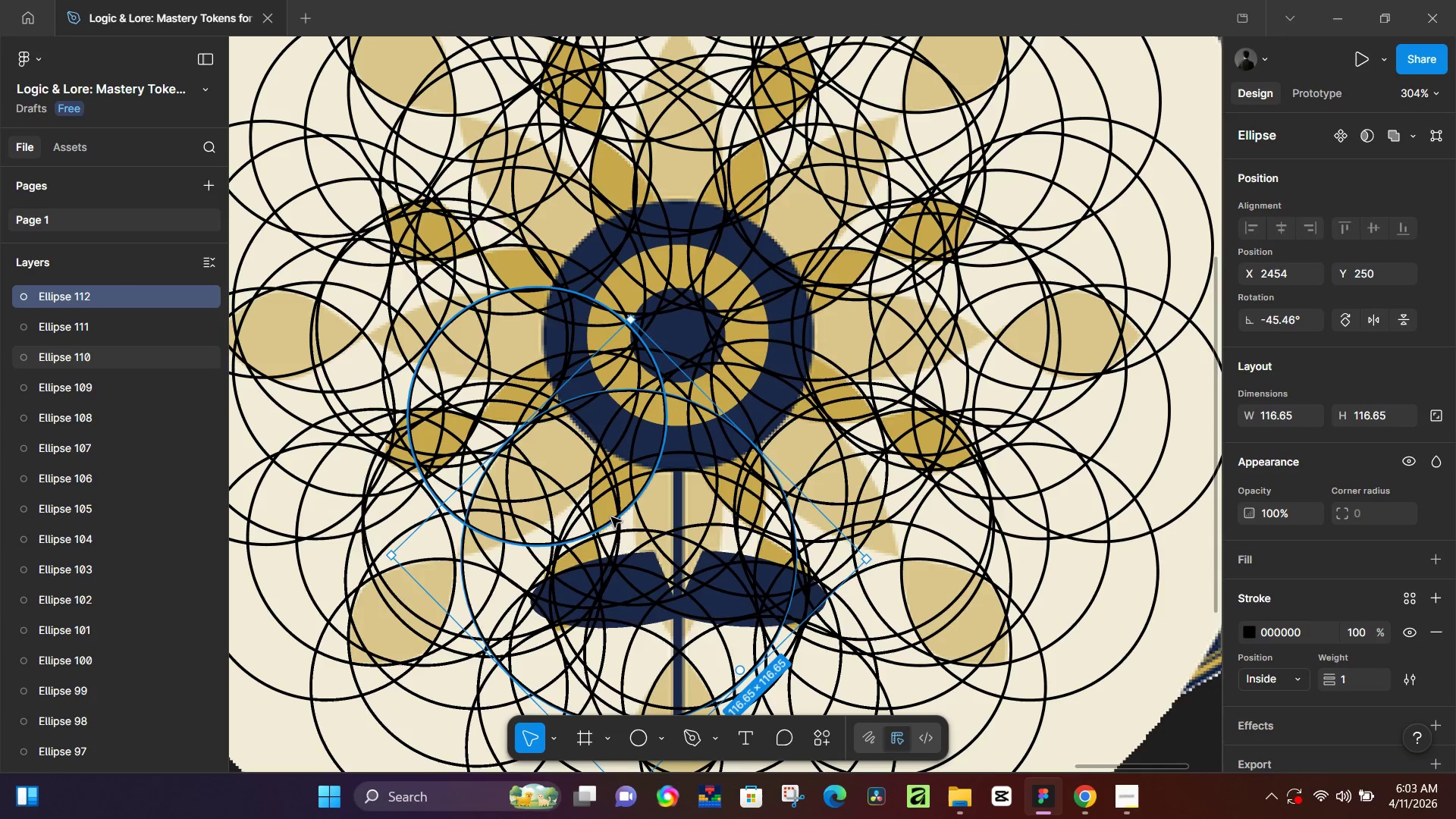 
hold_key(key=AltLeft, duration=1.52)
left_click_drag(start_coordinate=[626, 543], to_coordinate=[451, 375])
 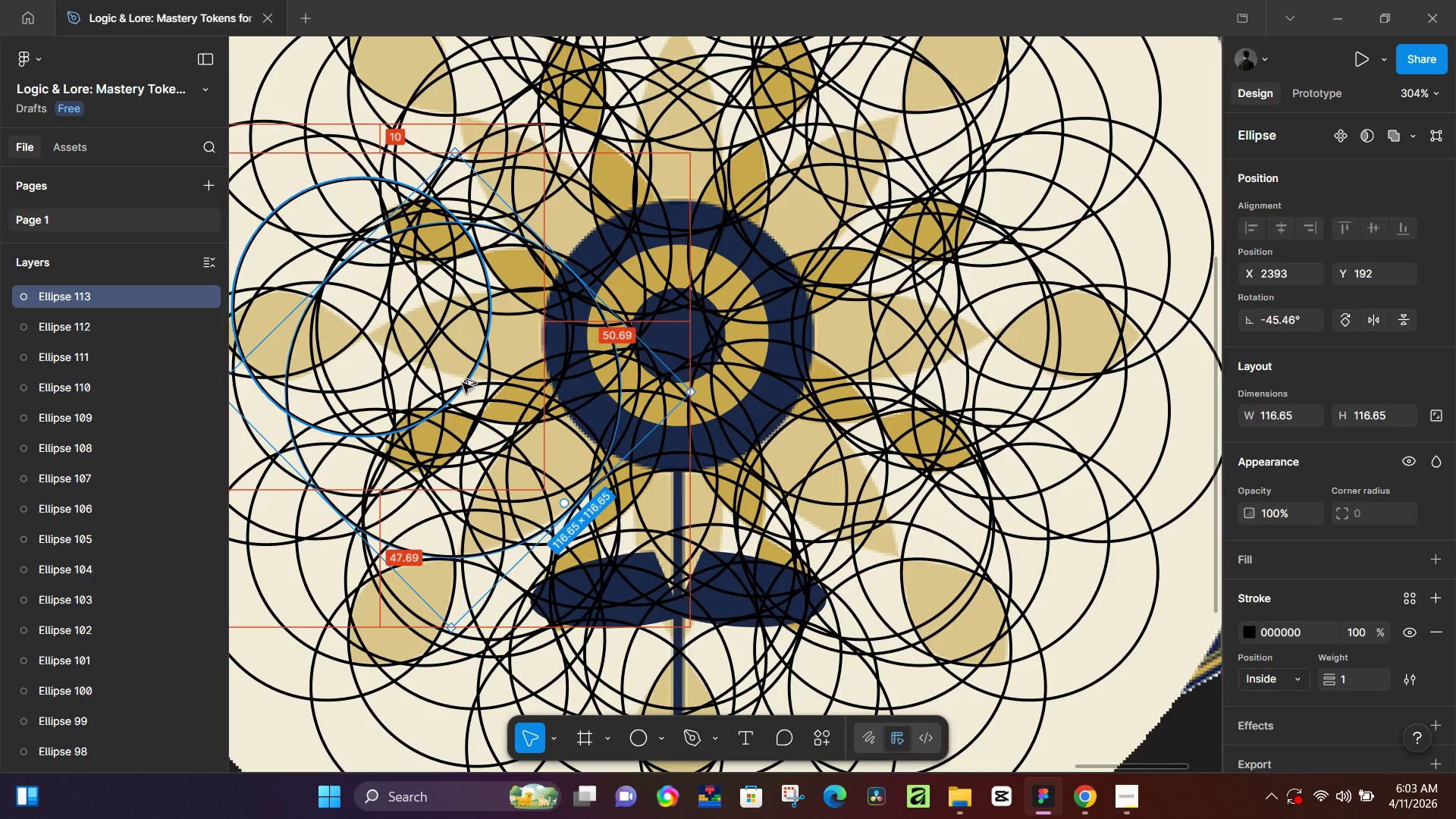 
hold_key(key=AltLeft, duration=1.5)
 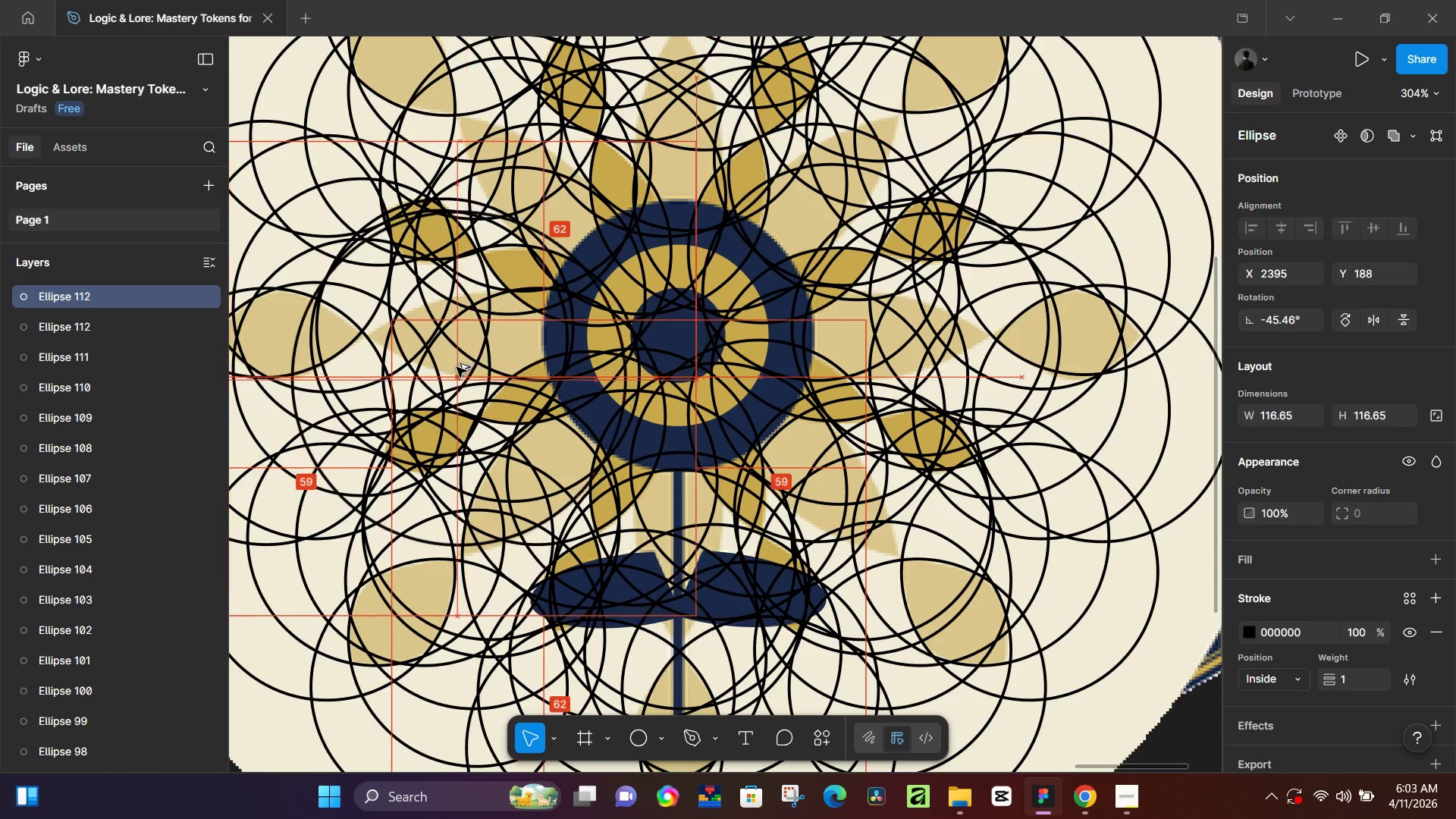 
hold_key(key=AltLeft, duration=1.5)
 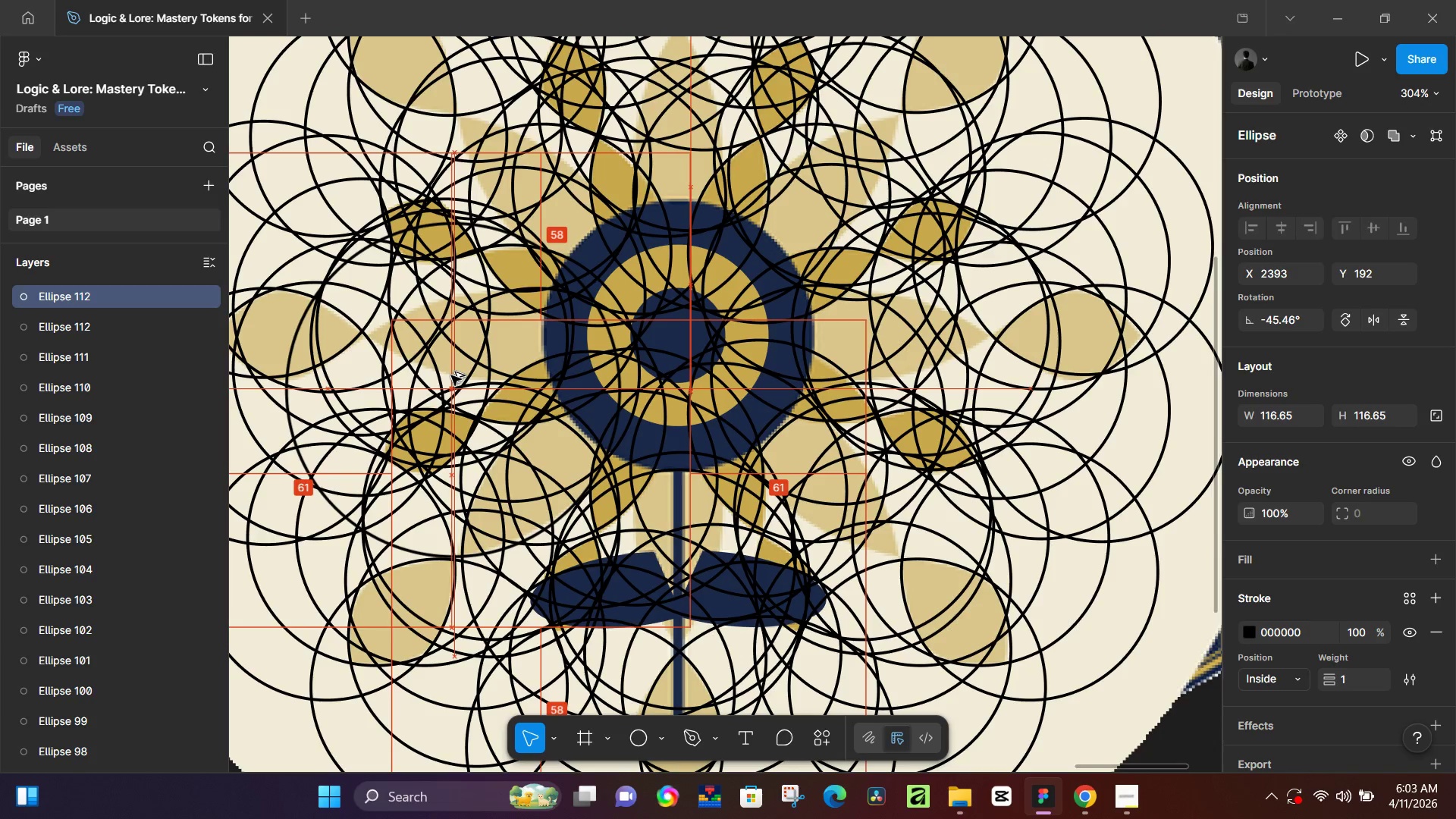 
hold_key(key=AltLeft, duration=0.92)
 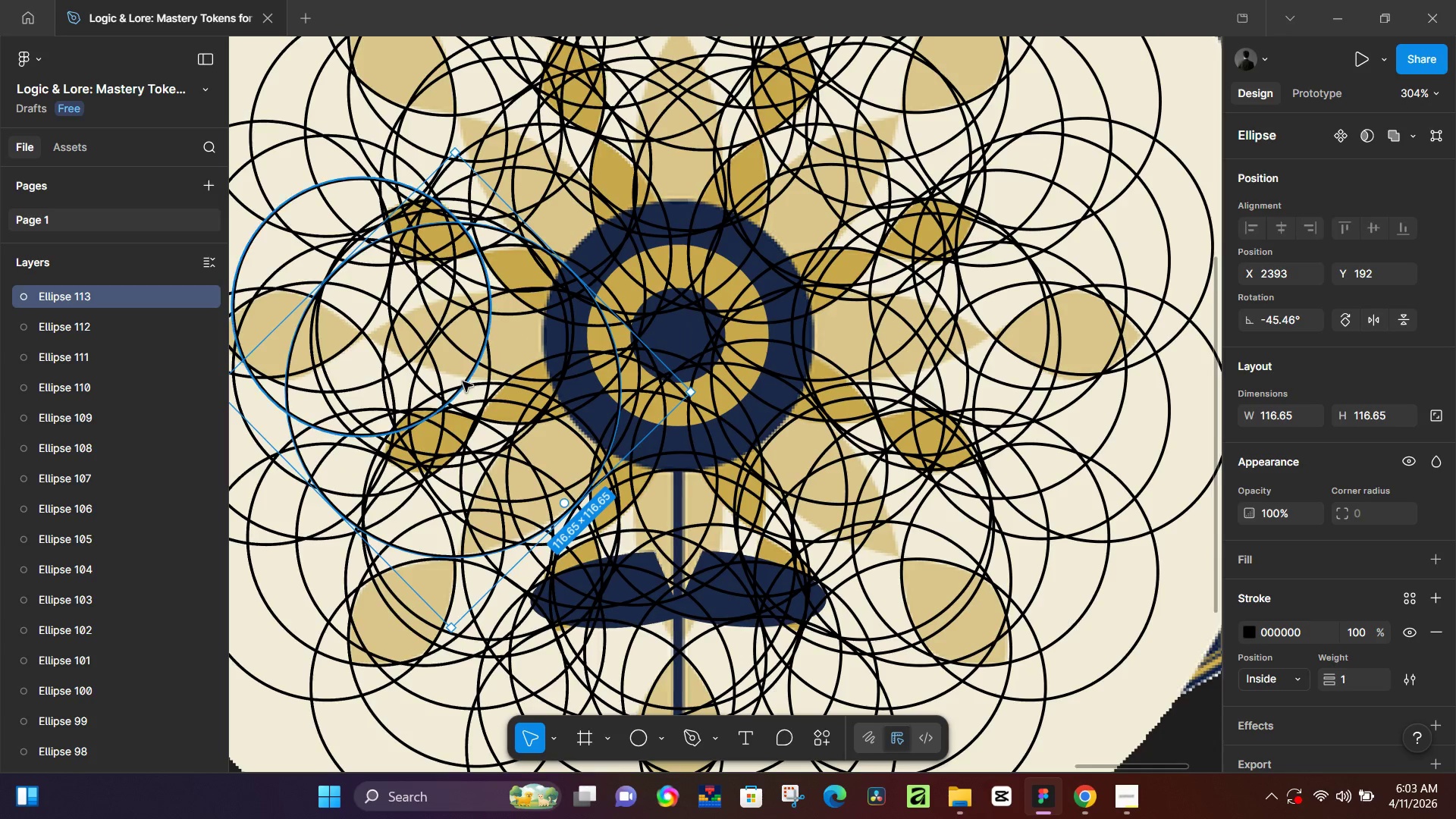 
hold_key(key=AltLeft, duration=1.51)
left_click_drag(start_coordinate=[463, 383], to_coordinate=[810, 529])
 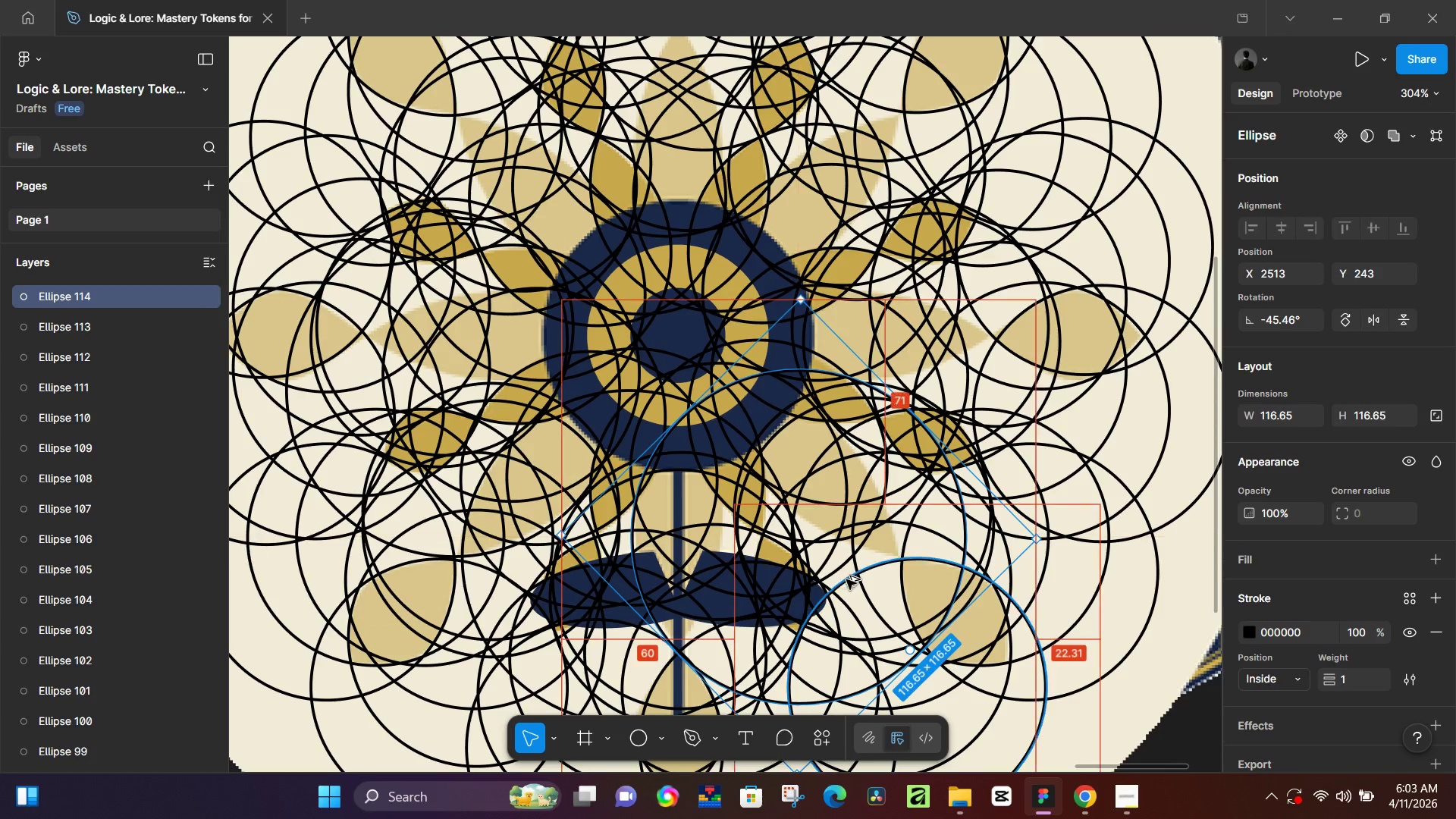 
hold_key(key=AltLeft, duration=1.5)
 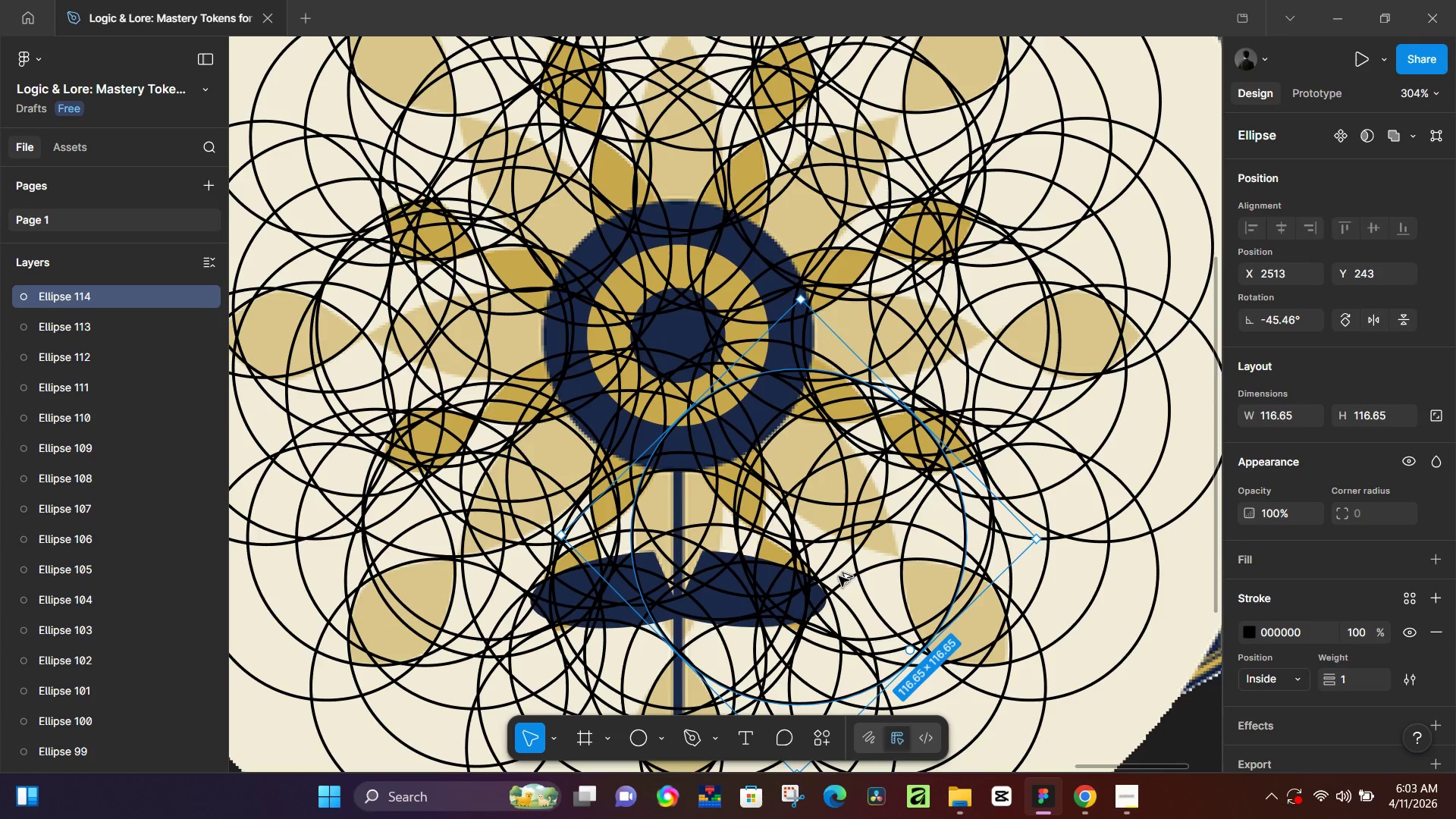 
key(Alt+AltLeft)
 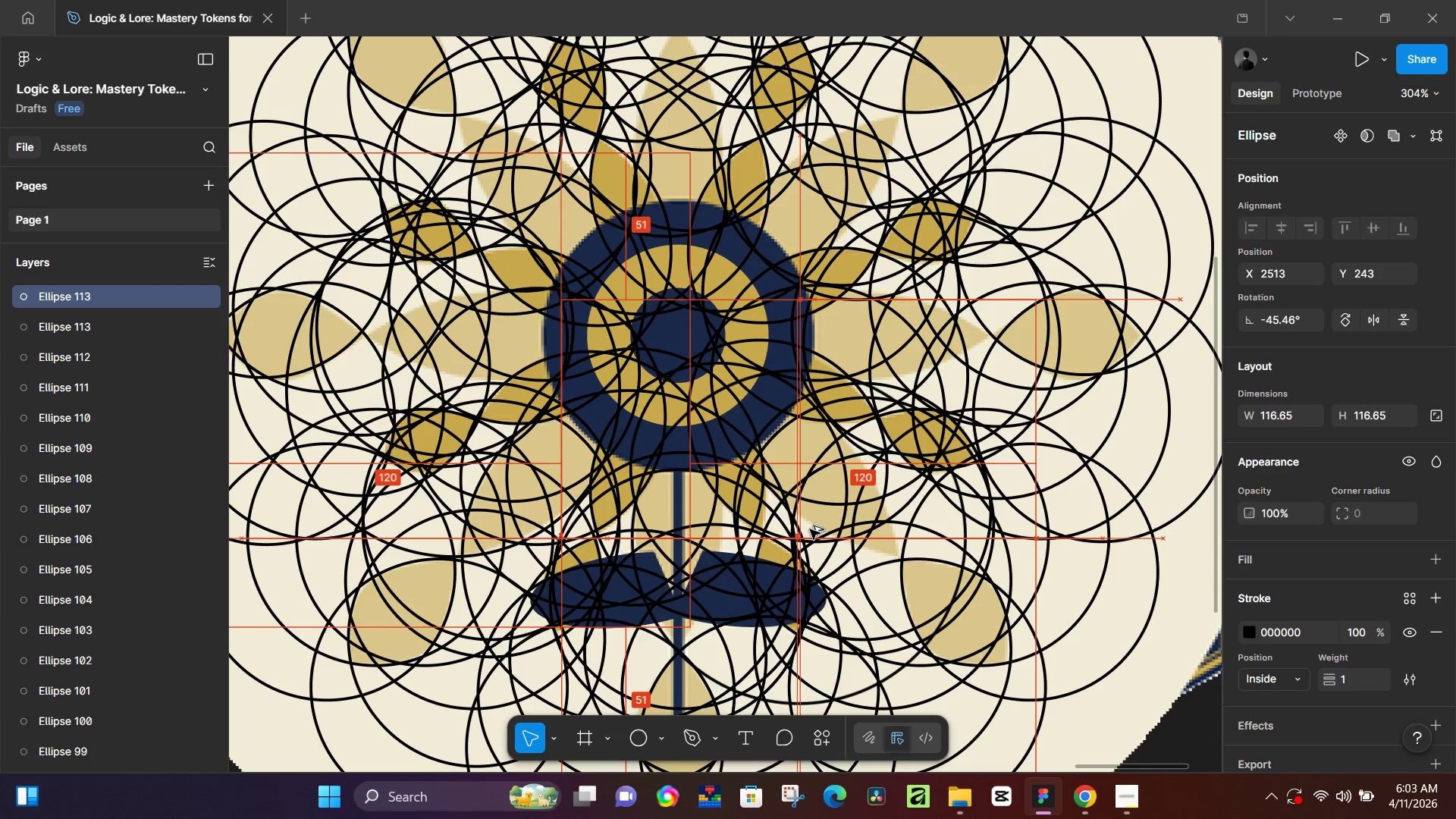 
key(Alt+AltLeft)
 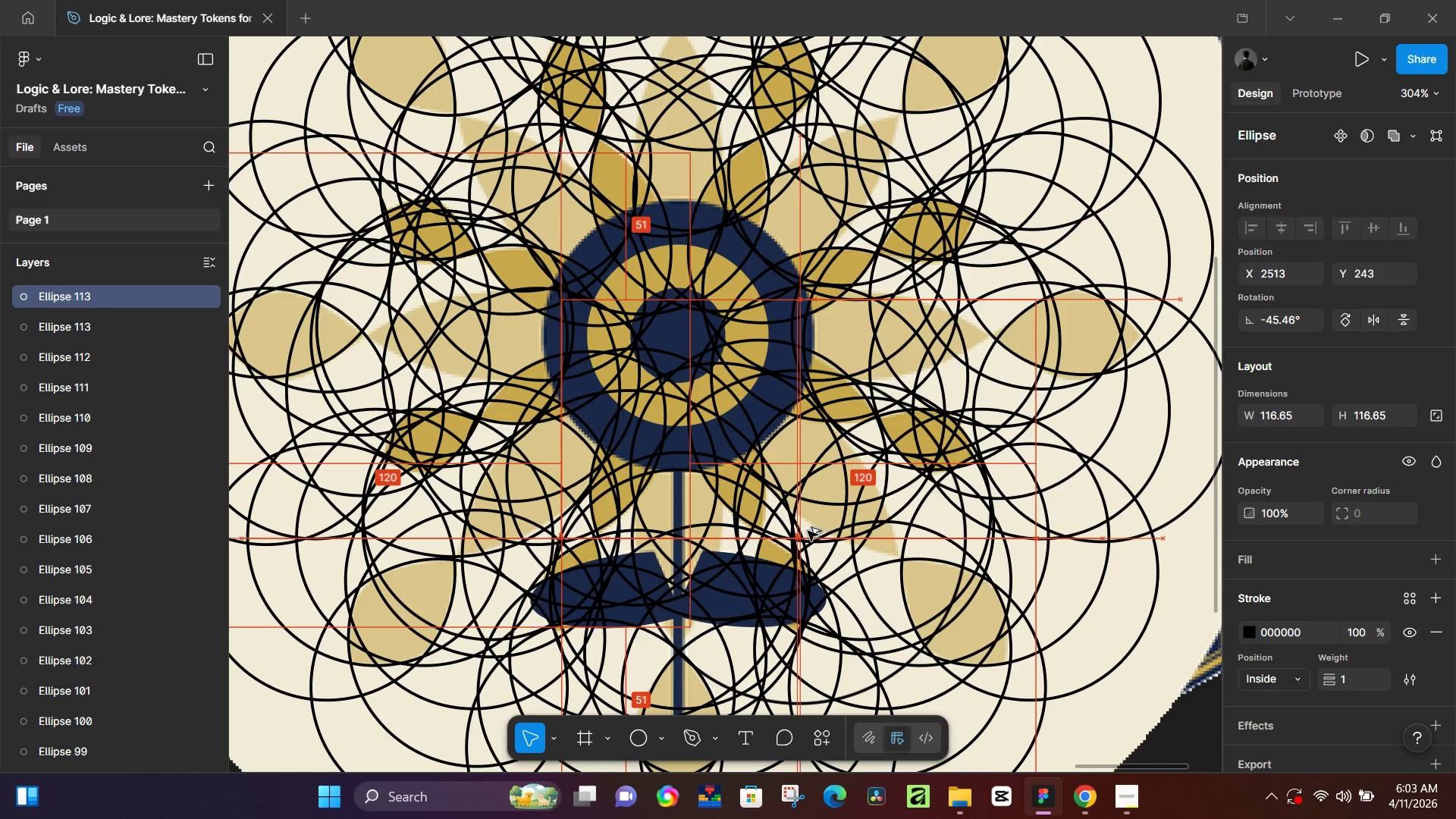 
key(Alt+AltLeft)
 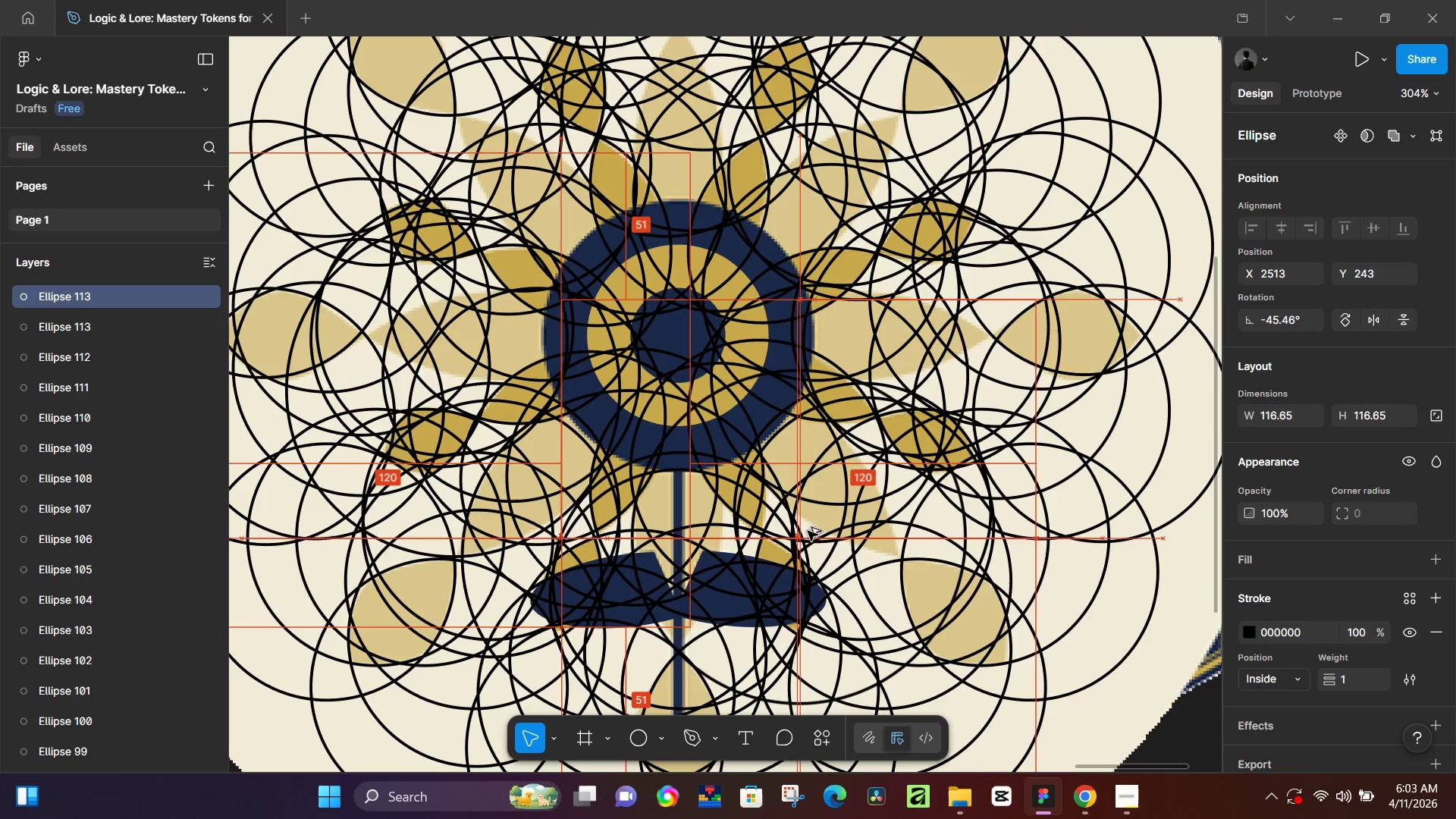 
key(Alt+AltLeft)
 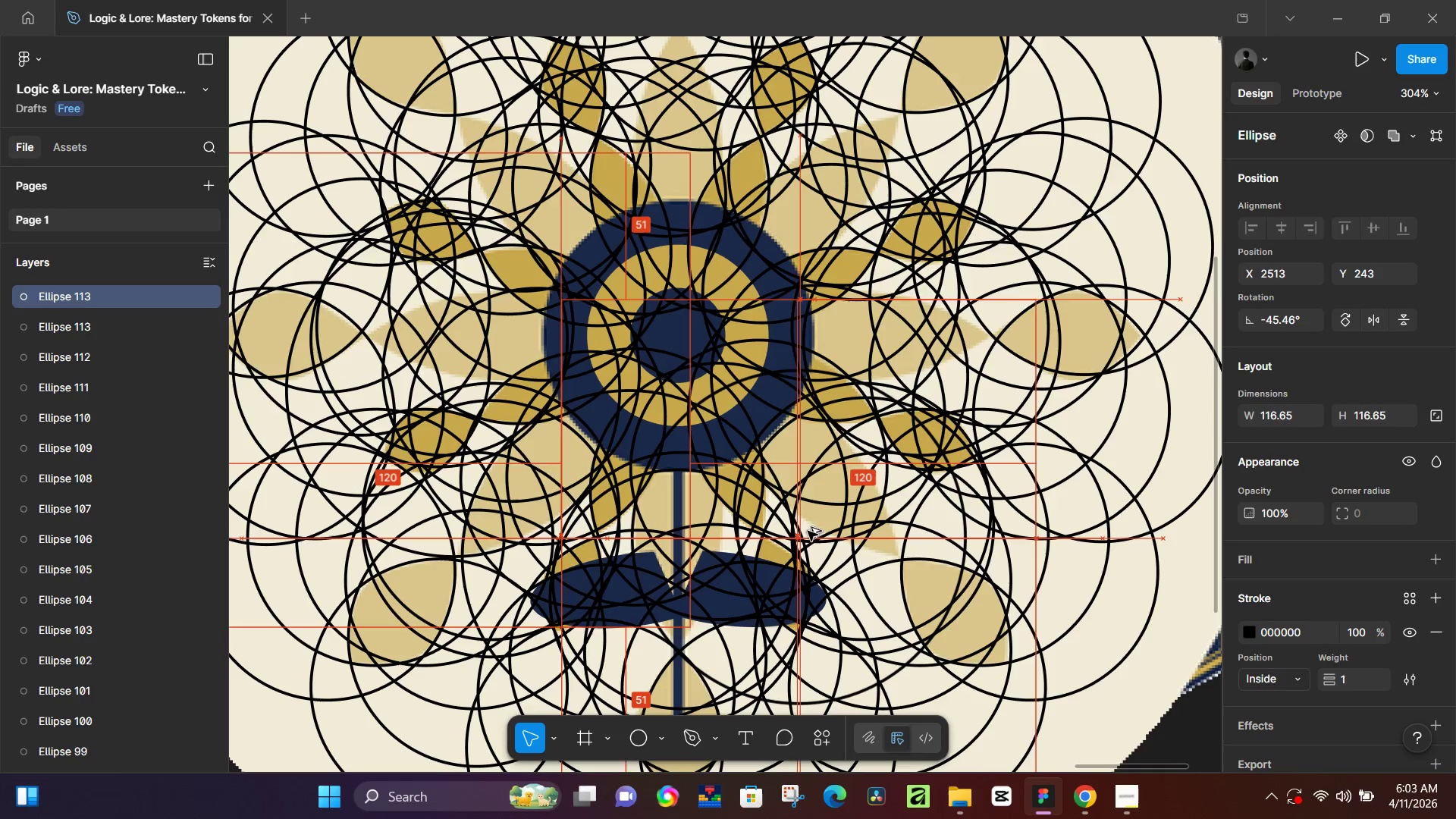 
key(Alt+AltLeft)
 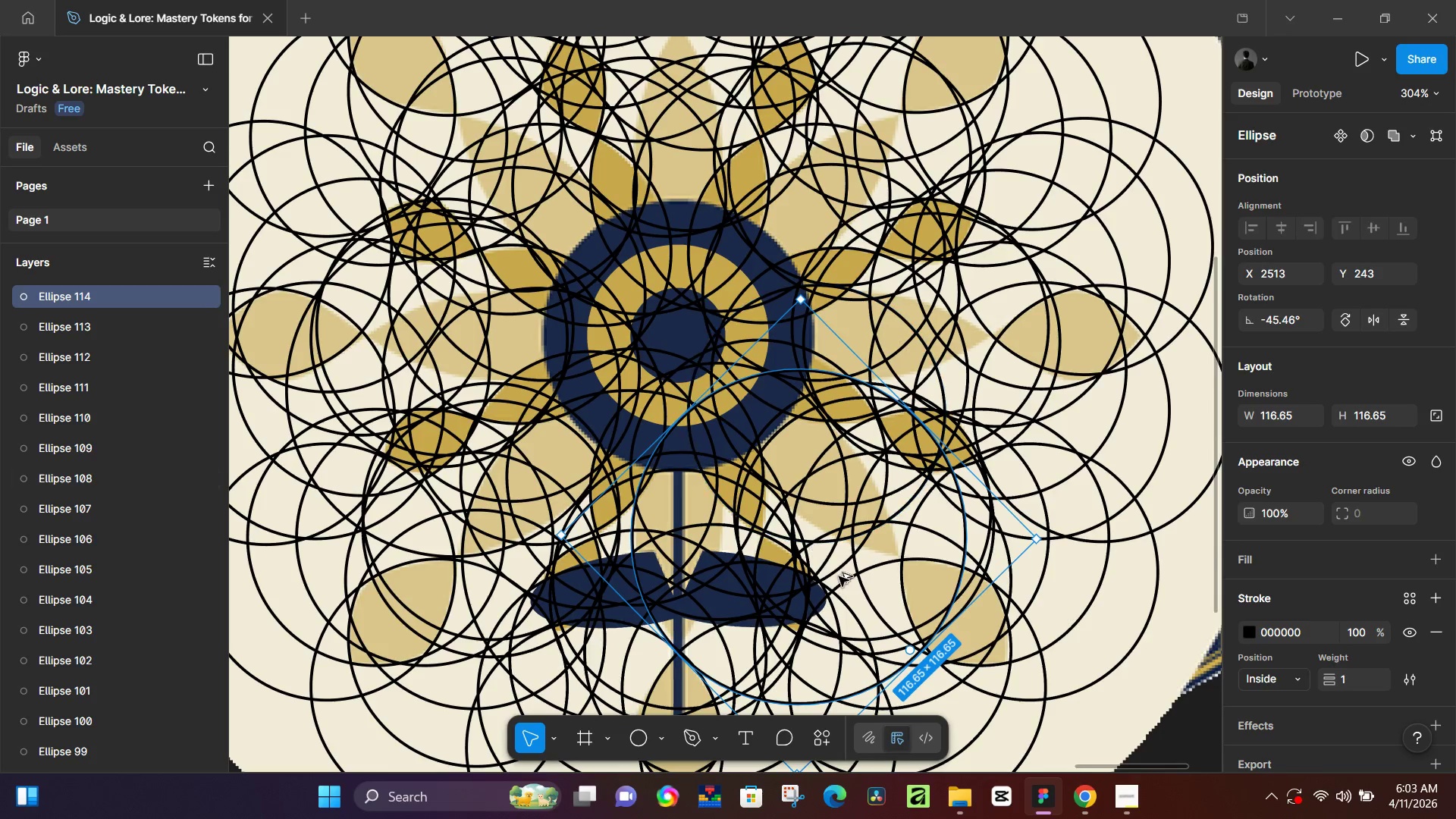 
hold_key(key=AltLeft, duration=1.51)
left_click_drag(start_coordinate=[846, 579], to_coordinate=[608, 552])
 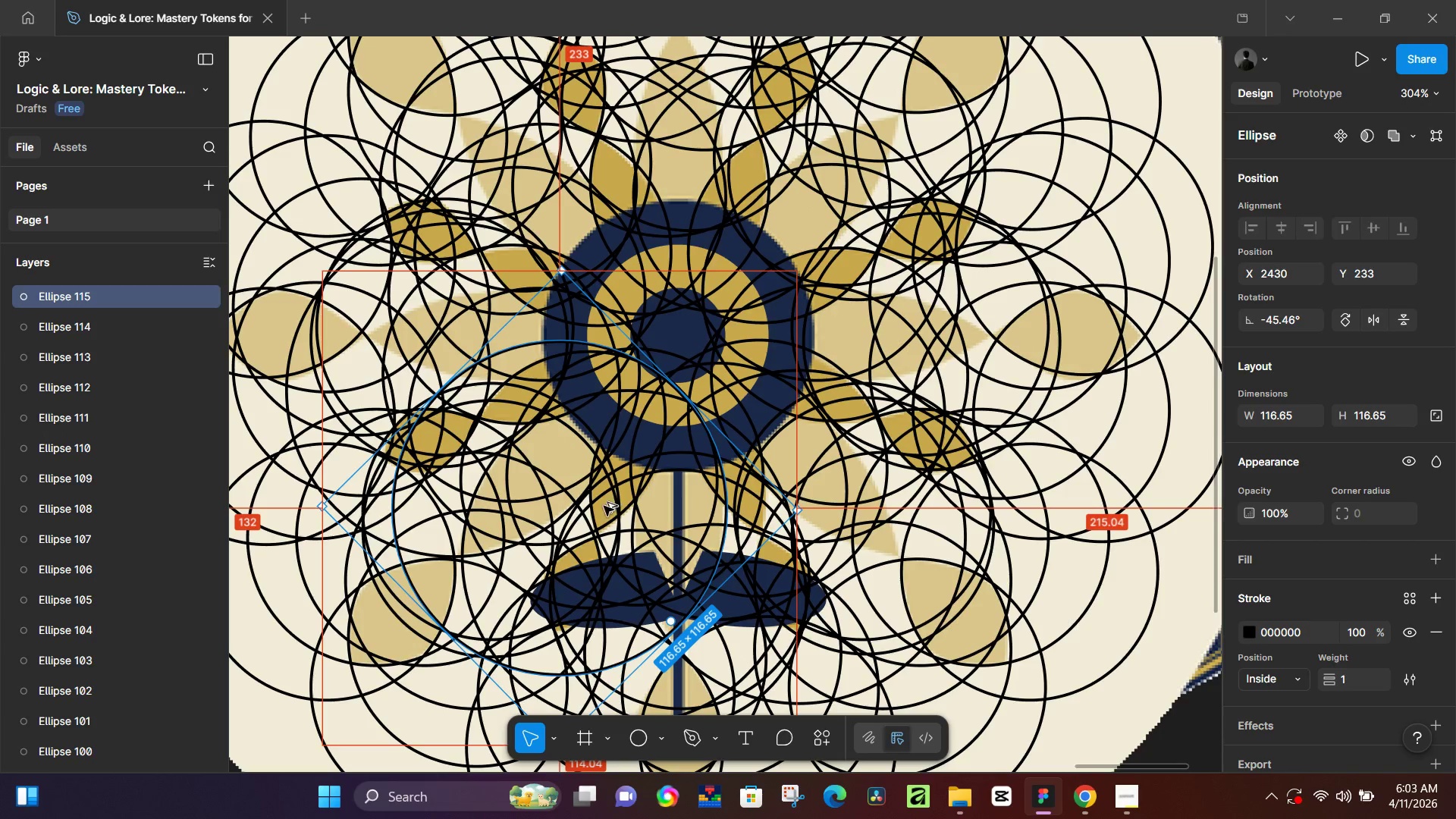 
hold_key(key=AltLeft, duration=0.81)
 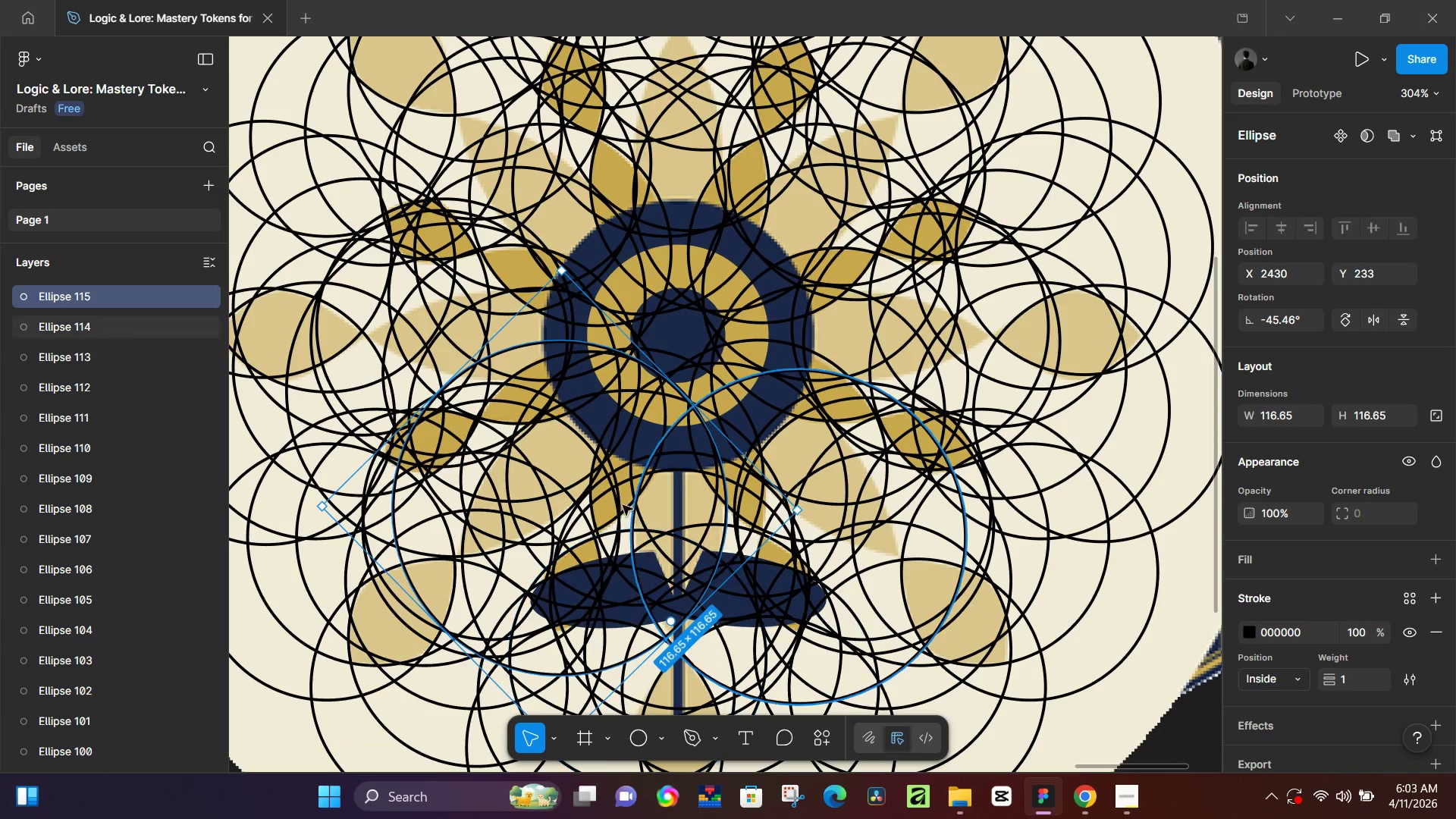 
hold_key(key=AltLeft, duration=1.52)
left_click_drag(start_coordinate=[604, 506], to_coordinate=[949, 387])
 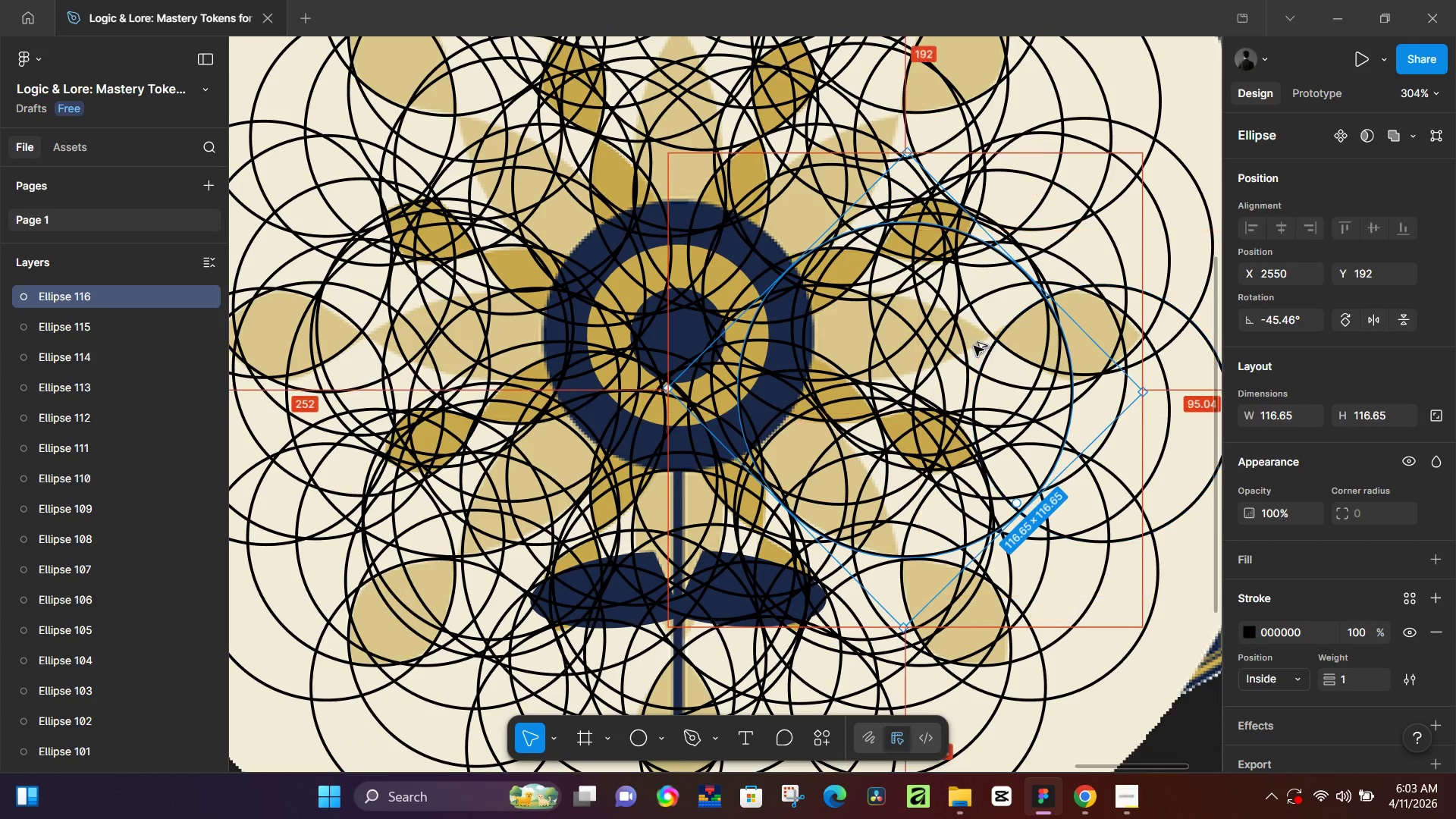 
hold_key(key=AltLeft, duration=1.3)
 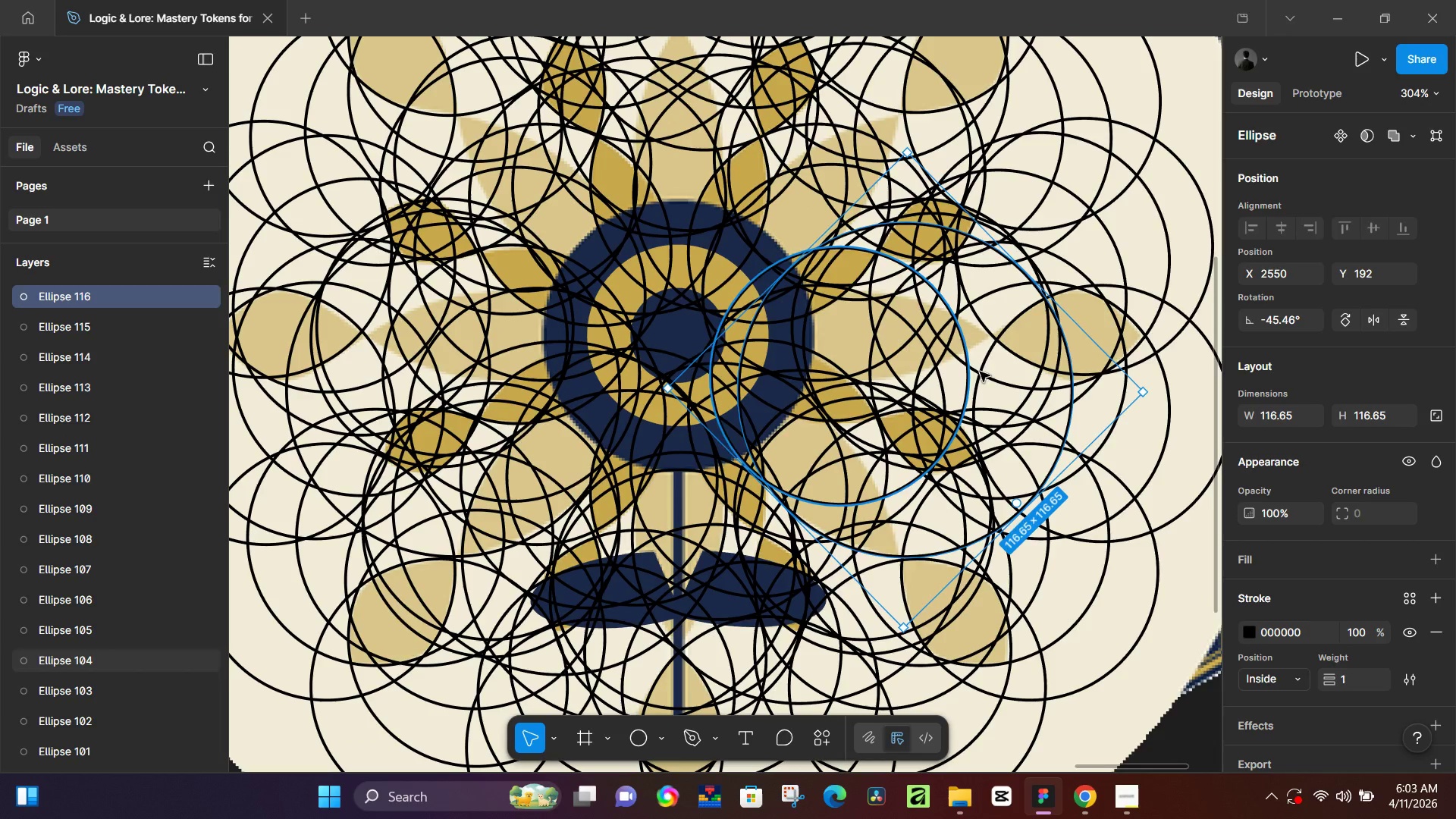 
hold_key(key=AltLeft, duration=1.51)
left_click_drag(start_coordinate=[981, 346], to_coordinate=[805, 516])
 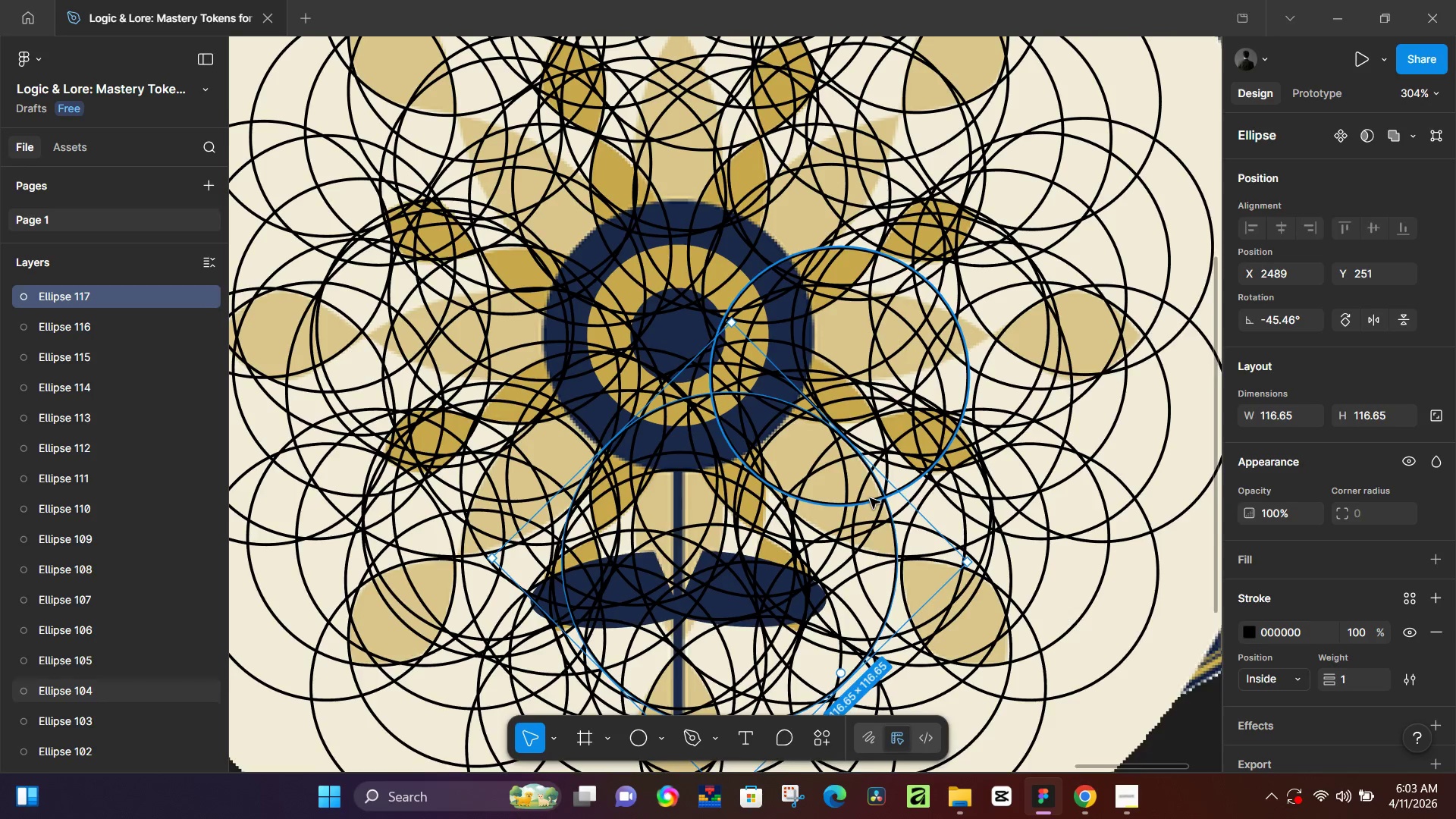 
hold_key(key=AltLeft, duration=0.78)
 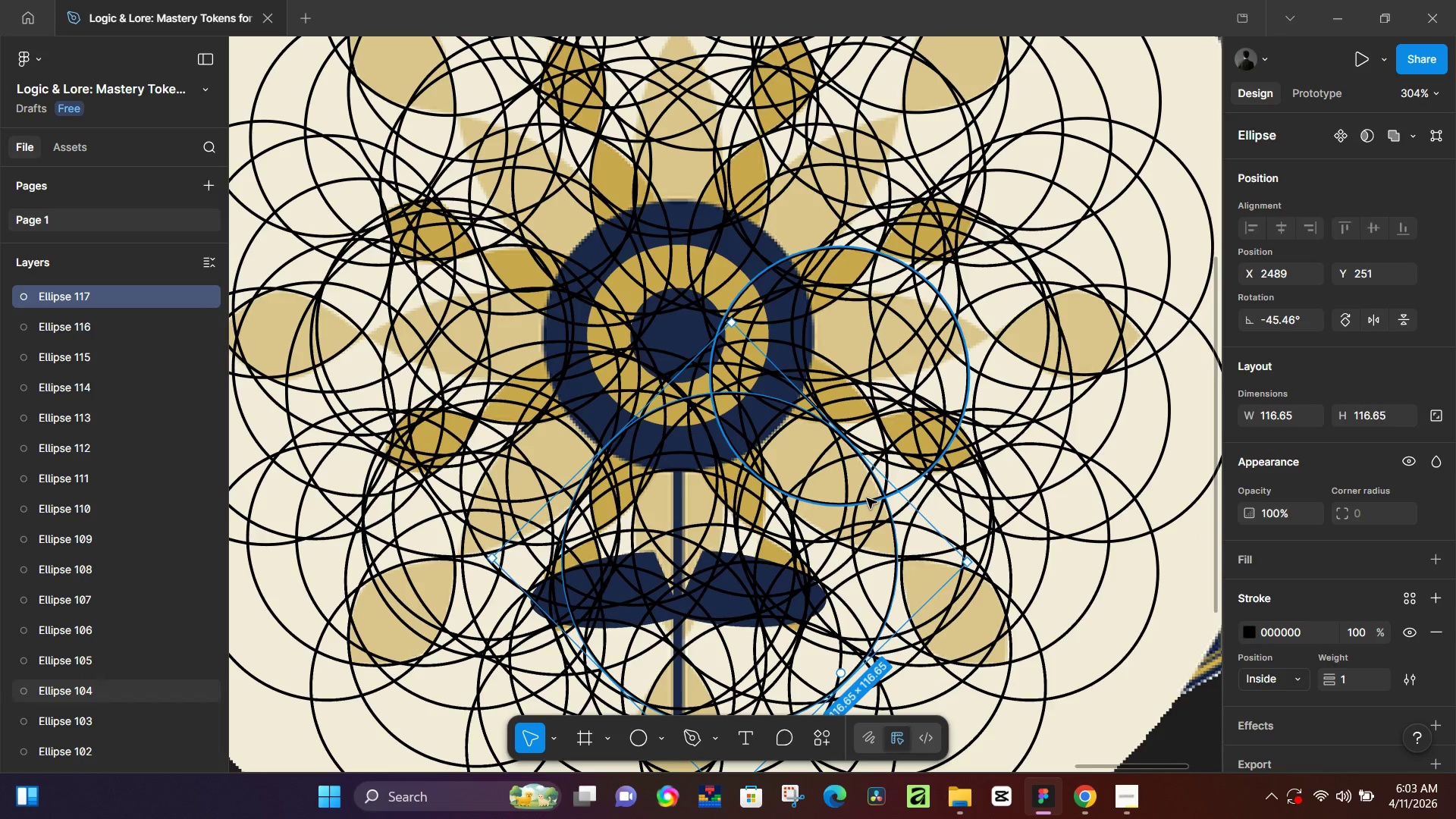 
hold_key(key=AltLeft, duration=1.52)
left_click_drag(start_coordinate=[802, 539], to_coordinate=[953, 186])
 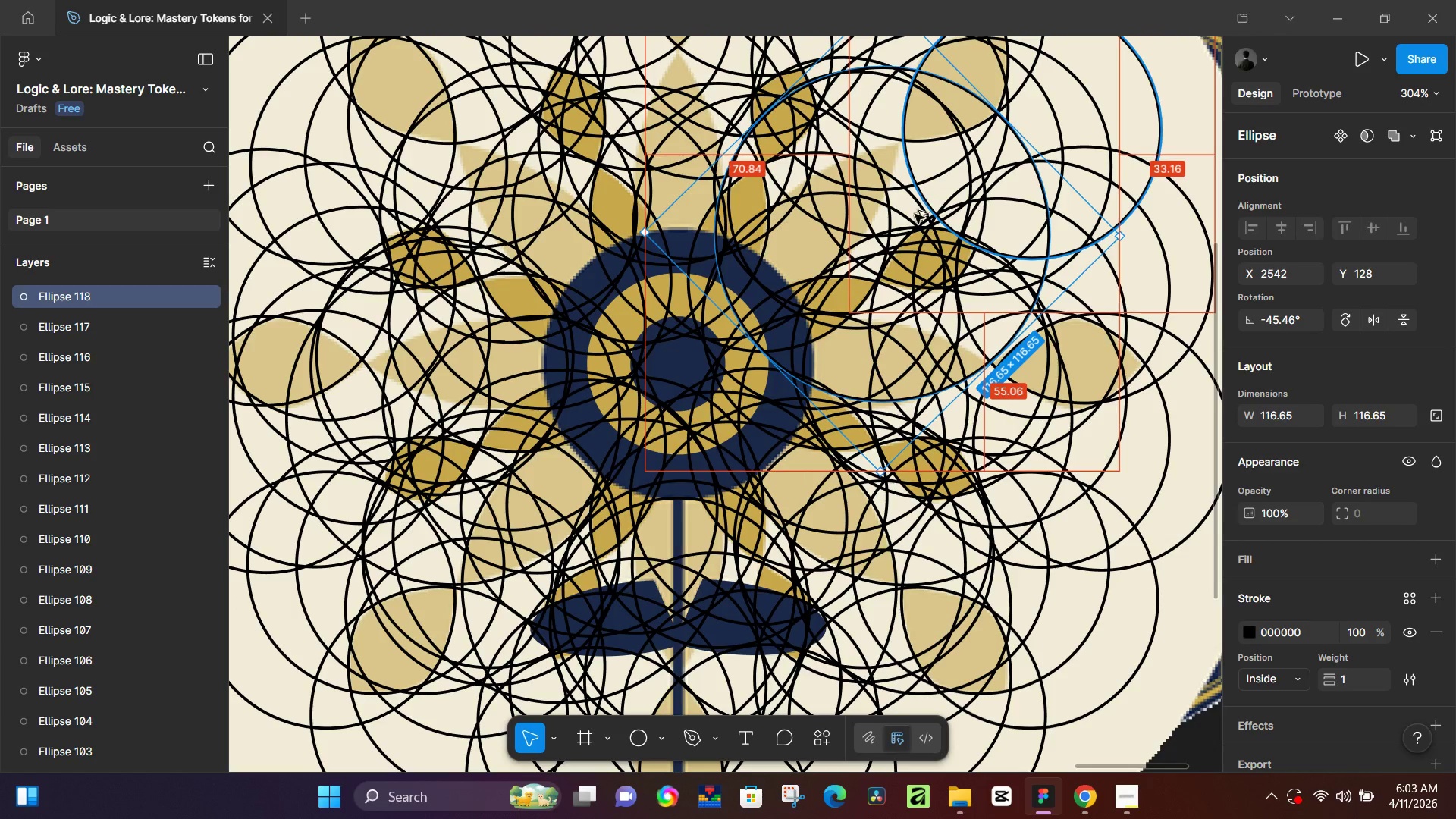 
scroll: coordinate [870, 498], scroll_direction: up, amount: 3.0
 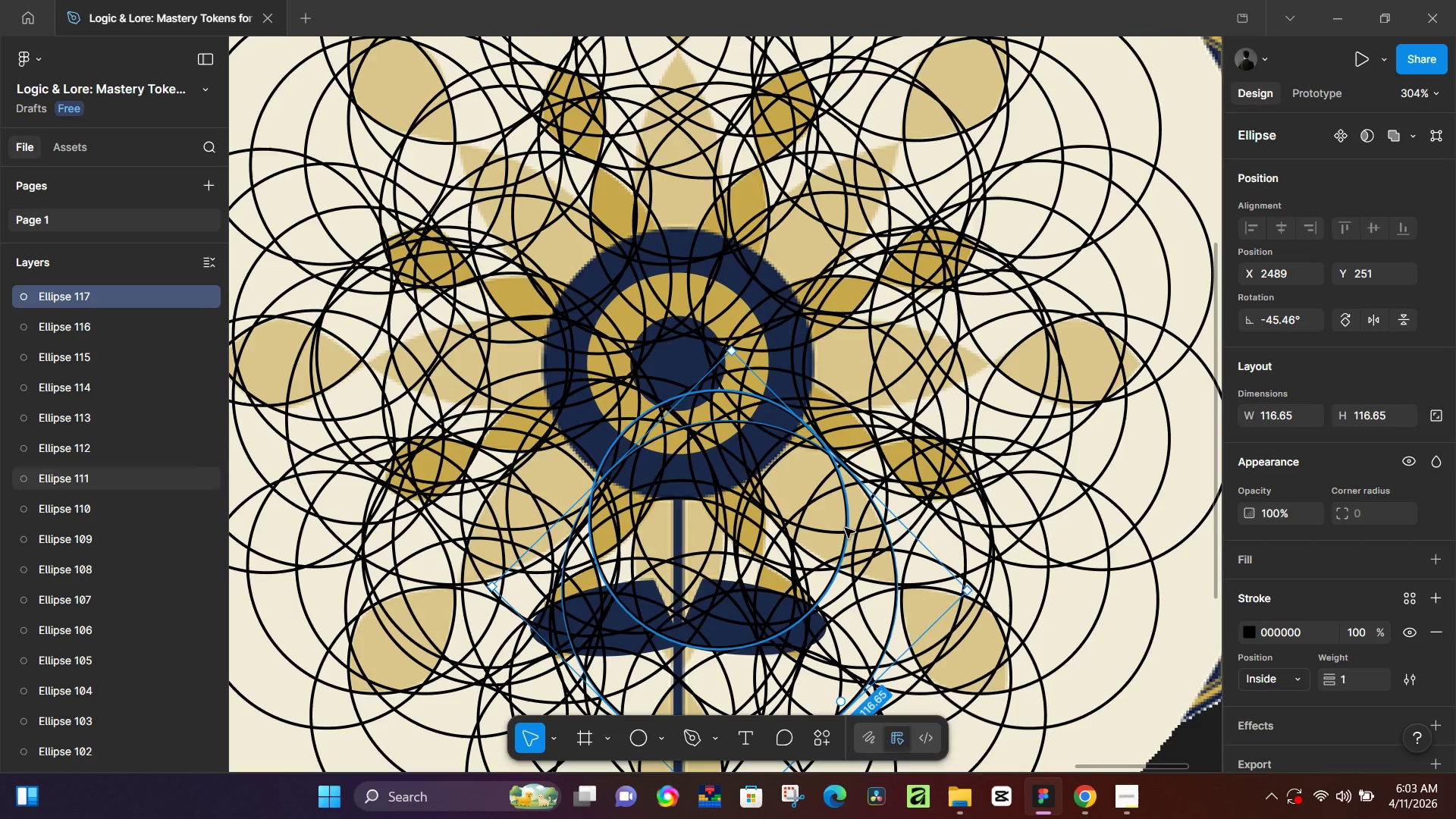 
hold_key(key=AltLeft, duration=1.14)
 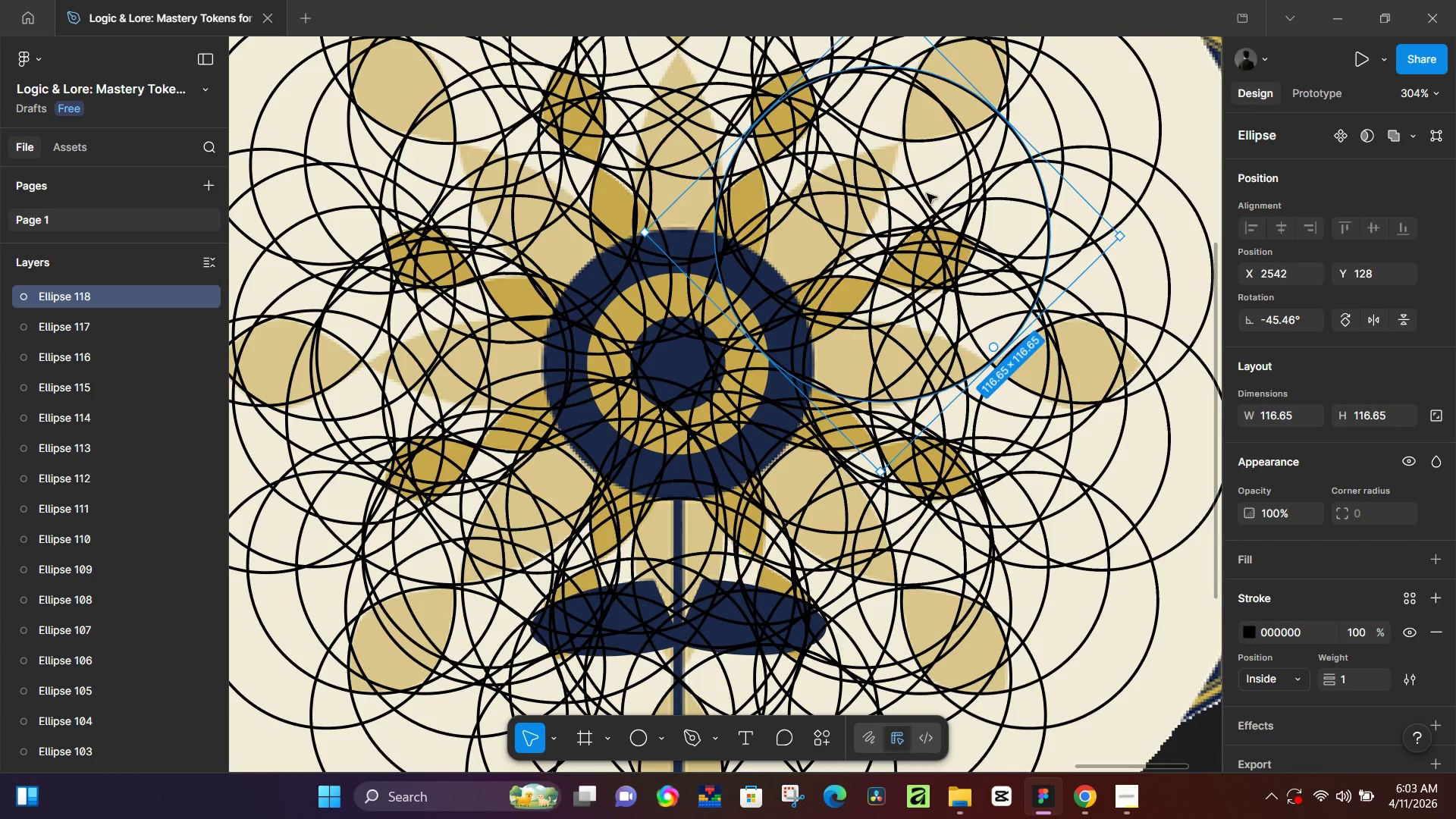 
hold_key(key=AltLeft, duration=1.51)
left_click_drag(start_coordinate=[923, 193], to_coordinate=[908, 446])
 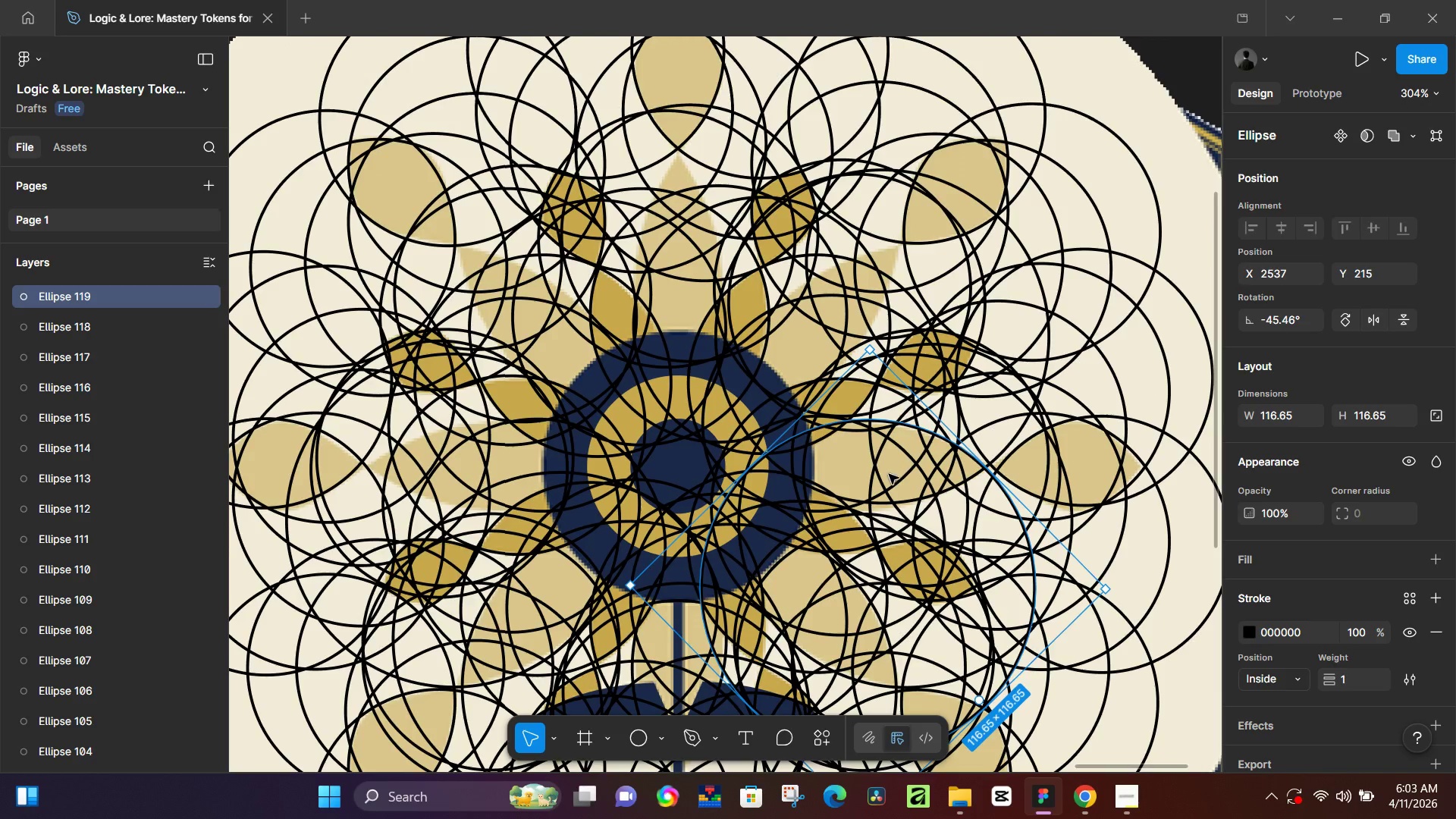 
hold_key(key=AltLeft, duration=1.5)
 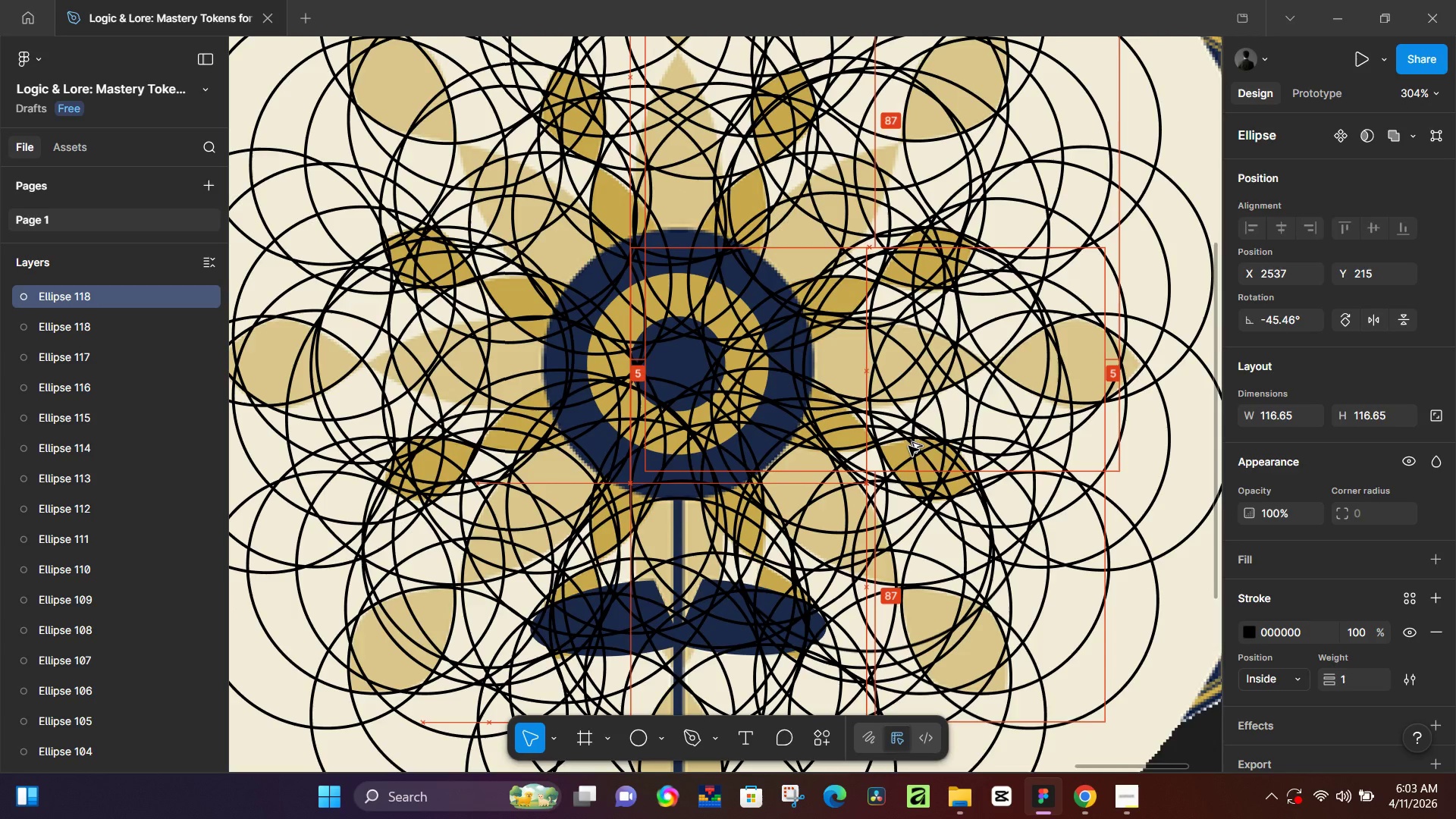 
key(Alt+AltLeft)
 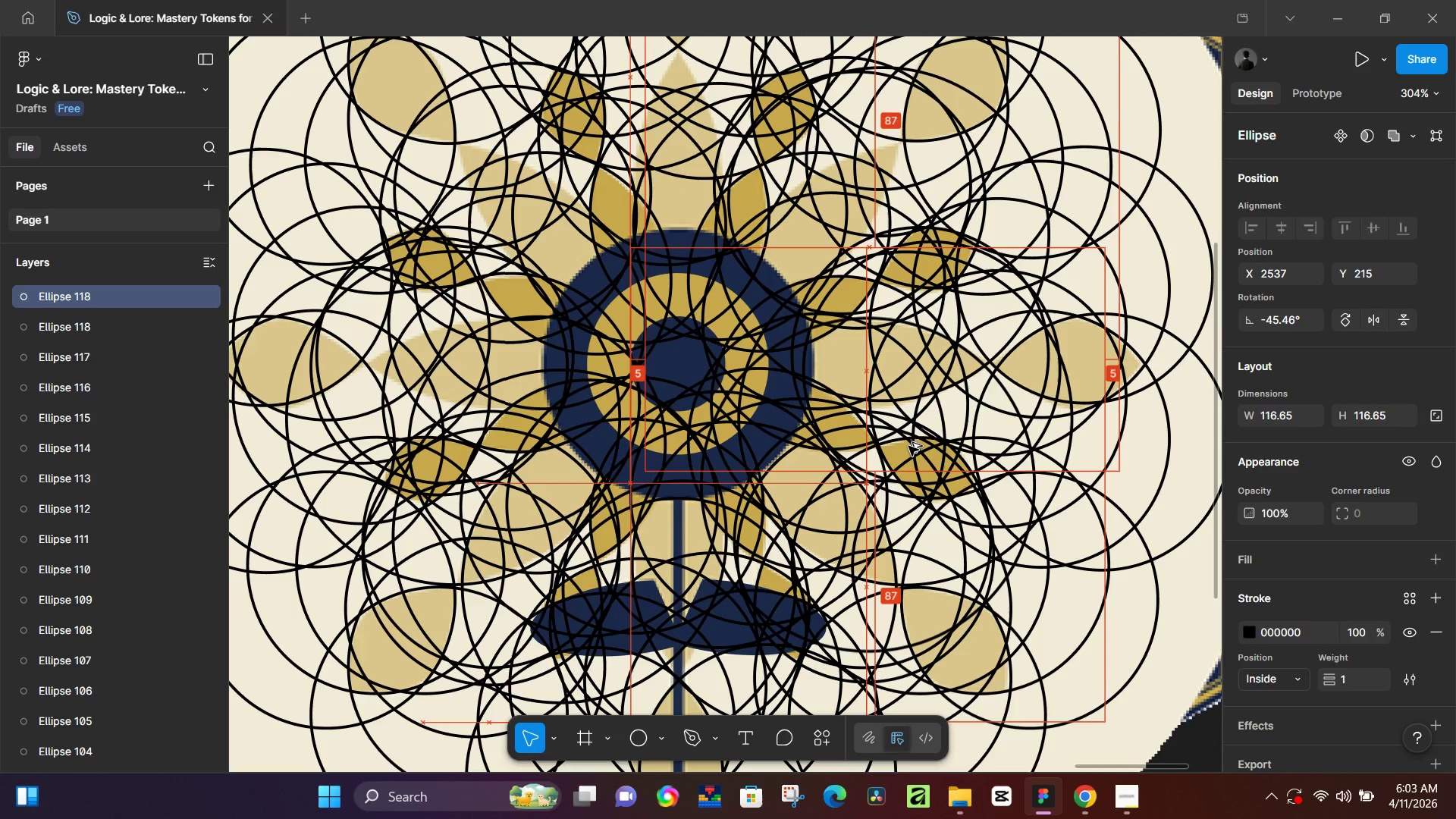 
key(Alt+AltLeft)
 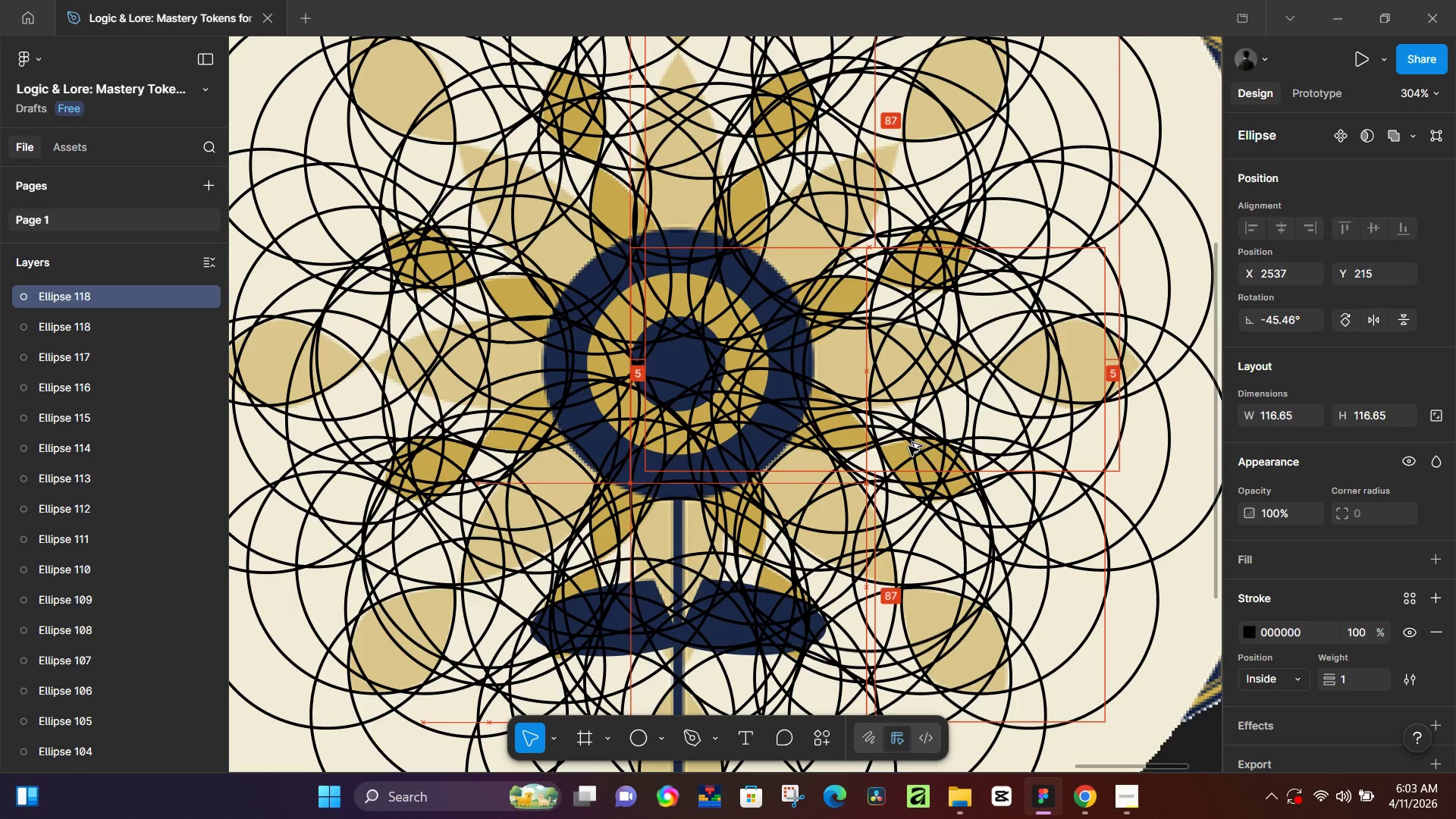 
key(Alt+AltLeft)
 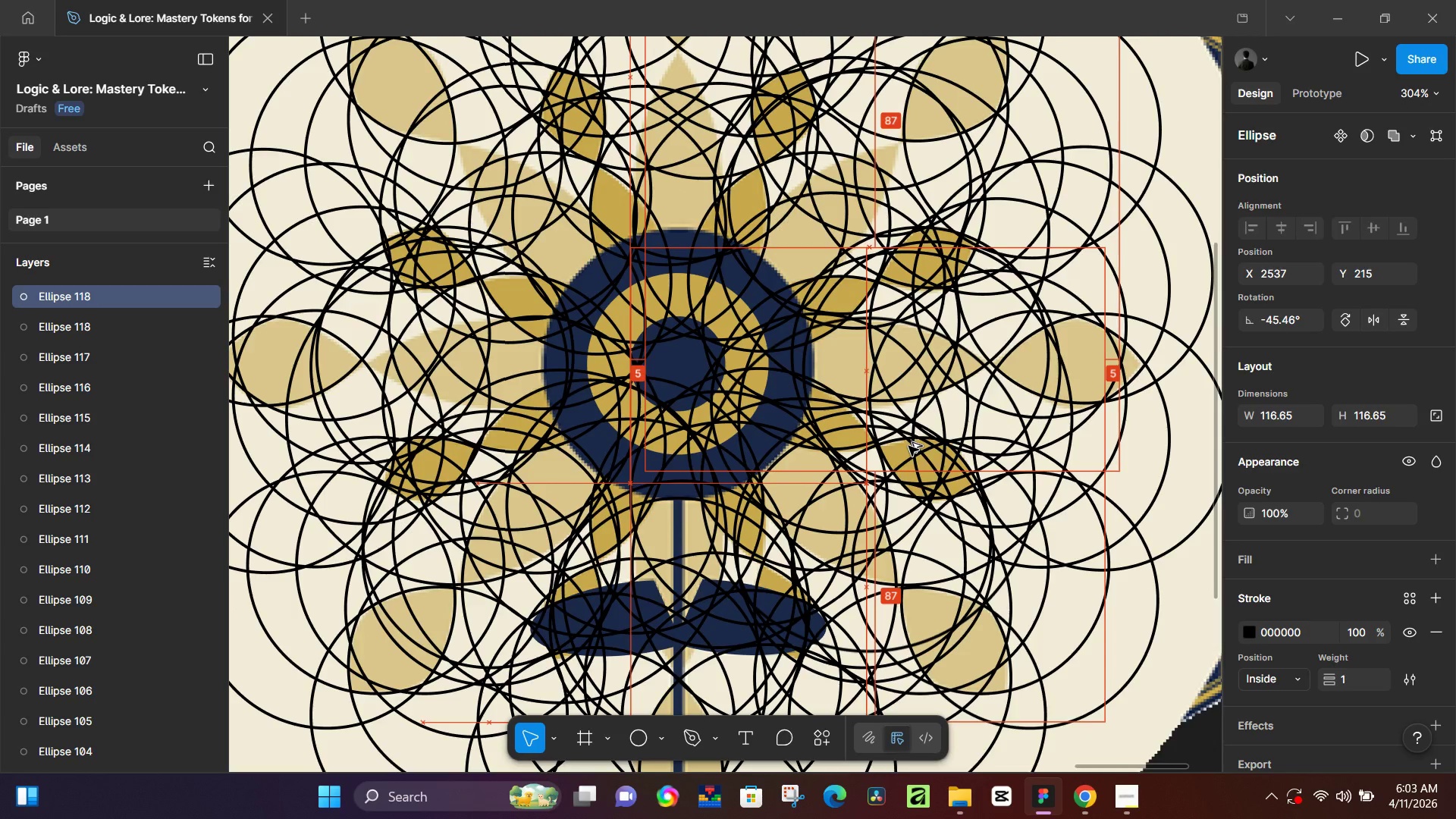 
key(Alt+AltLeft)
 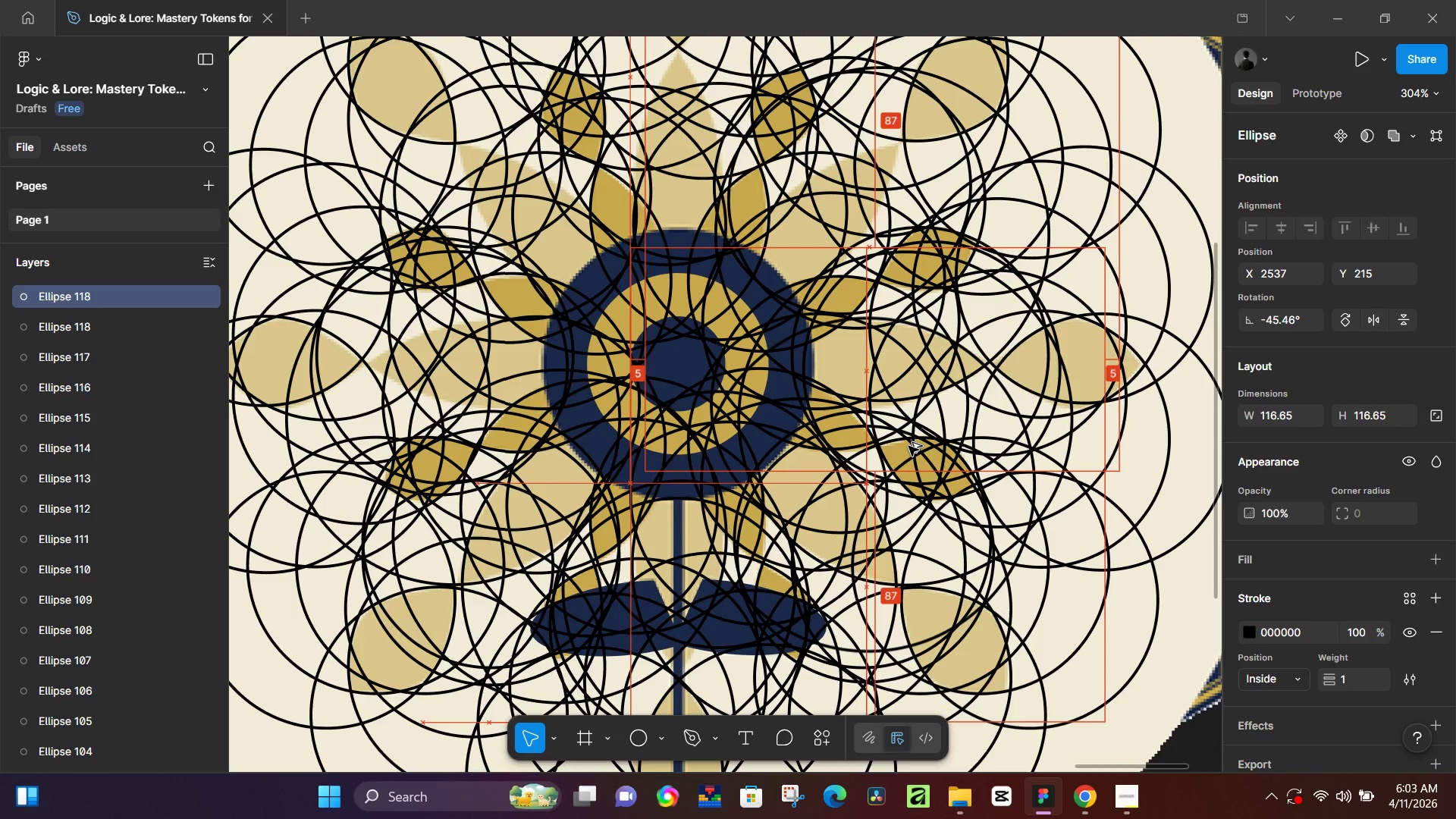 
key(Alt+AltLeft)
 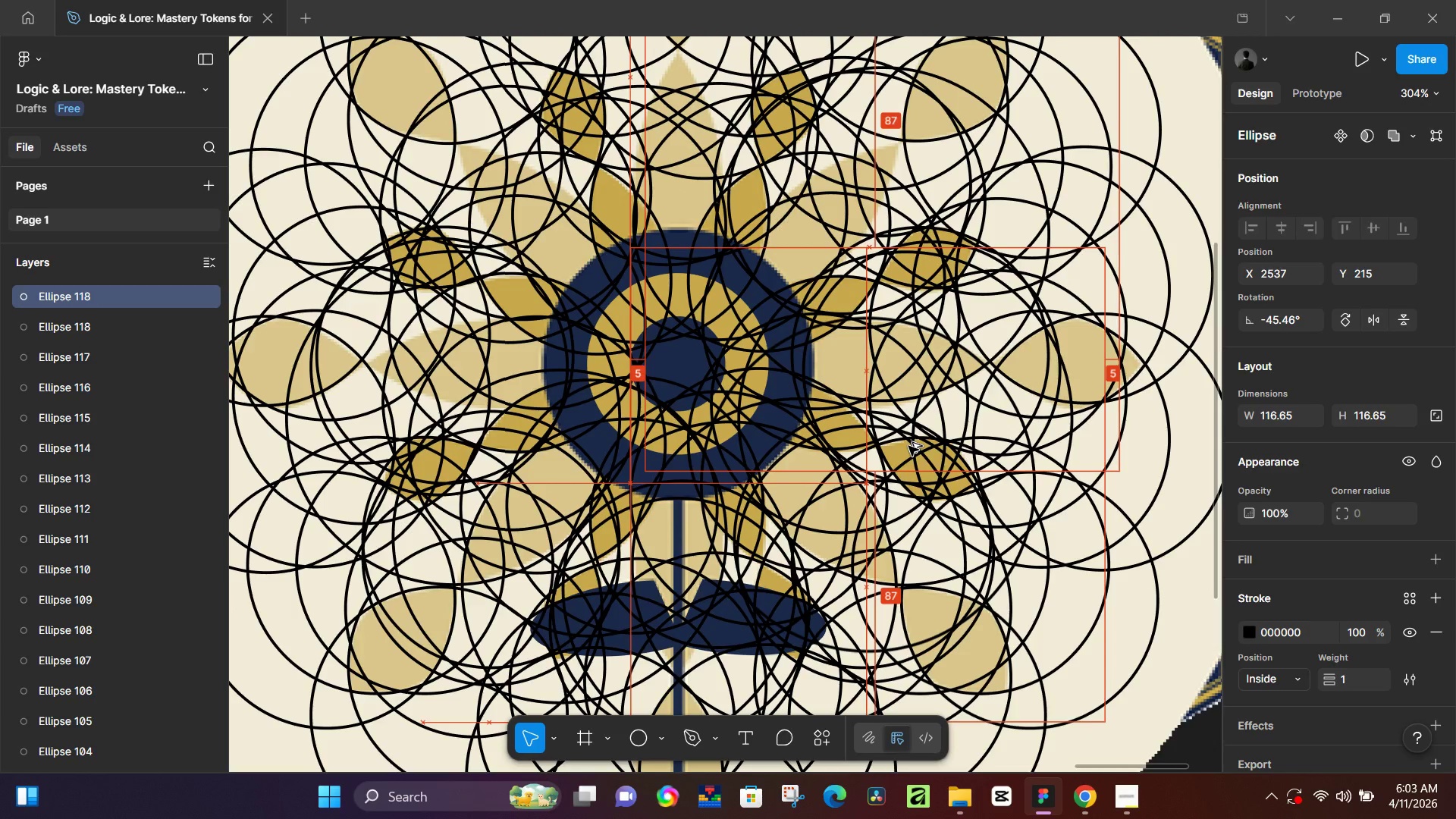 
key(Alt+AltLeft)
 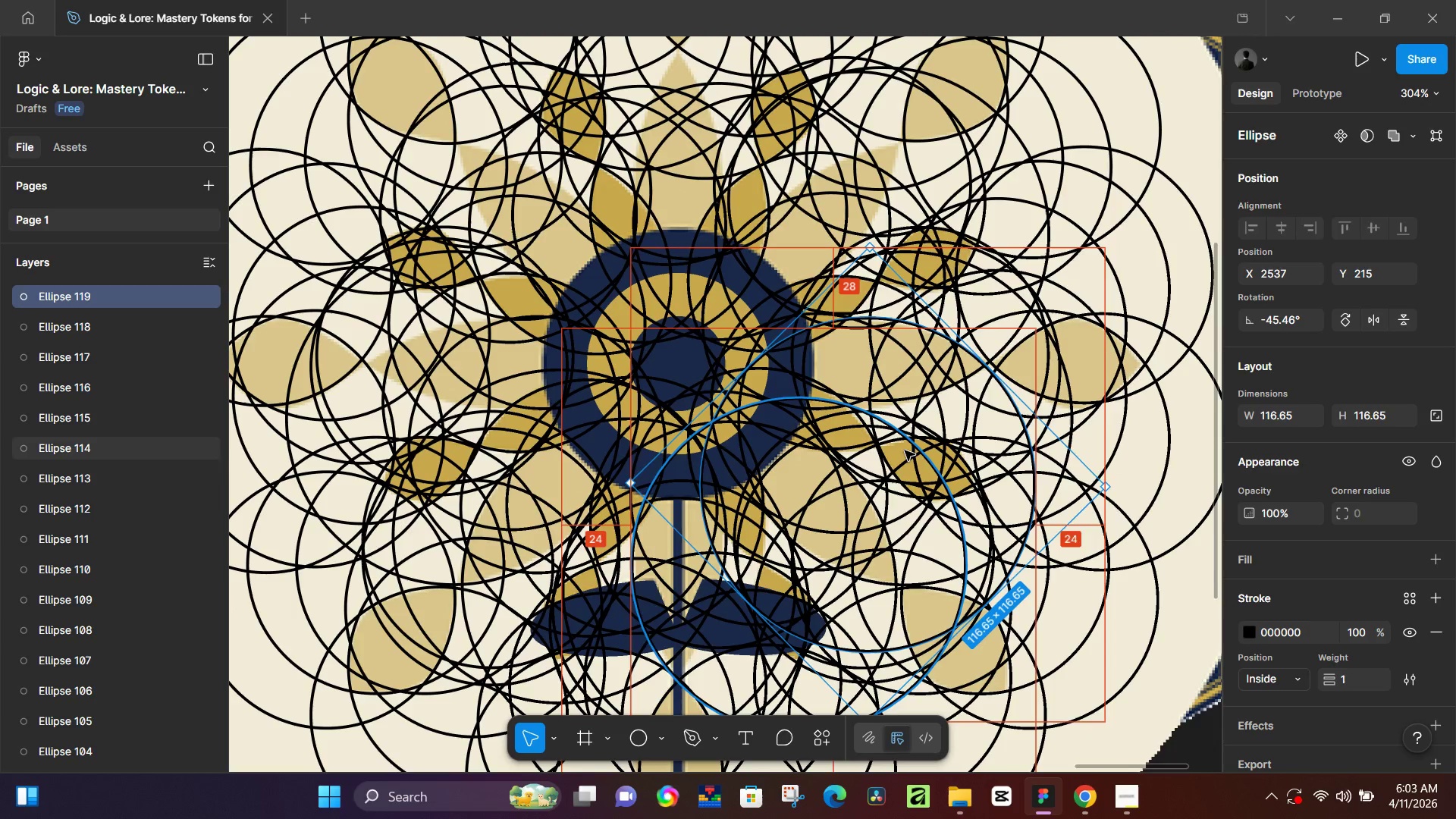 
key(Alt+AltLeft)
 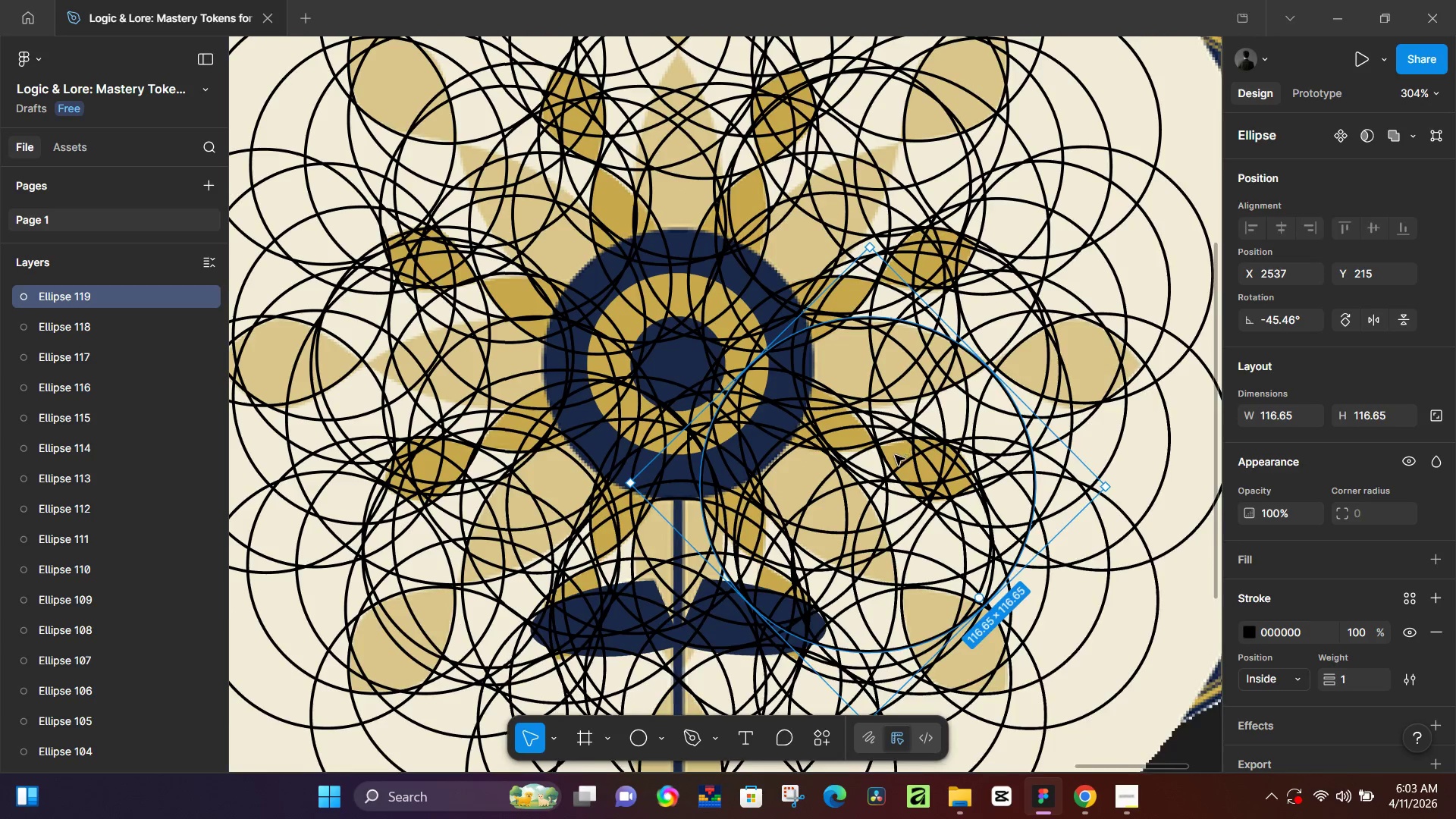 
scroll: coordinate [891, 465], scroll_direction: up, amount: 4.0
 